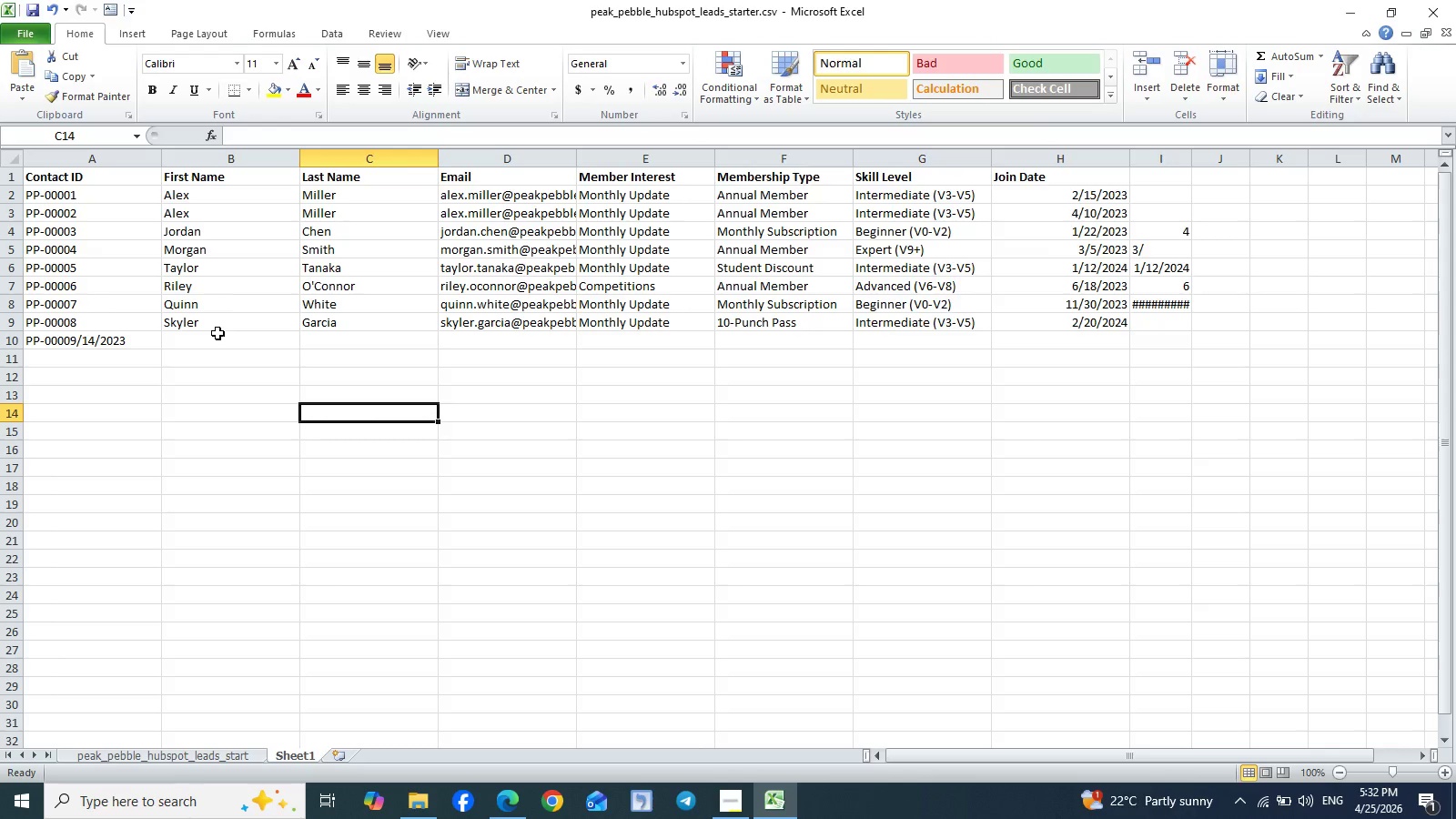 
left_click([217, 333])
 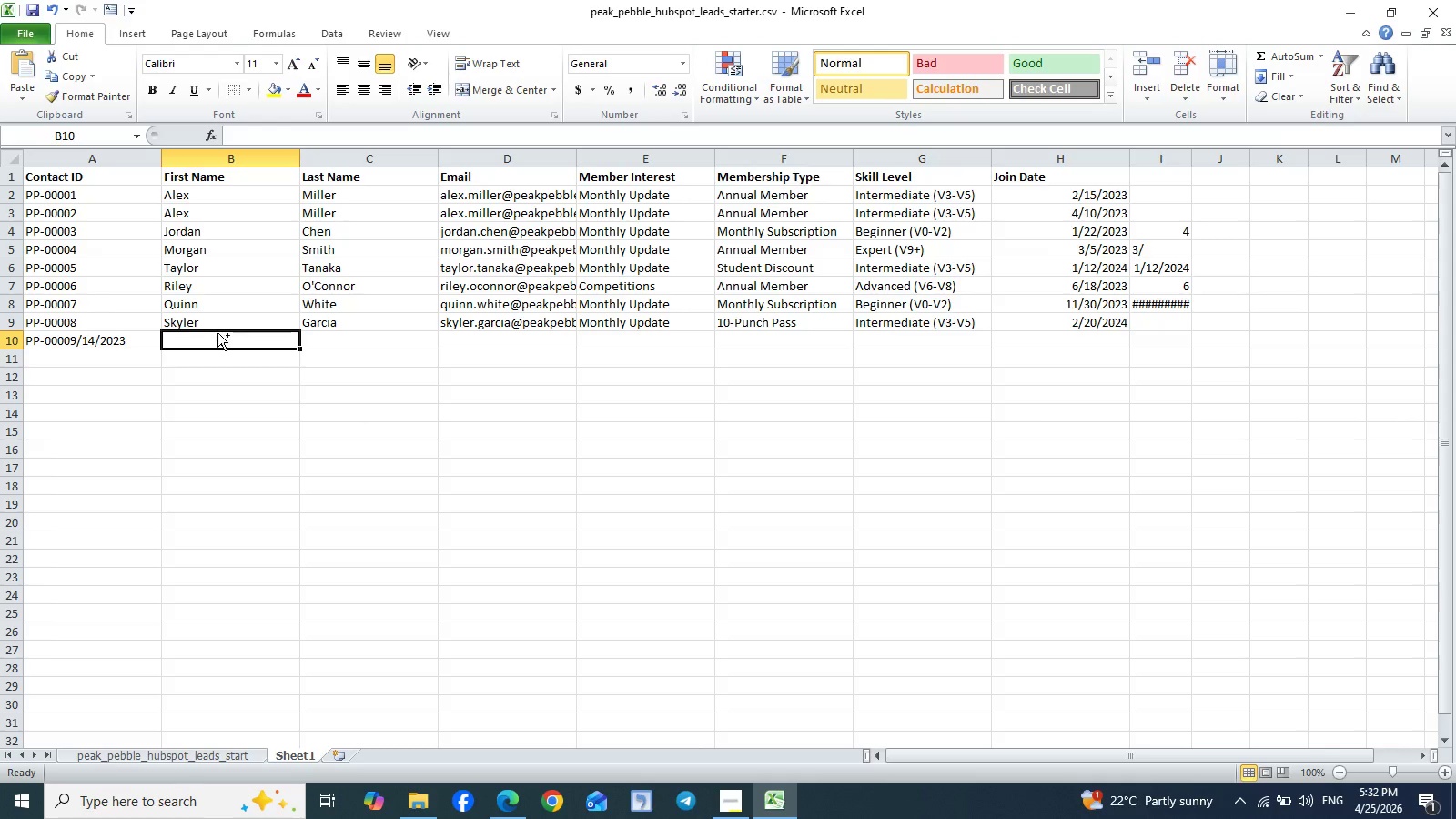 
key(Control+V)
 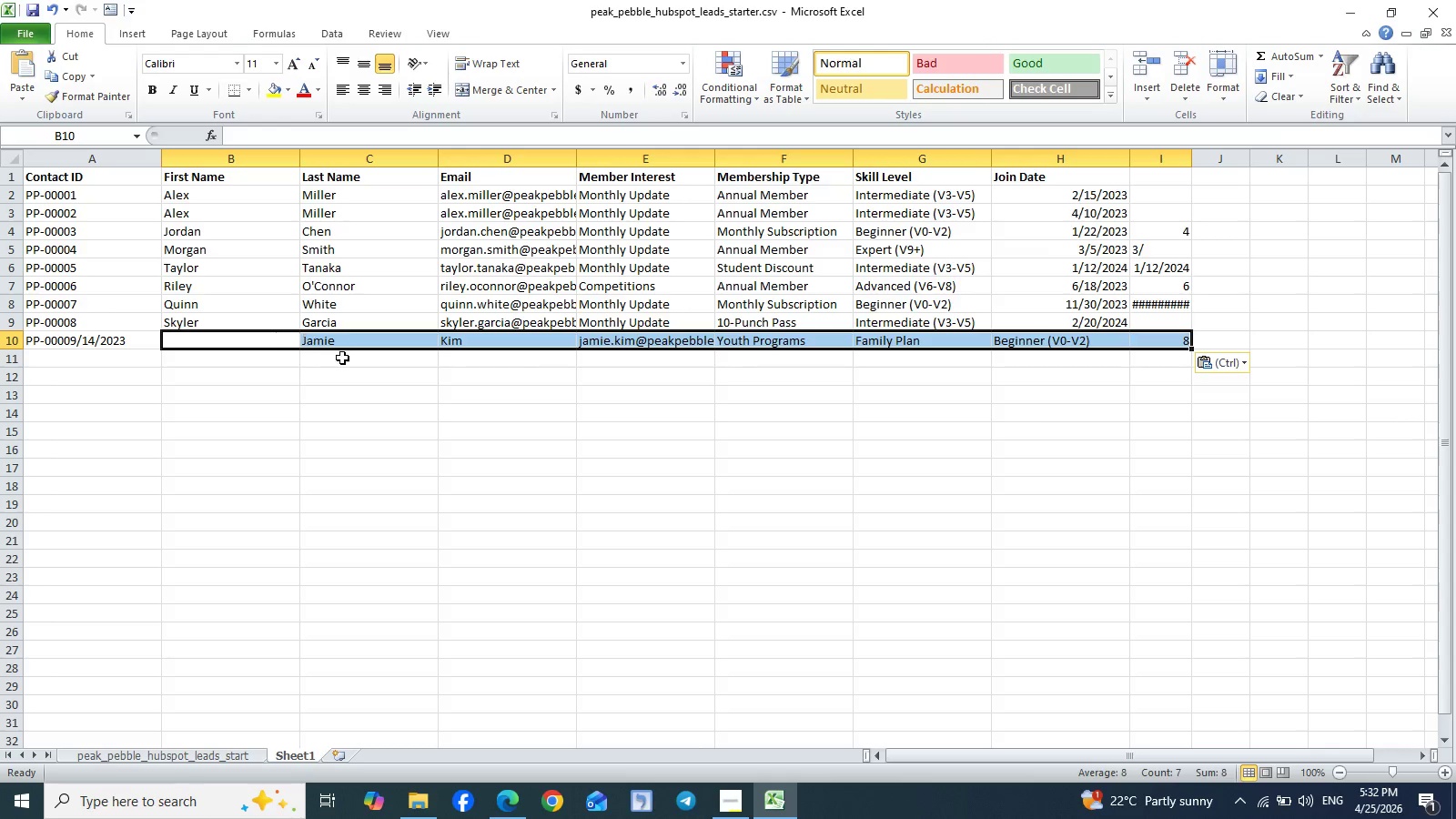 
left_click([342, 358])
 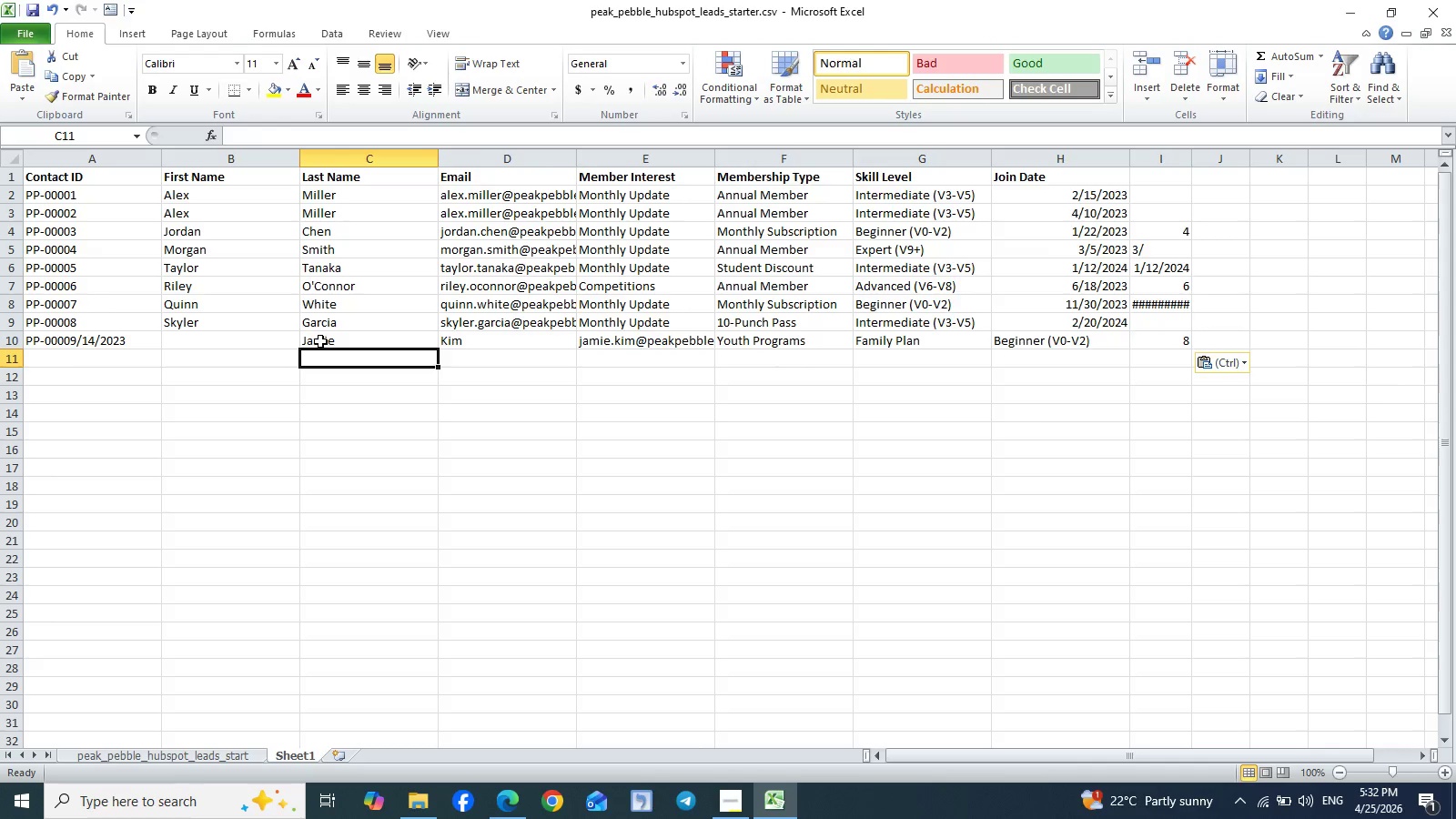 
left_click_drag(start_coordinate=[319, 340], to_coordinate=[1021, 346])
 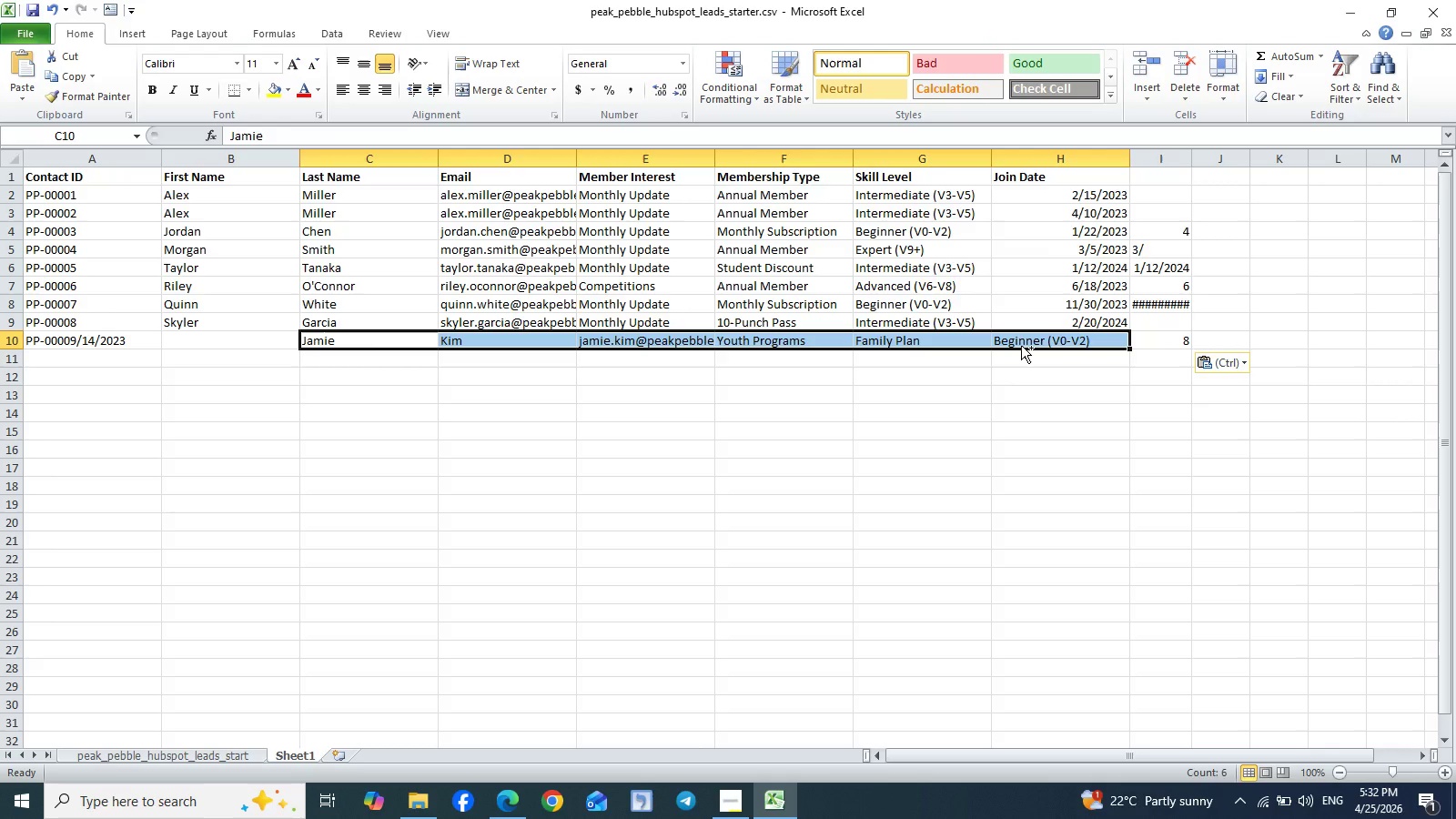 
key(Control+X)
 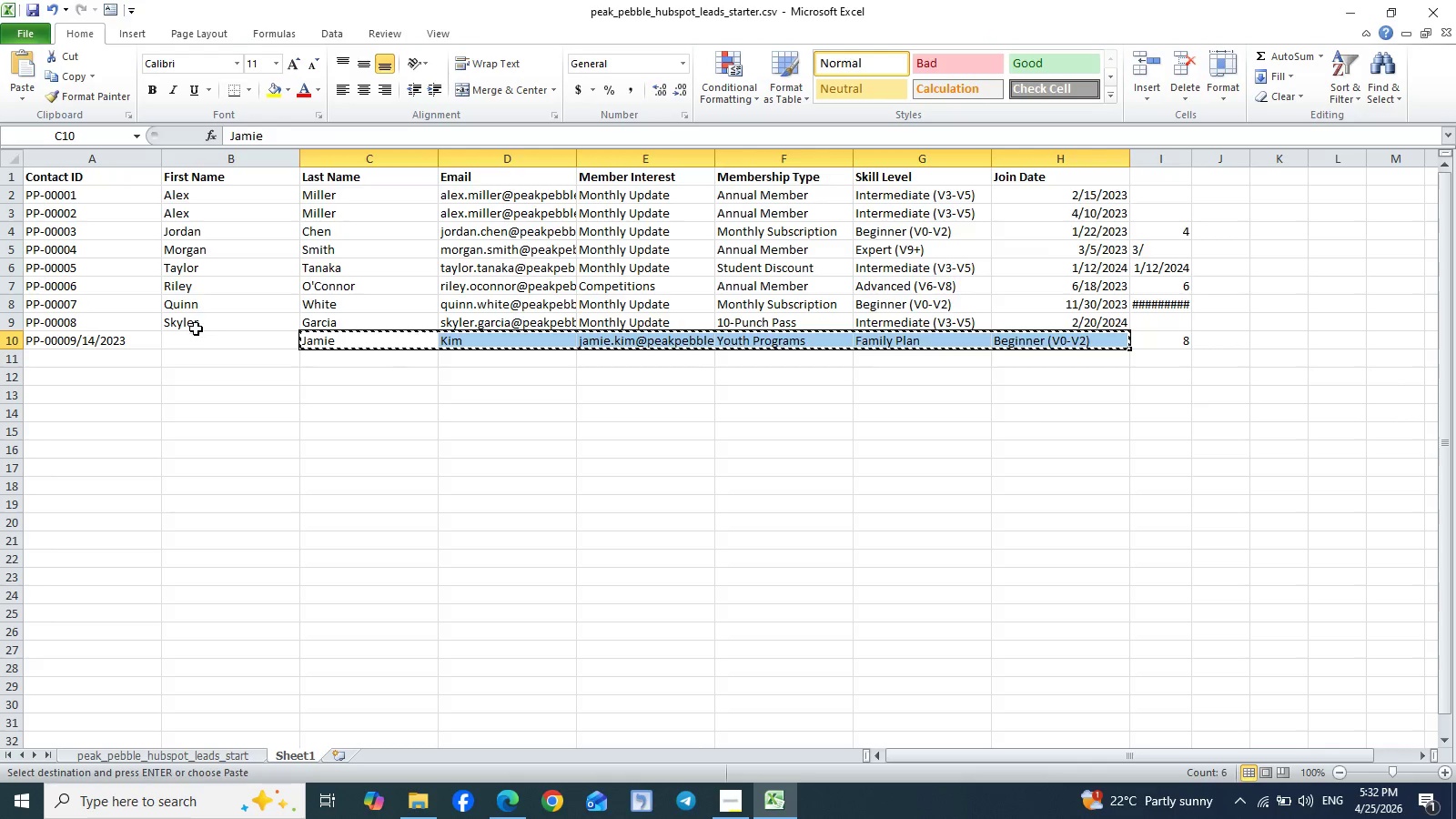 
left_click([188, 337])
 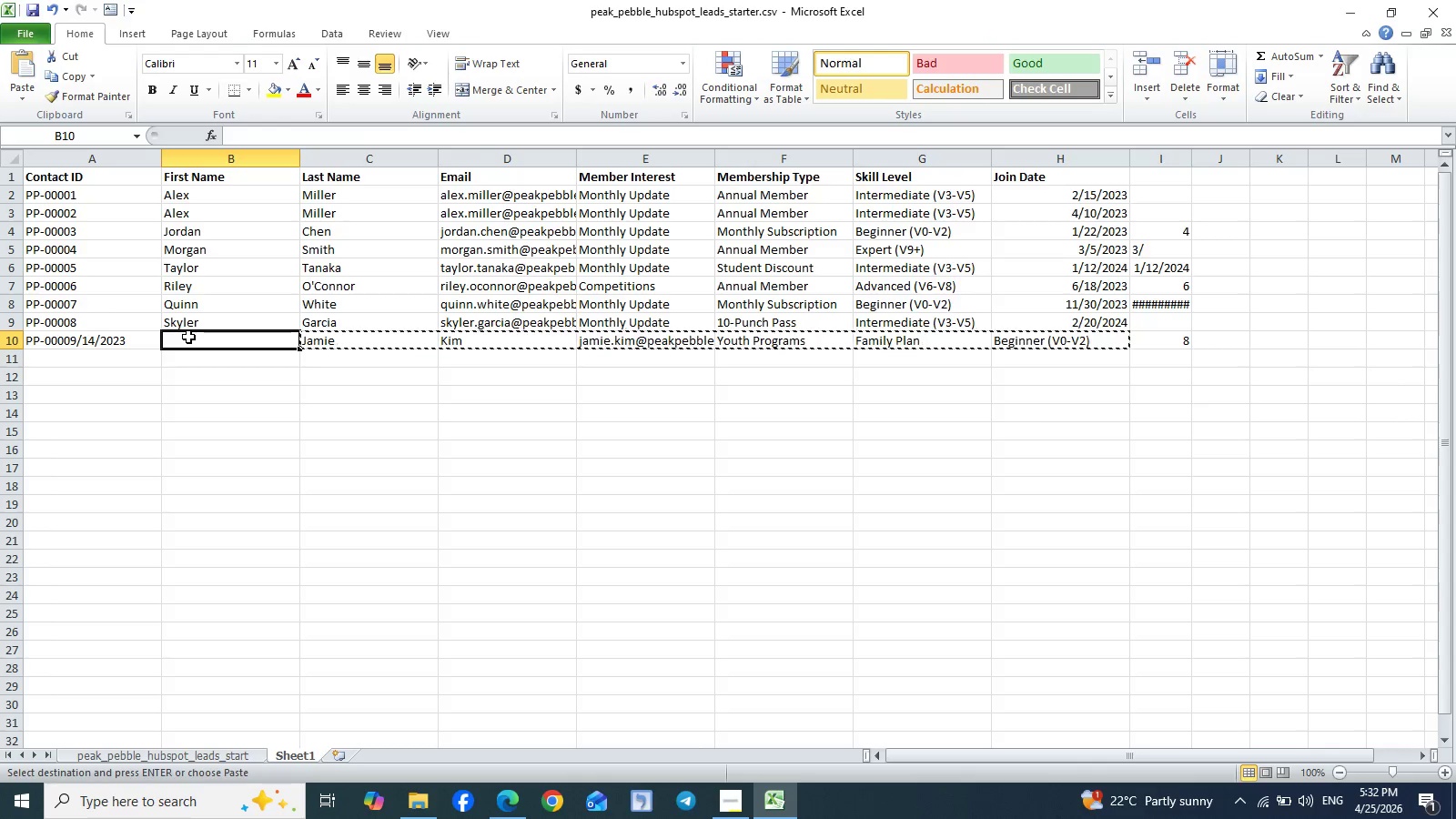 
key(Control+V)
 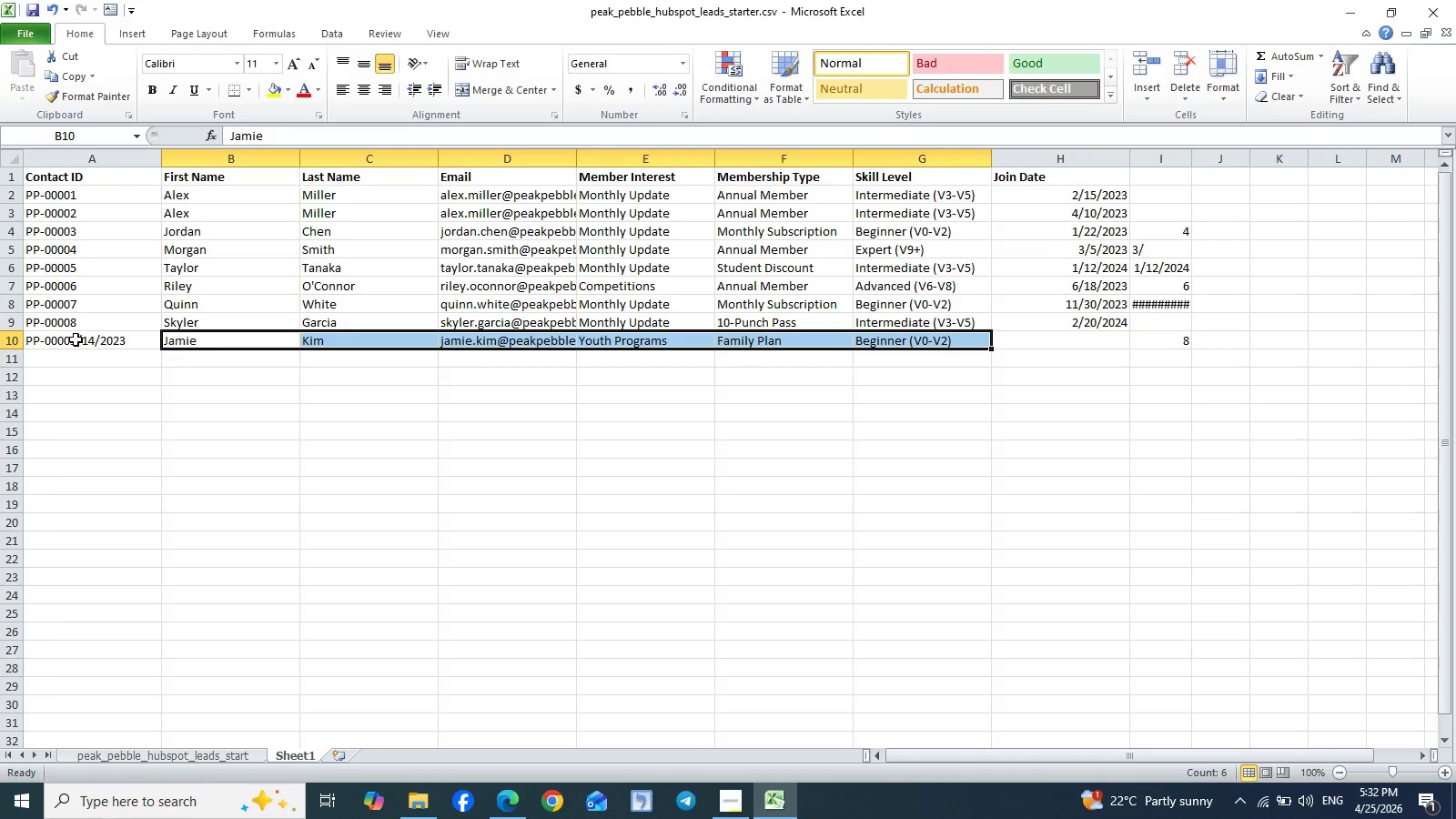 
double_click([76, 339])
 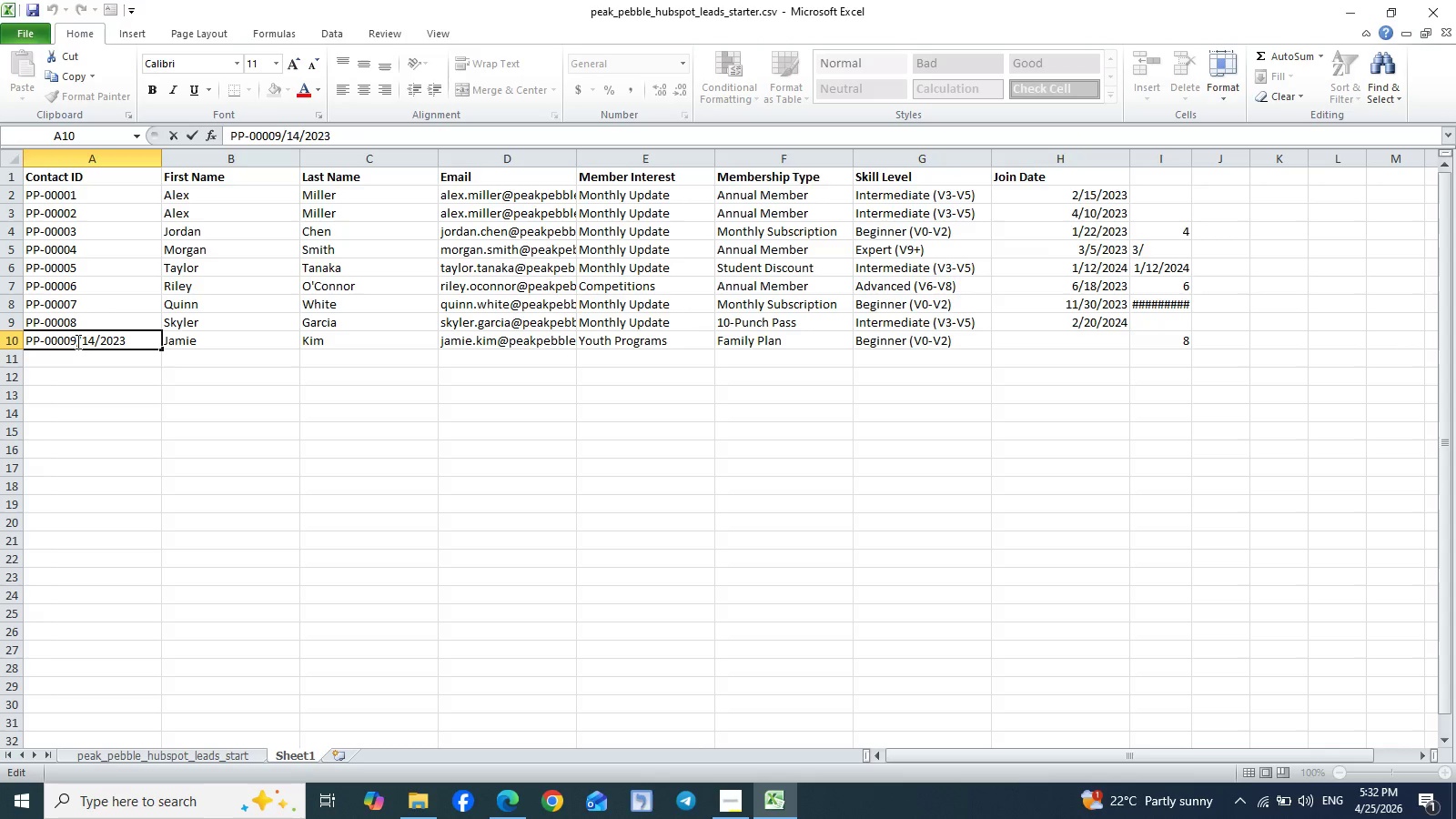 
left_click_drag(start_coordinate=[76, 341], to_coordinate=[149, 336])
 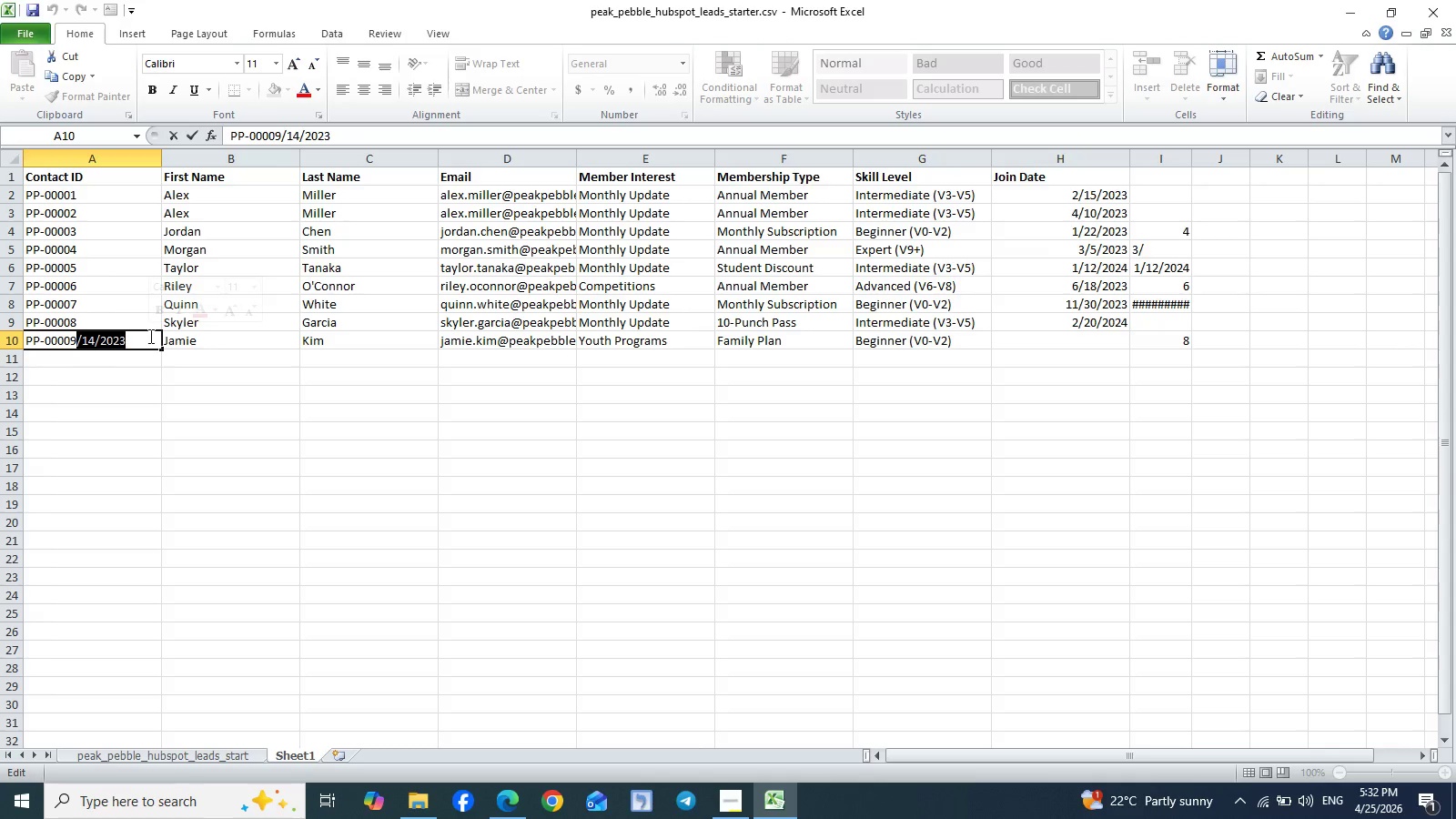 
key(Control+X)
 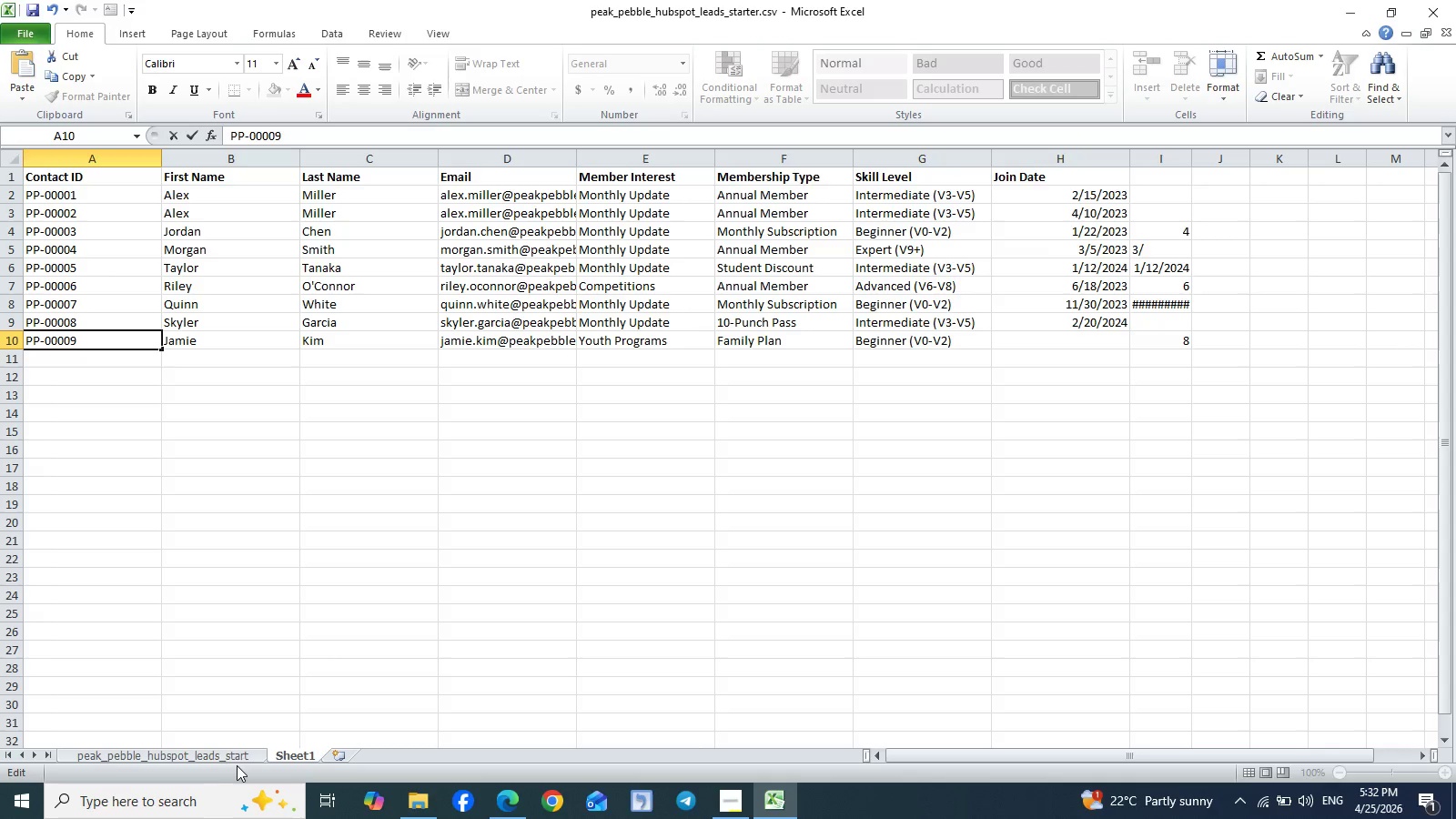 
left_click([210, 761])
 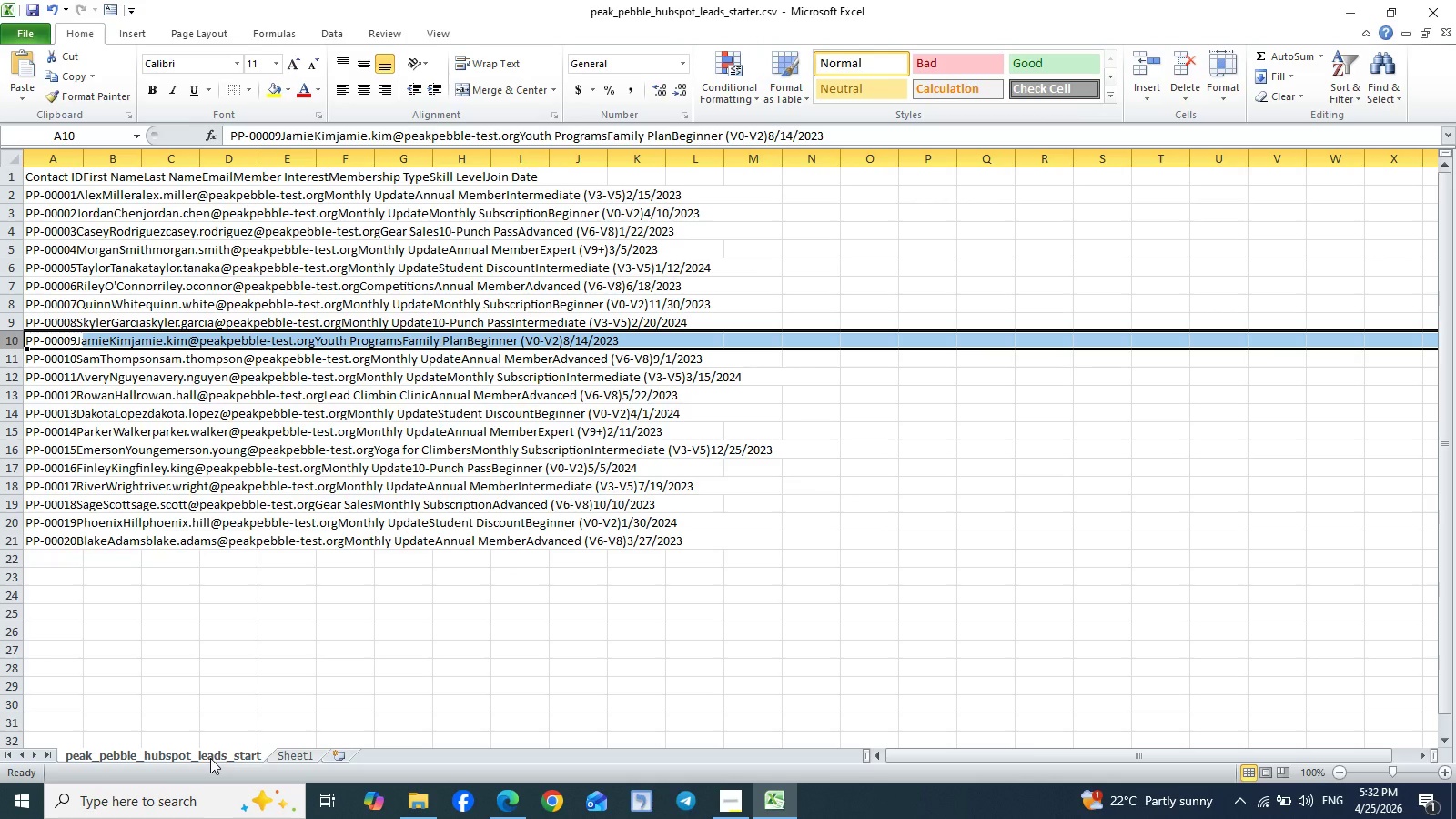 
left_click([210, 758])
 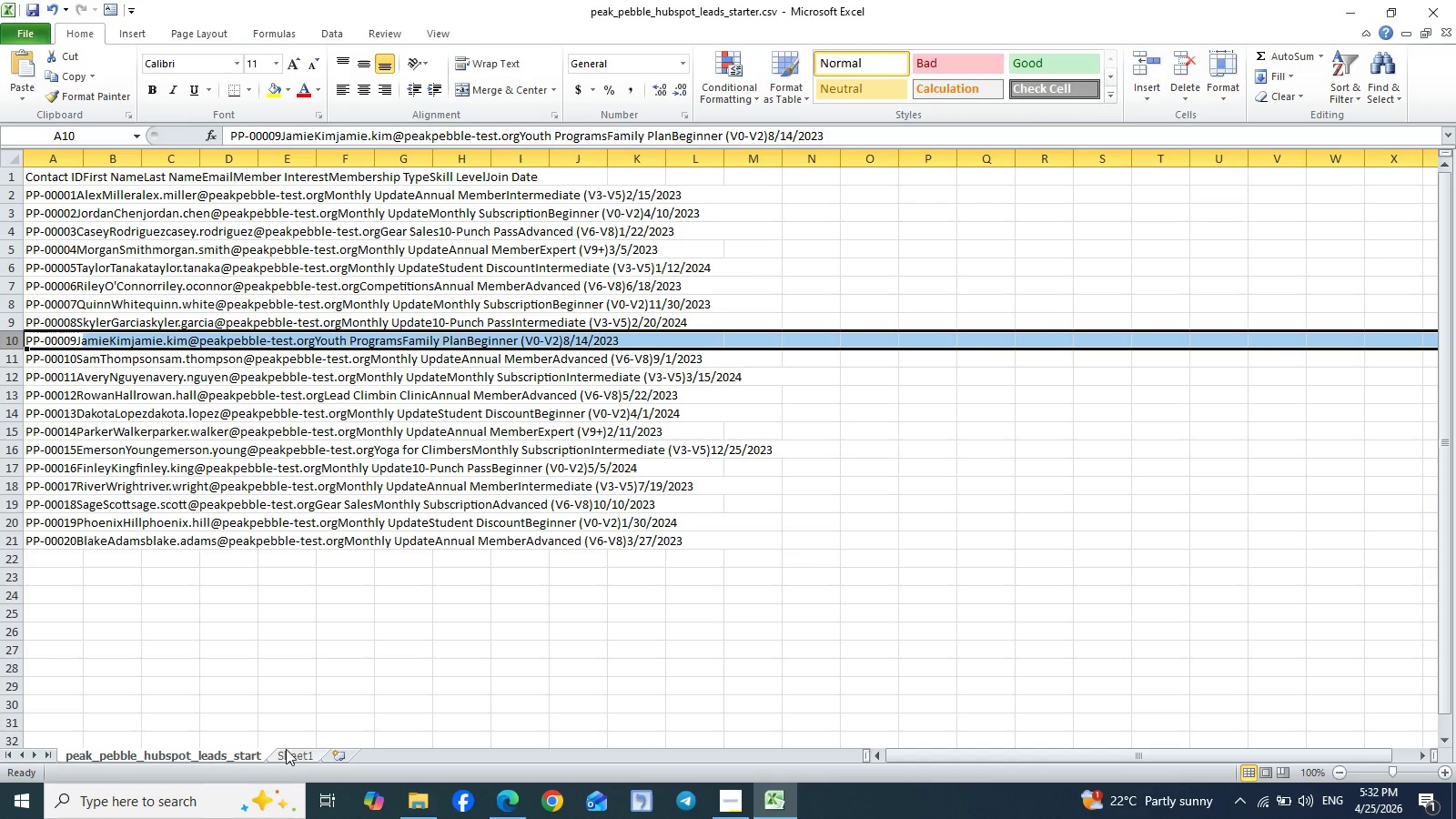 
left_click([294, 751])
 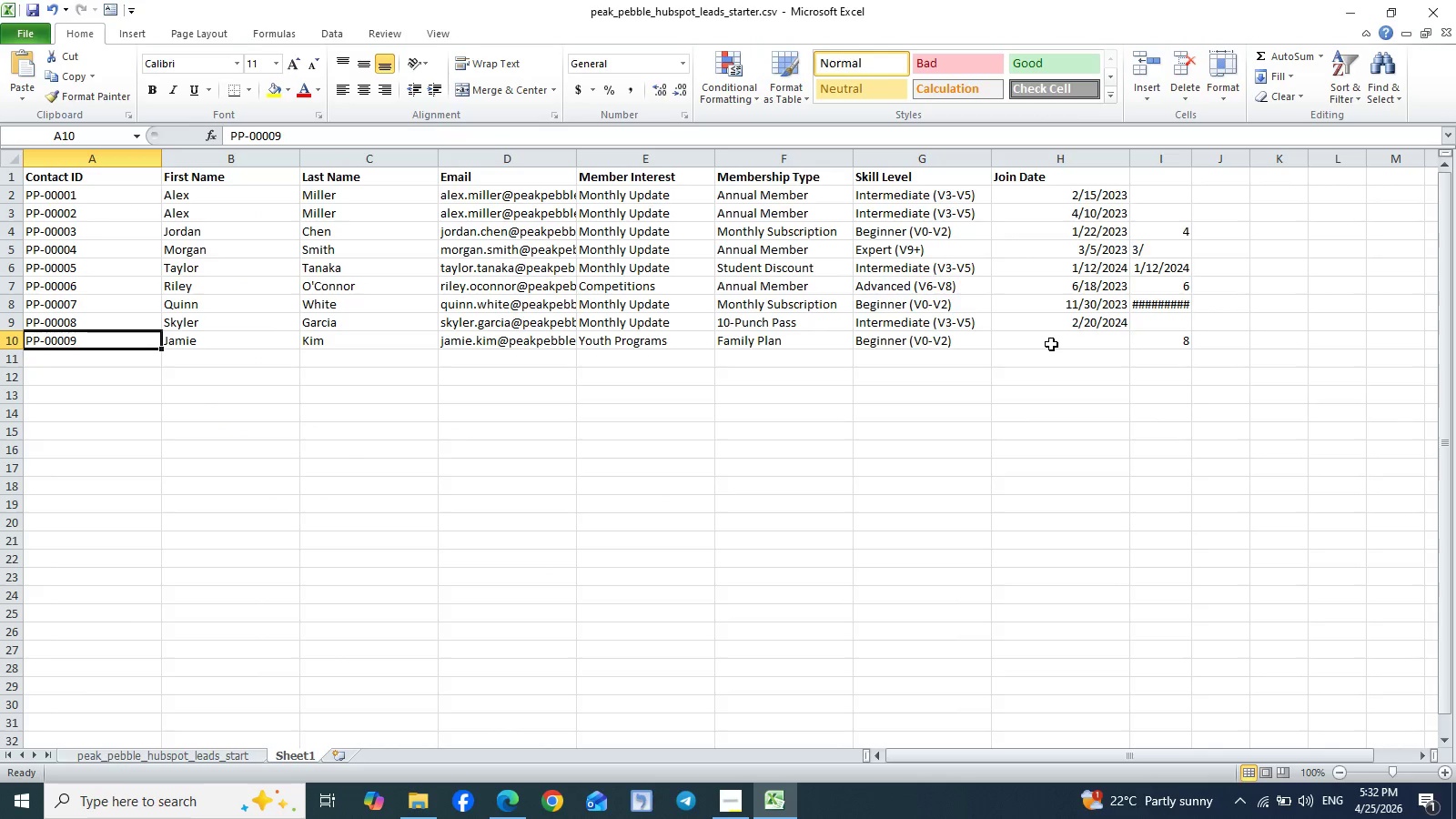 
left_click([1052, 344])
 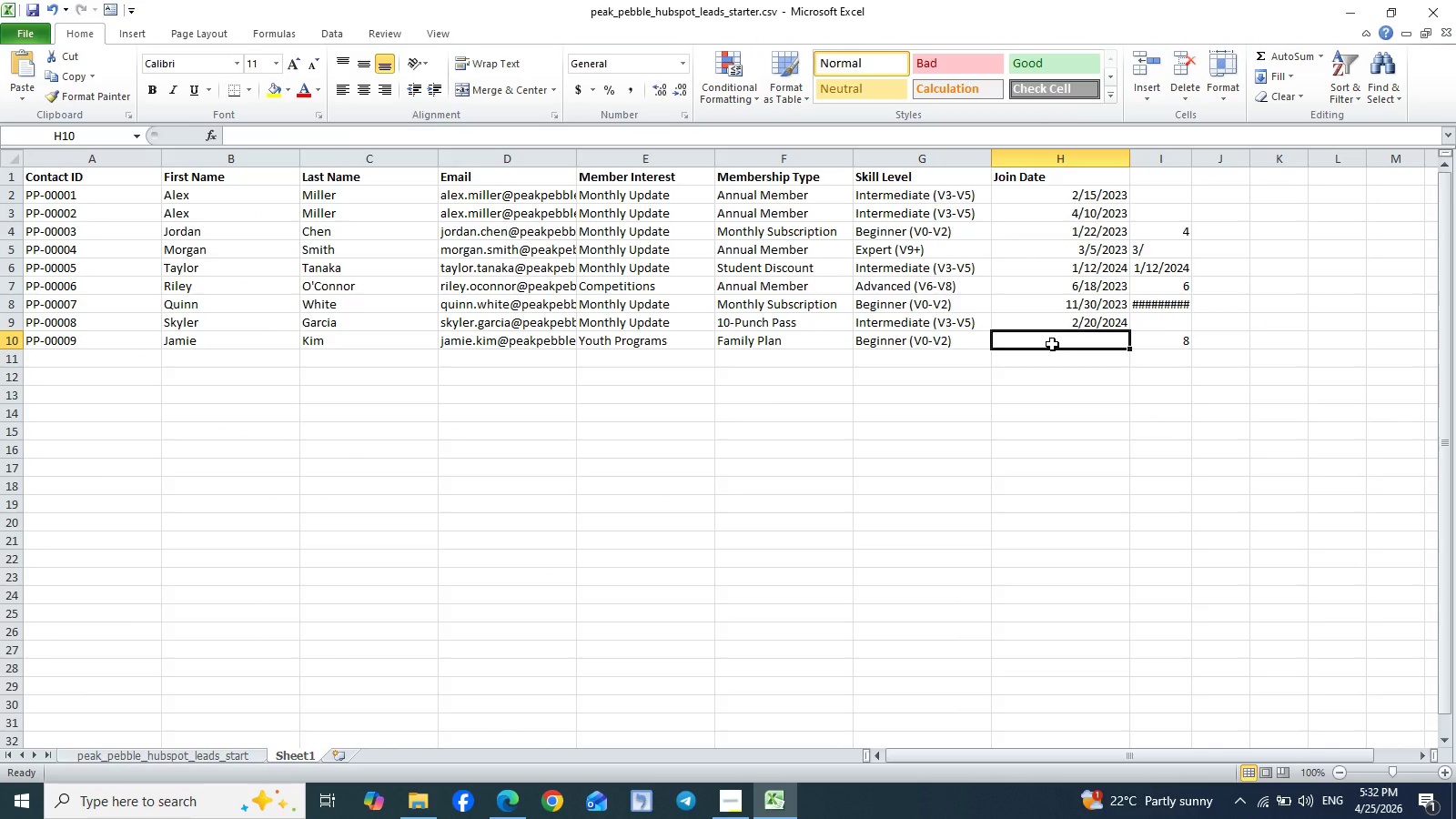 
key(8)
 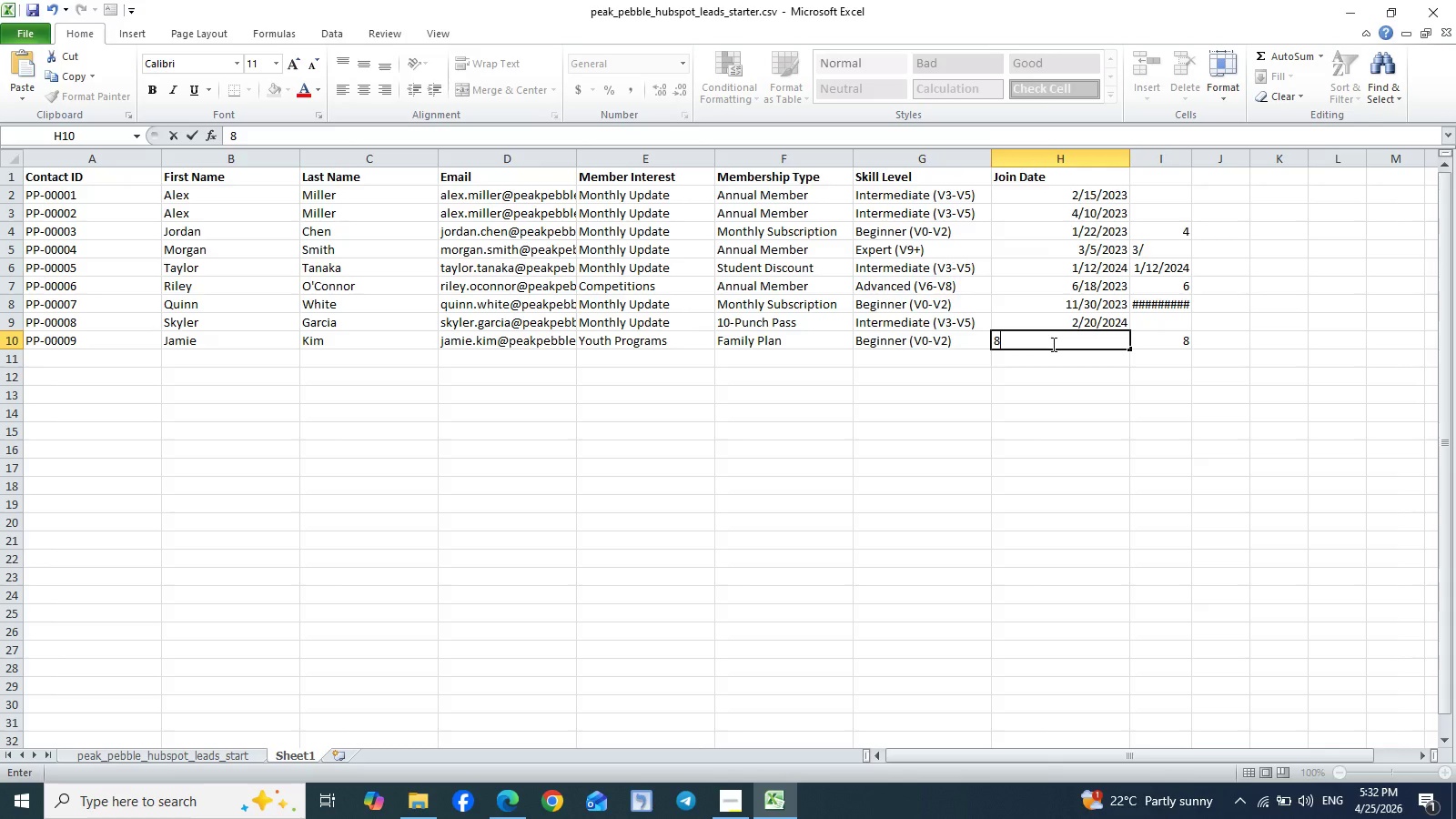 
key(Slash)
 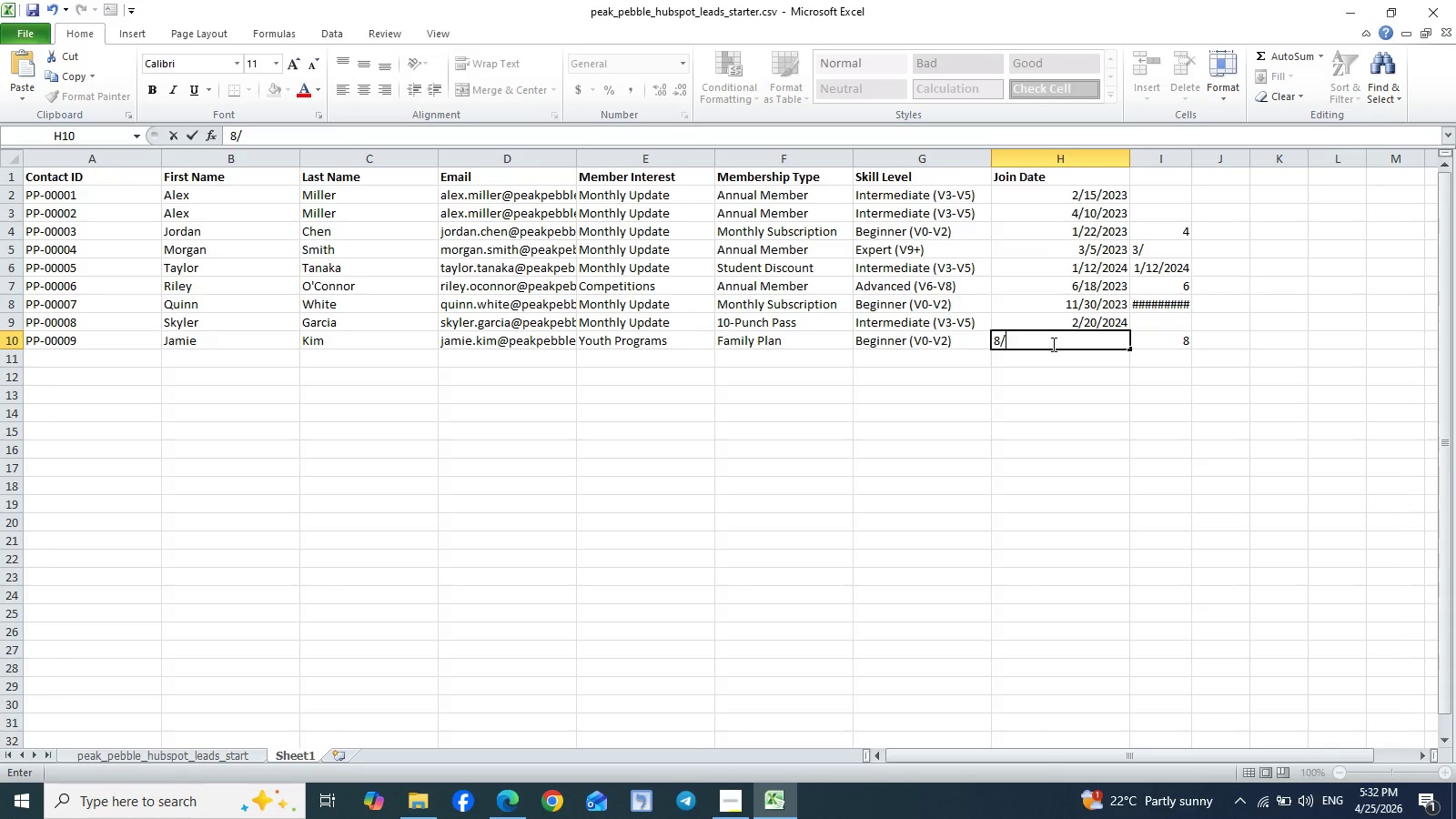 
key(Control+V)
 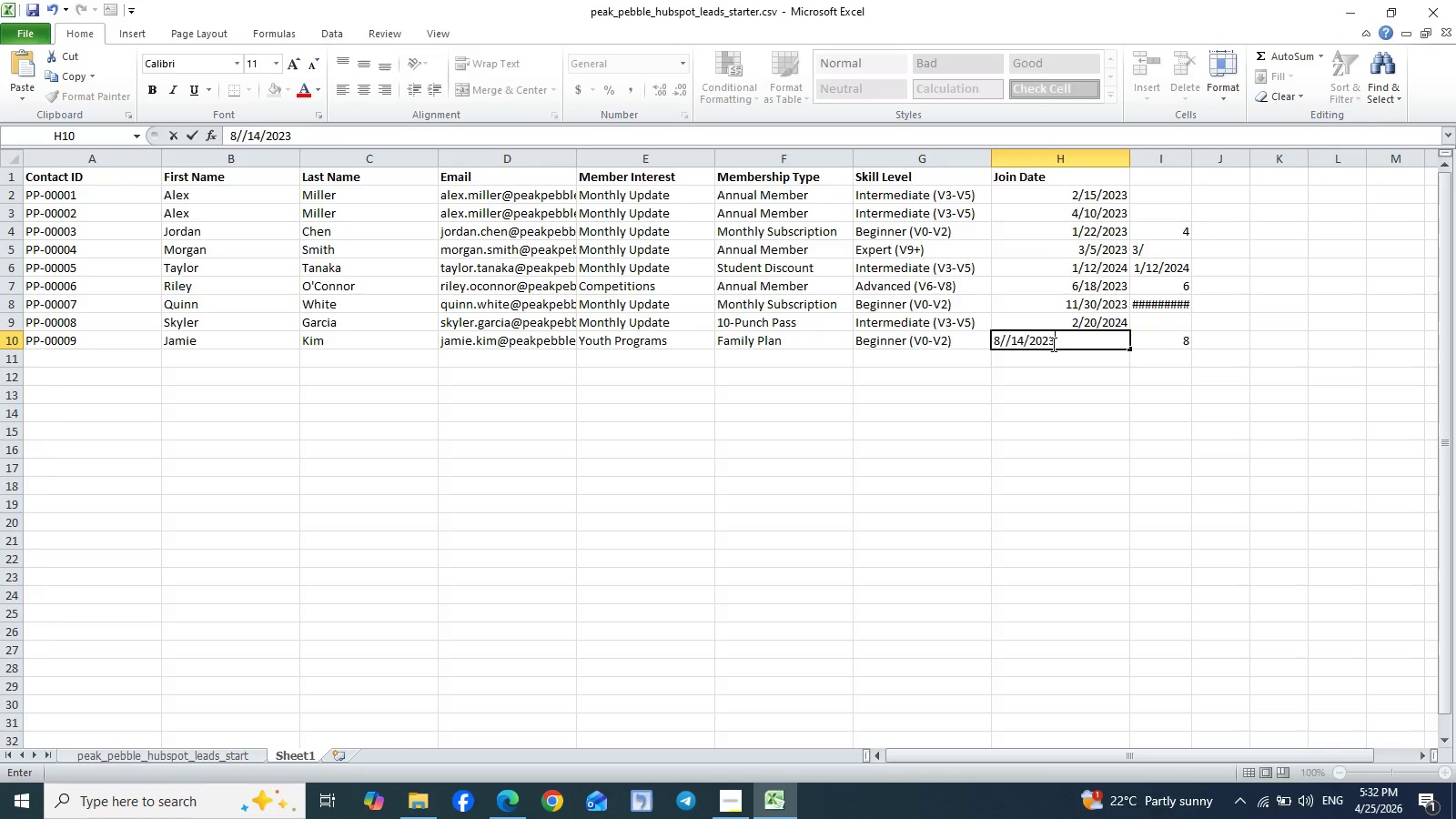 
key(Enter)
 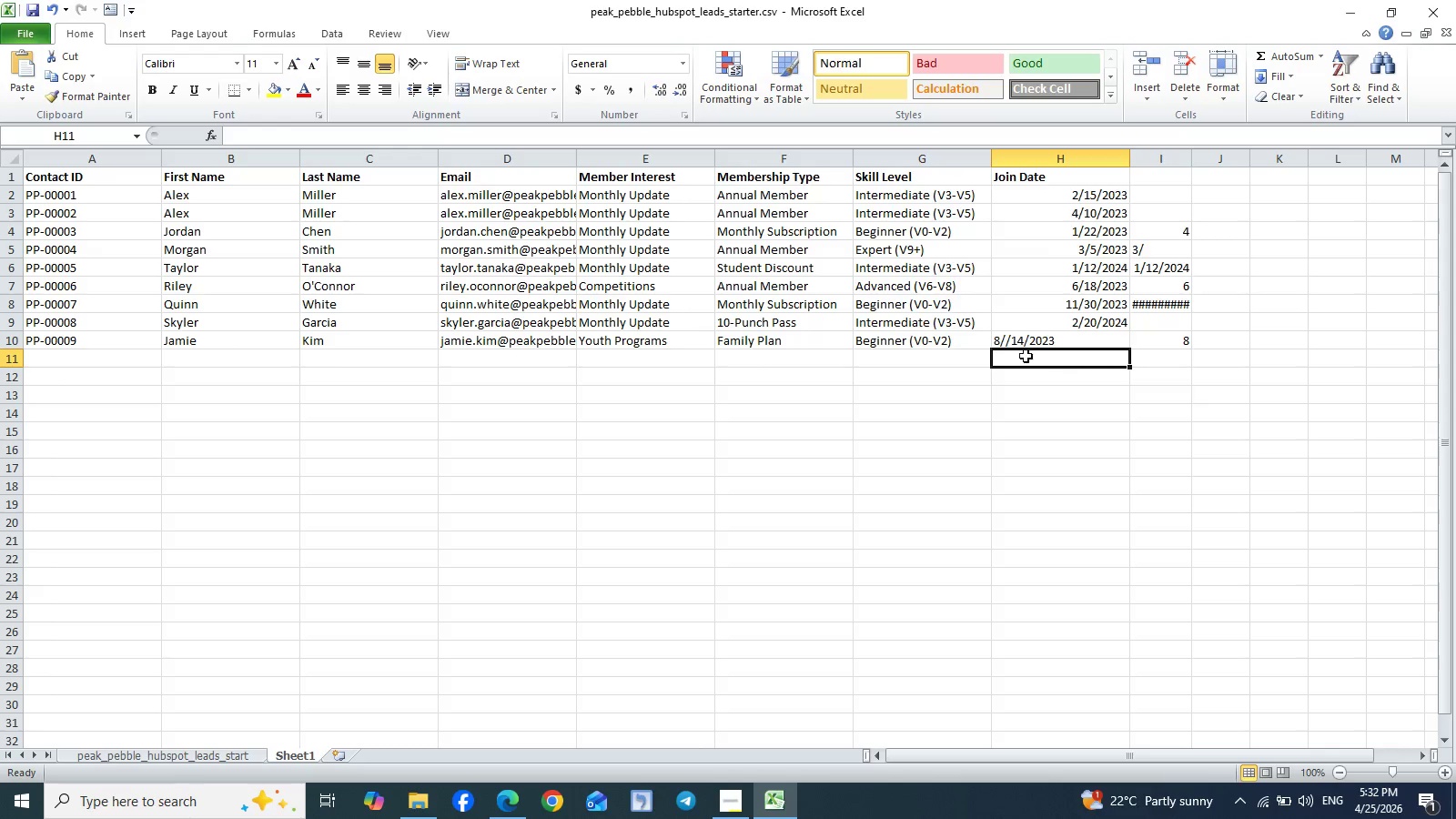 
double_click([1007, 334])
 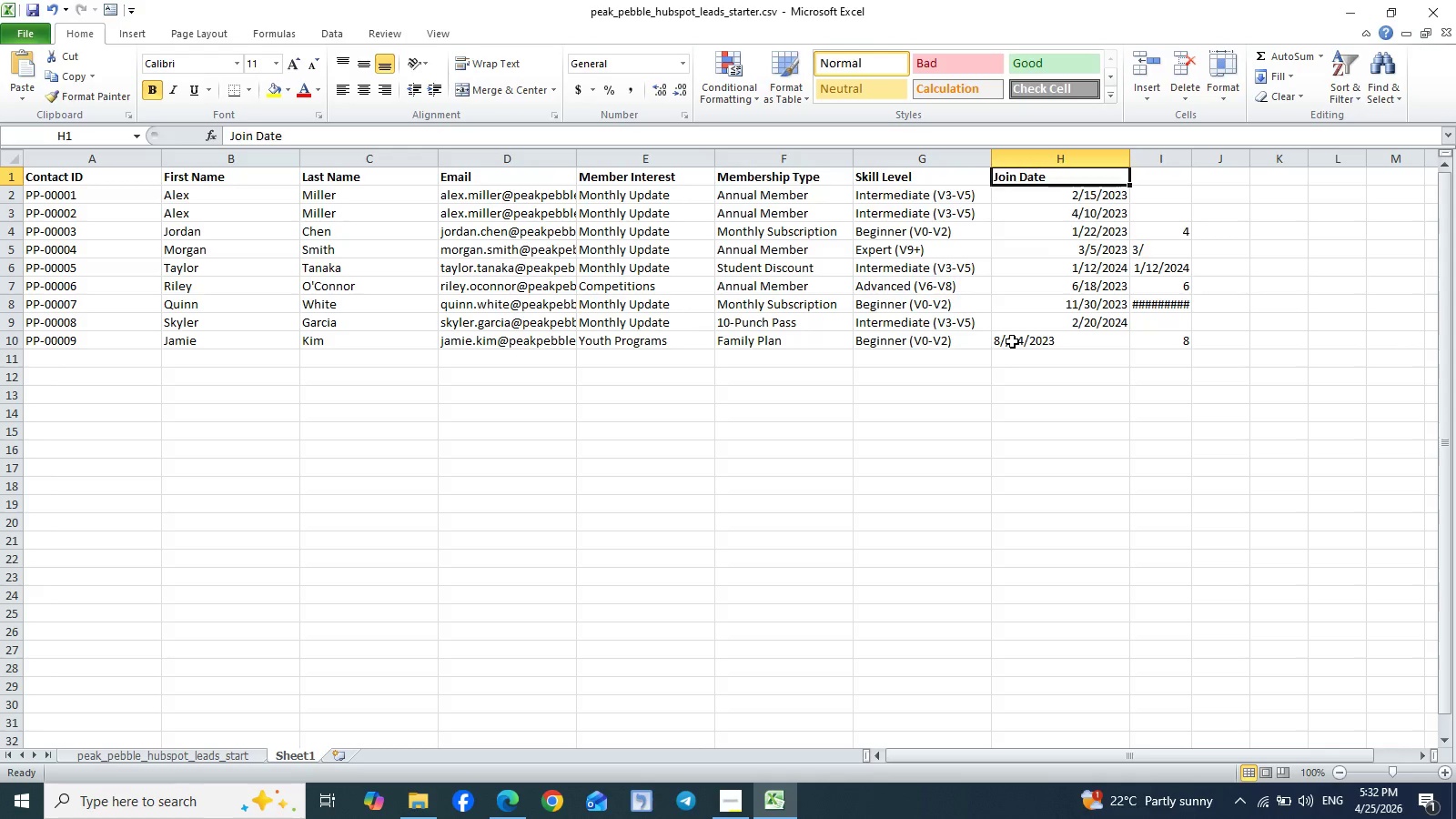 
double_click([1012, 341])
 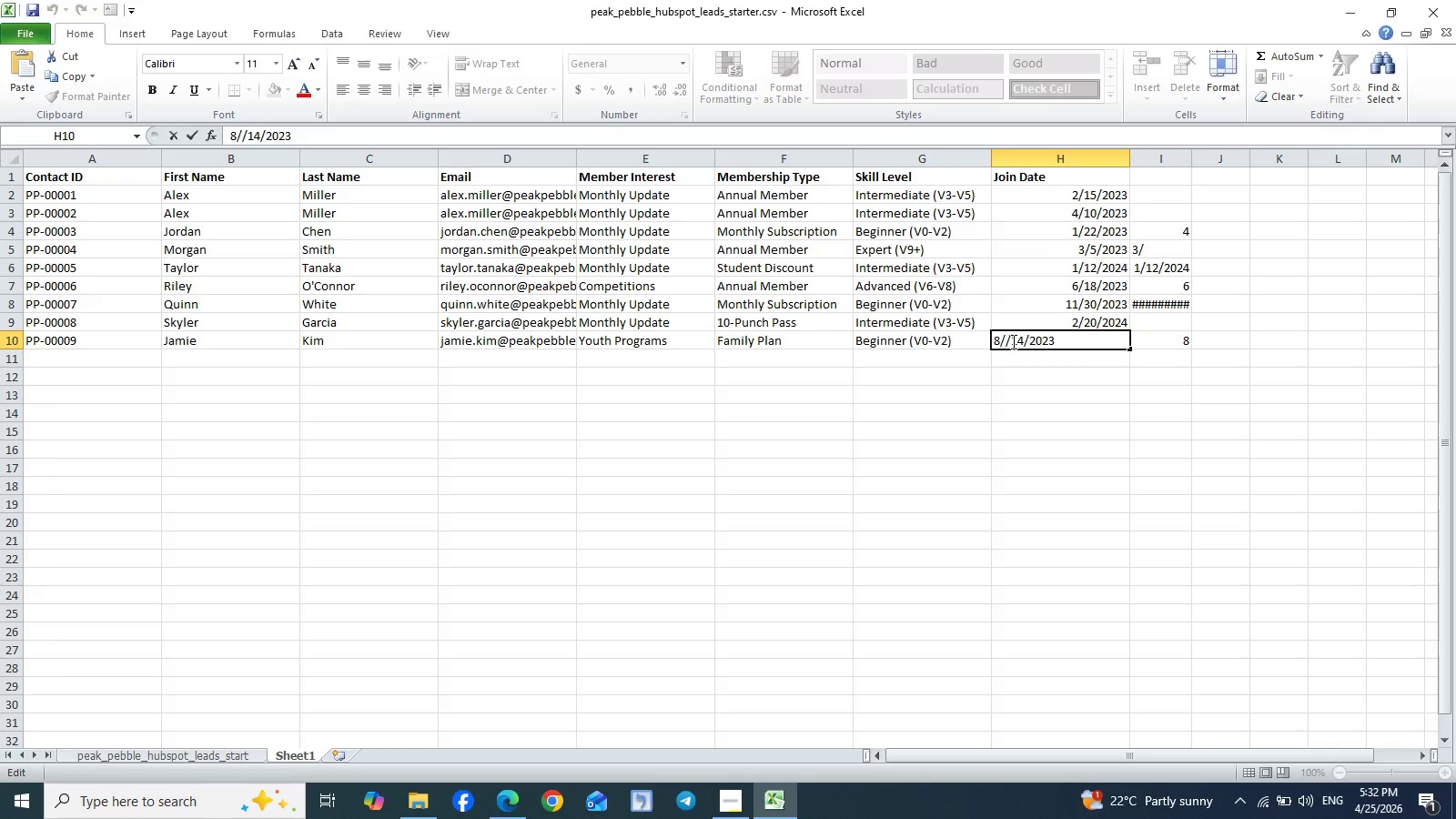 
key(Backspace)
 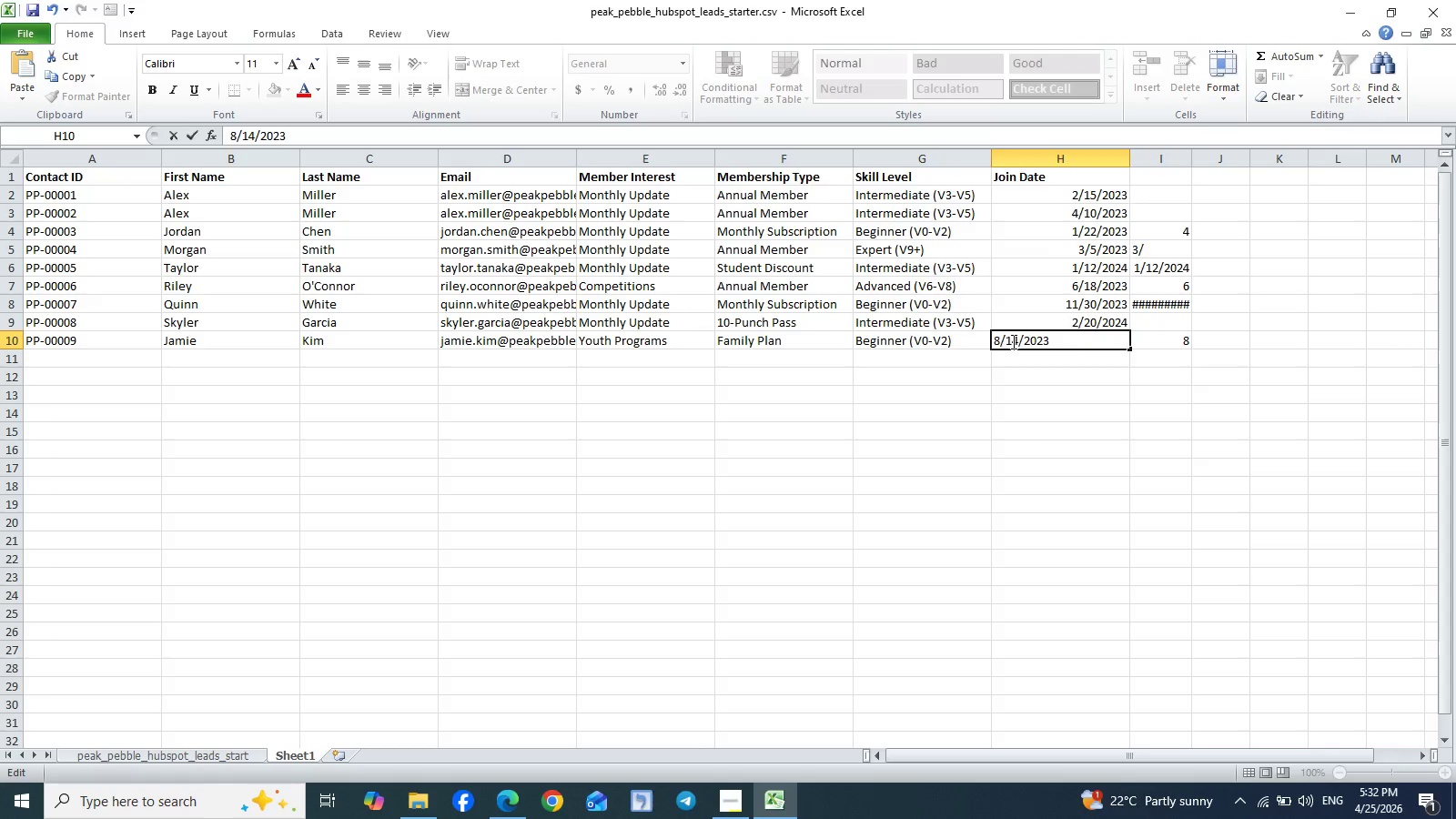 
key(Enter)
 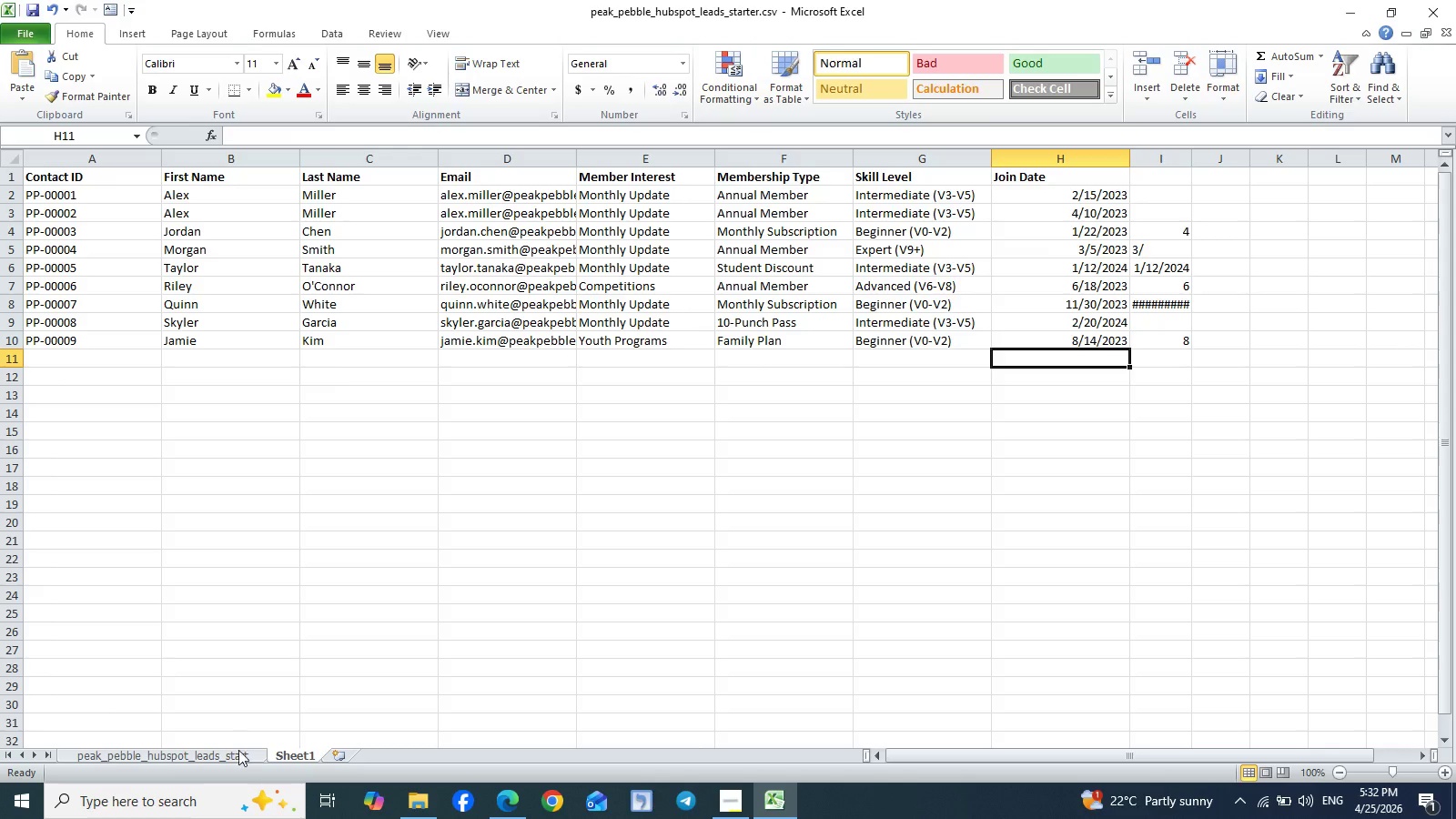 
left_click([221, 756])
 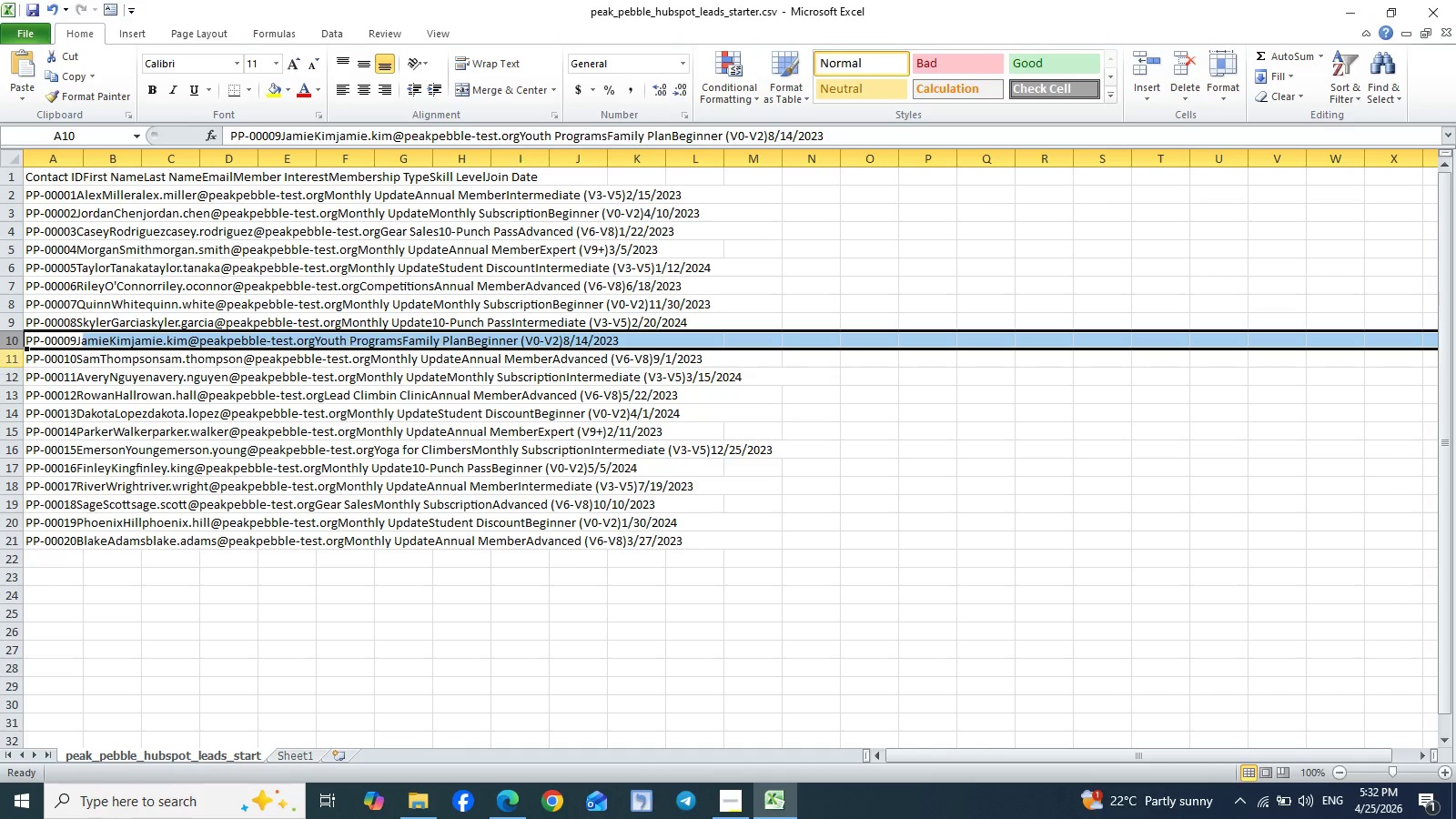 
left_click([0, 359])
 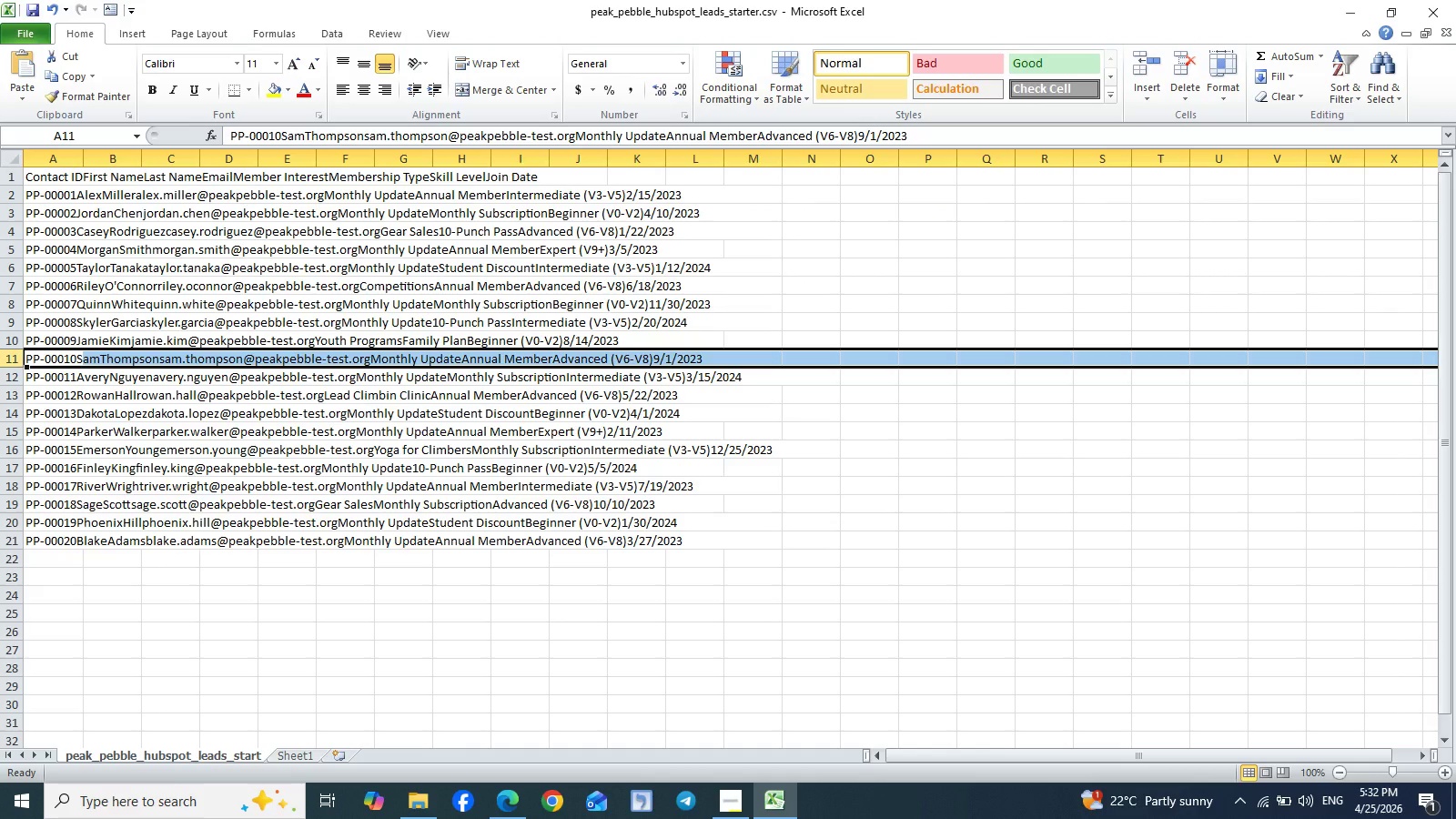 
key(Control+C)
 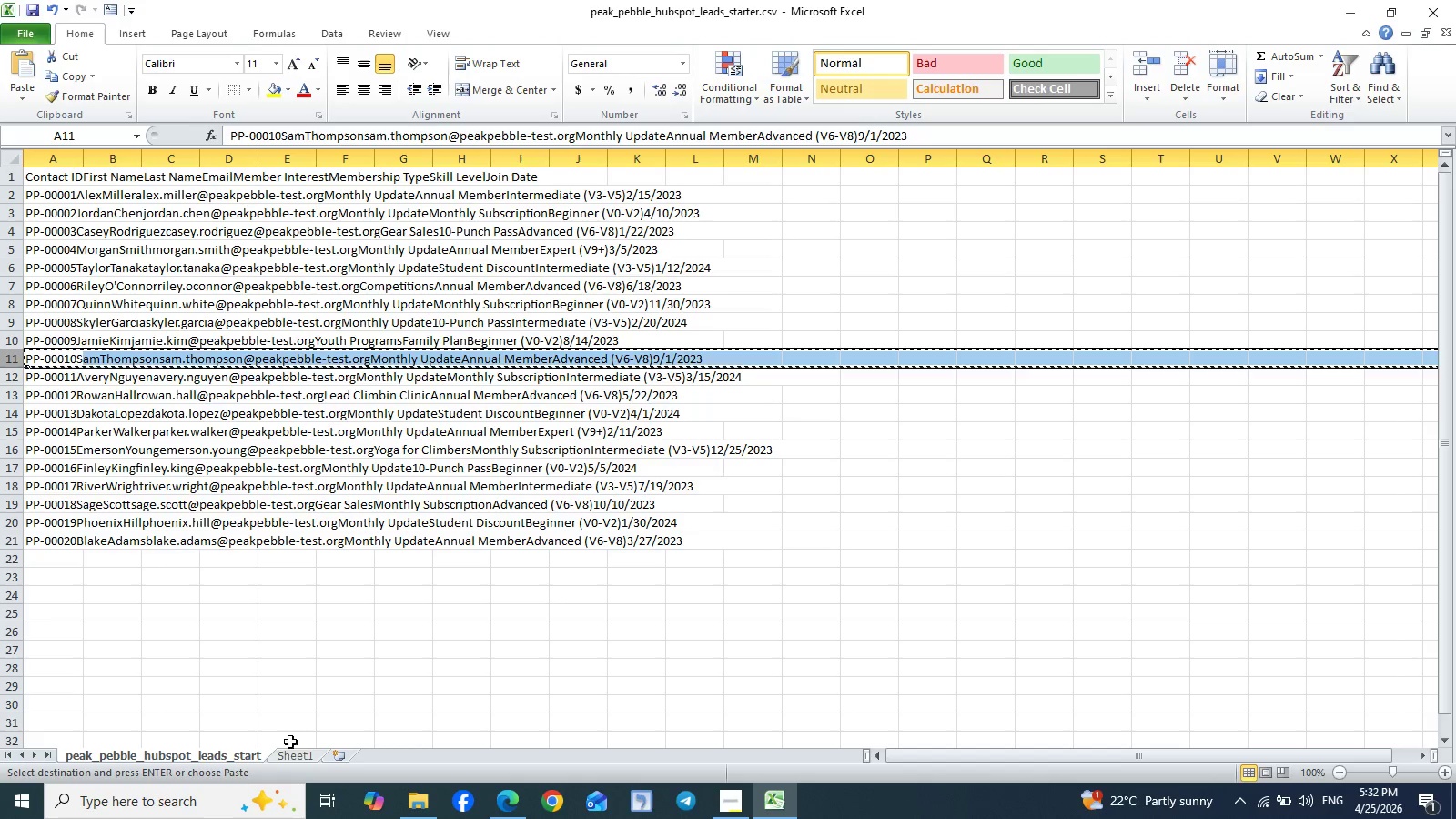 
left_click([295, 757])
 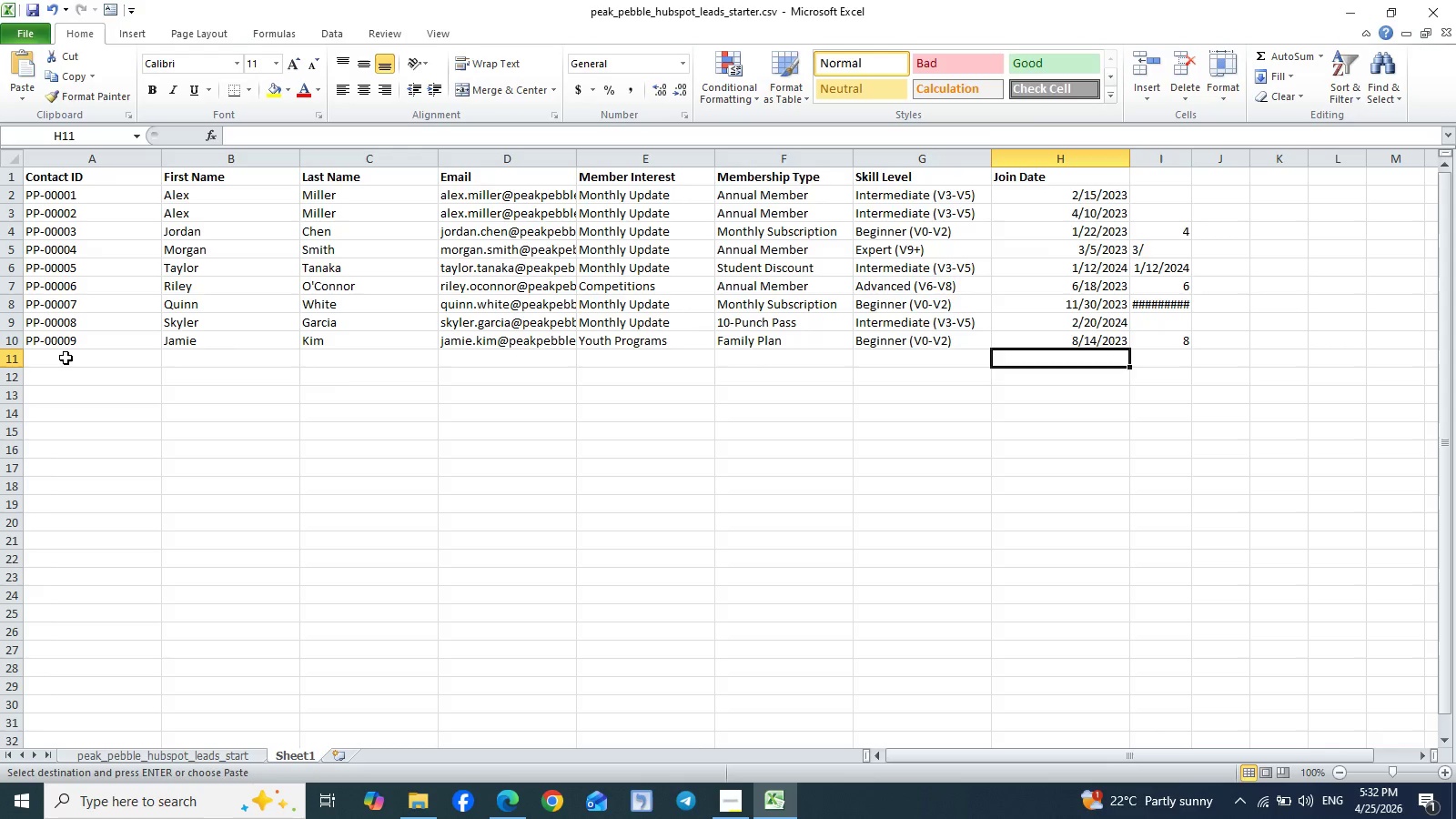 
left_click([60, 358])
 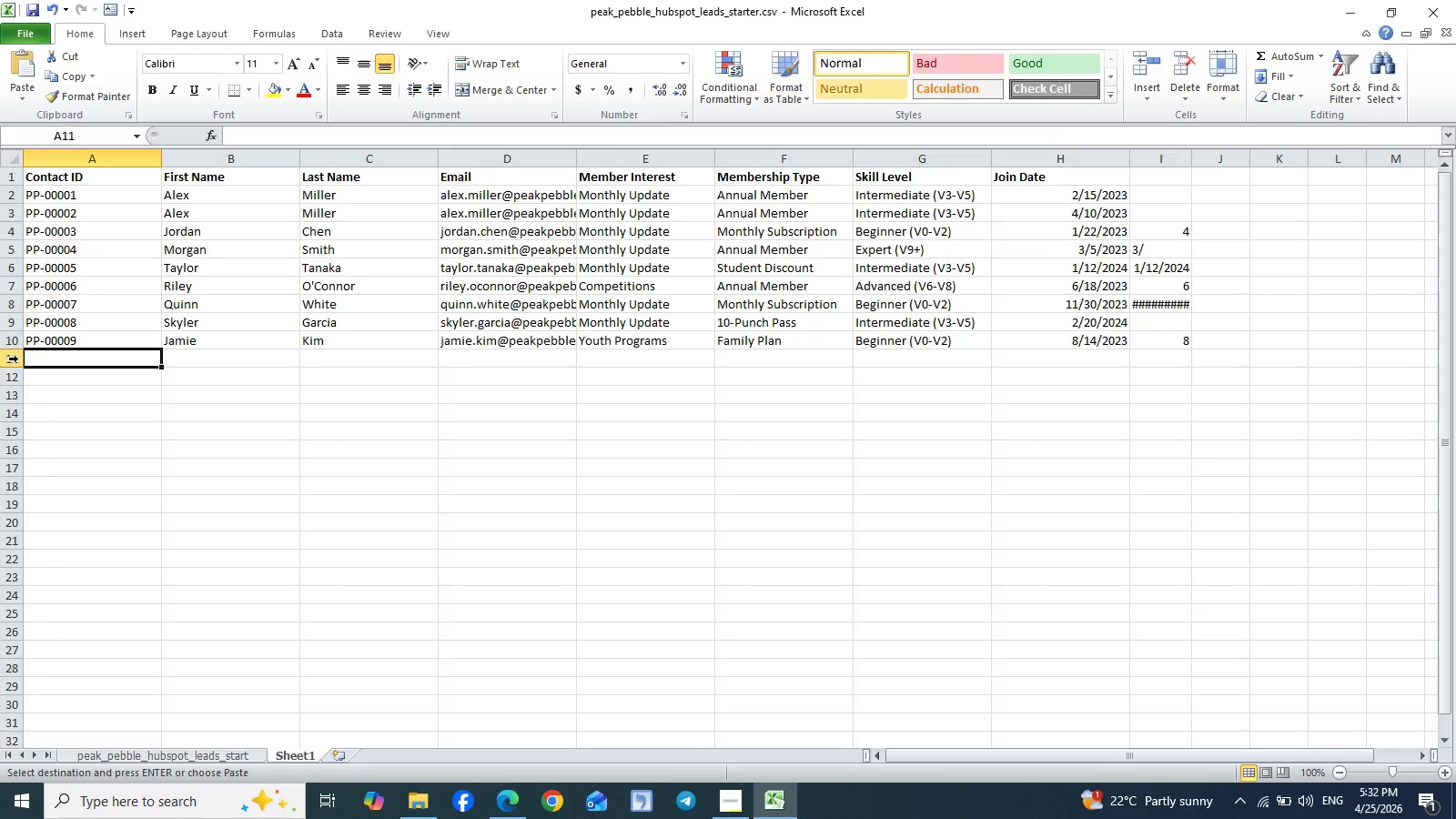 
left_click([15, 359])
 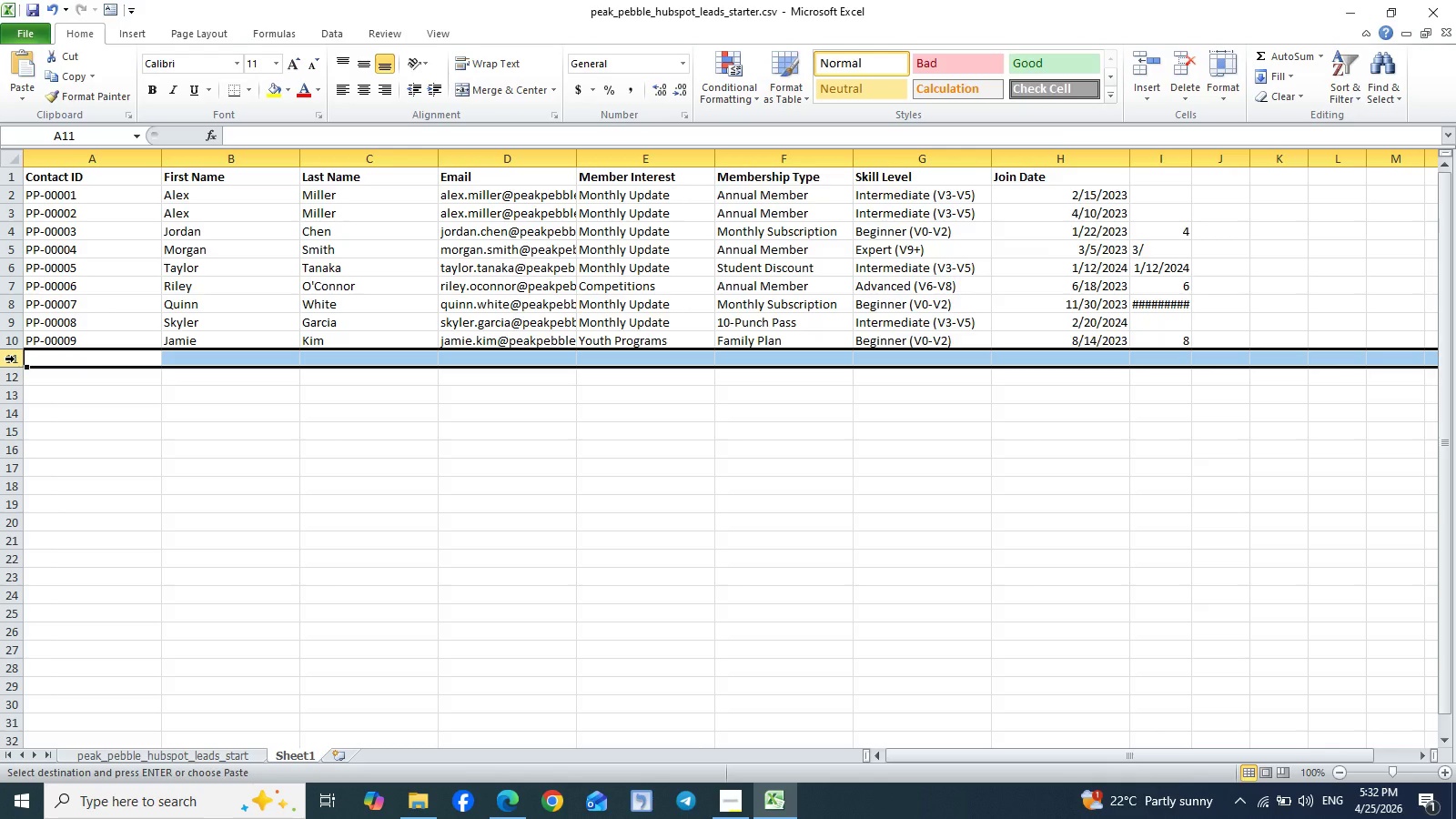 
key(Control+V)
 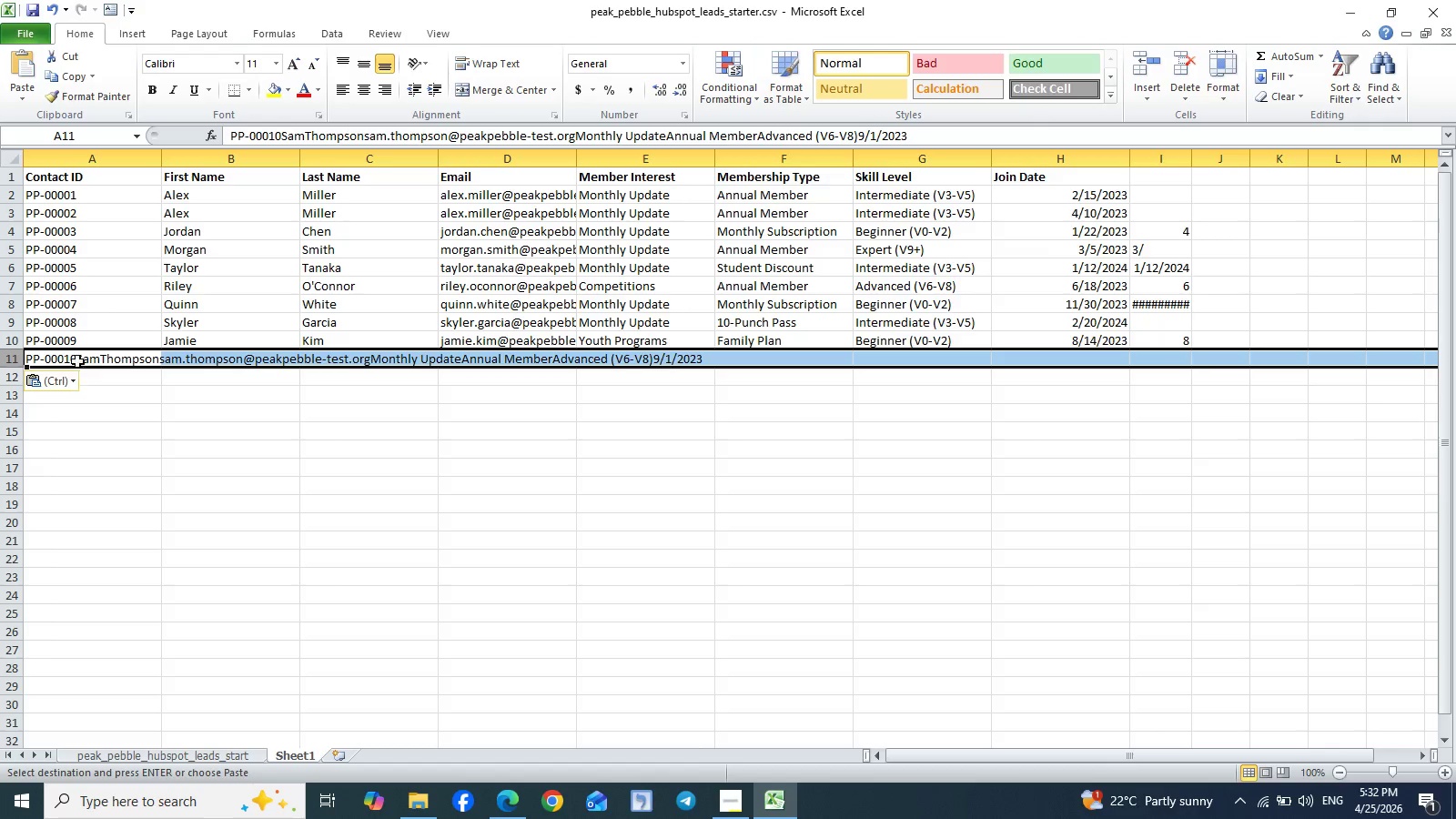 
double_click([77, 359])
 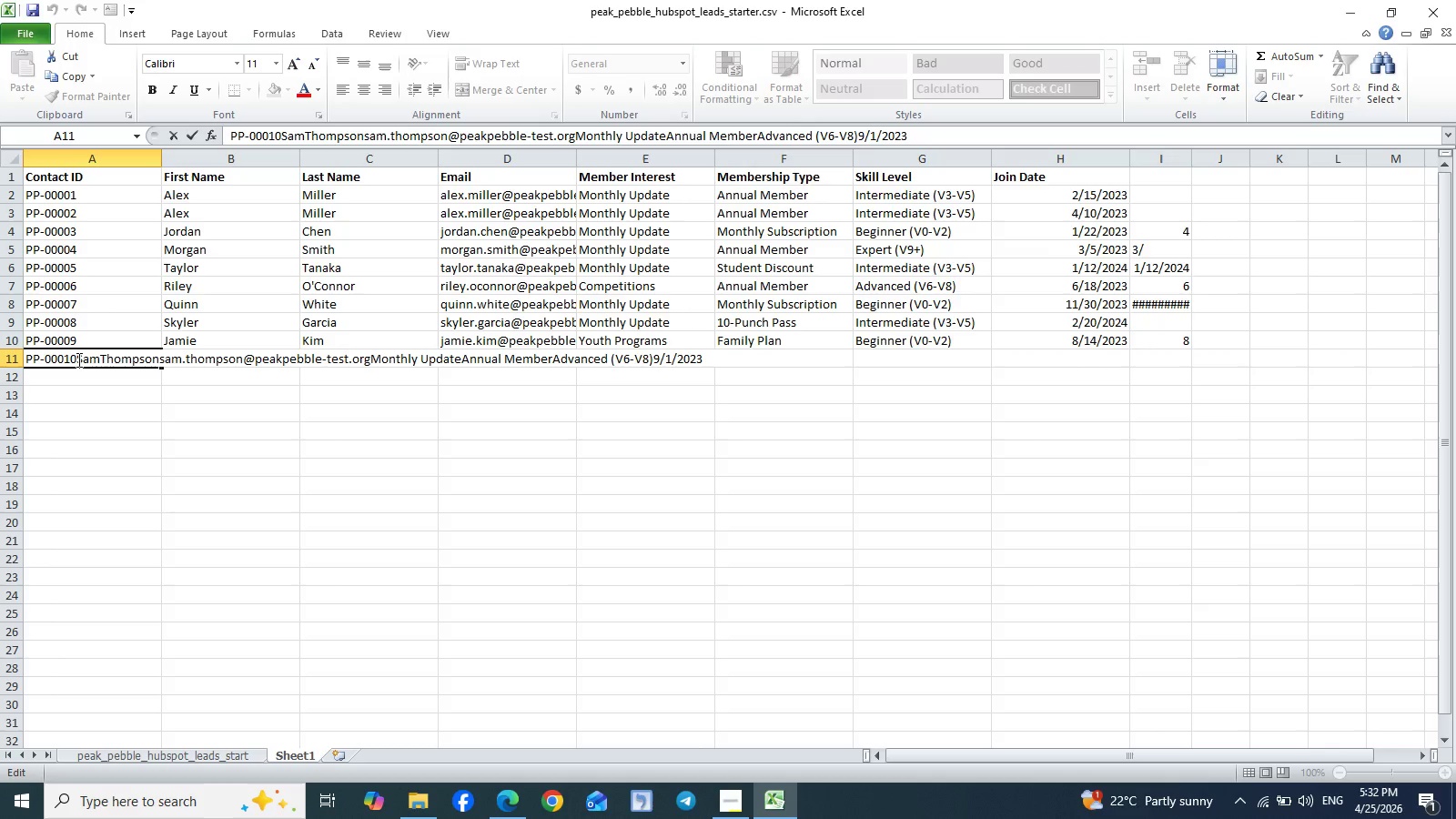 
left_click_drag(start_coordinate=[77, 359], to_coordinate=[705, 354])
 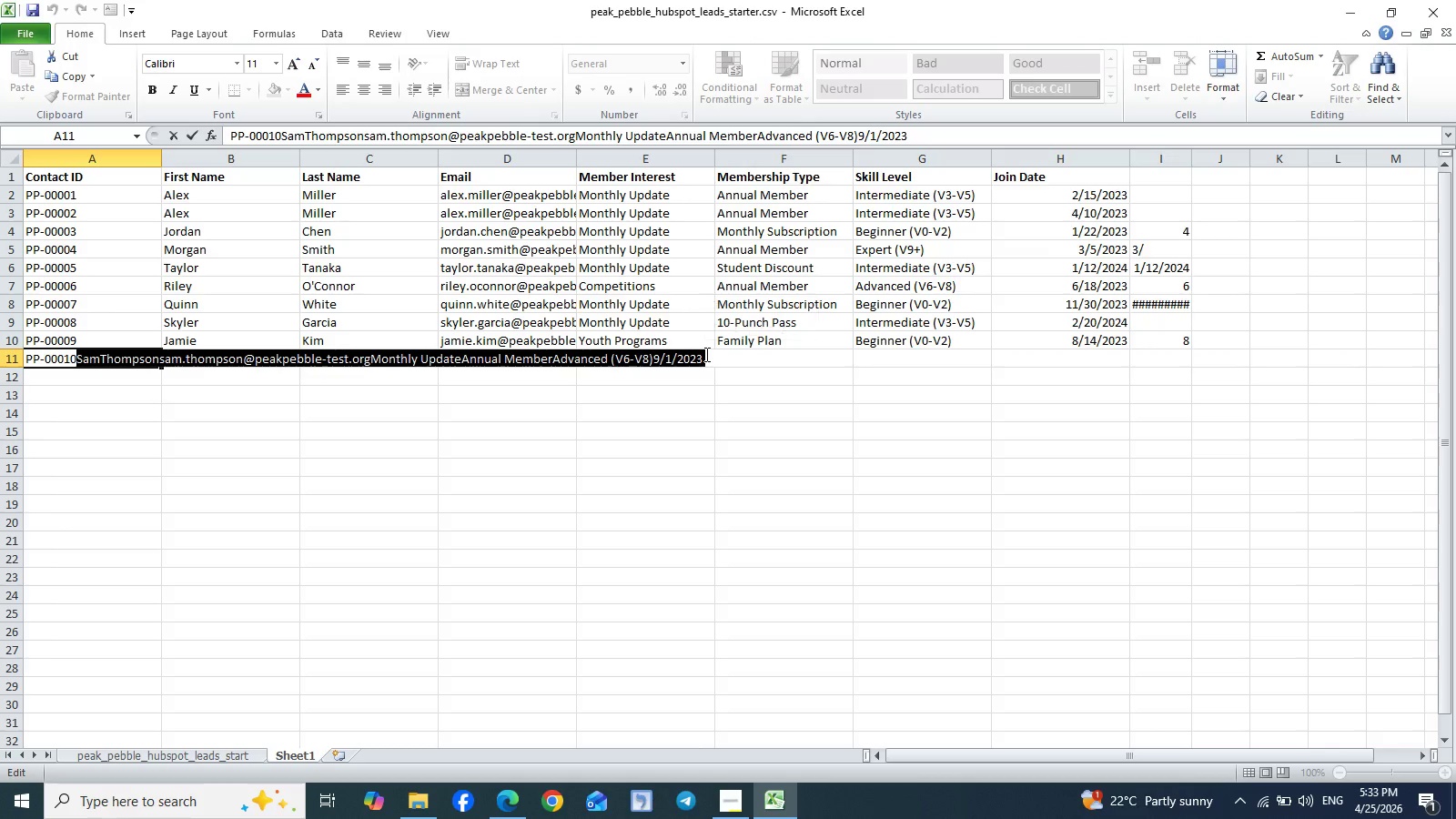 
key(Control+X)
 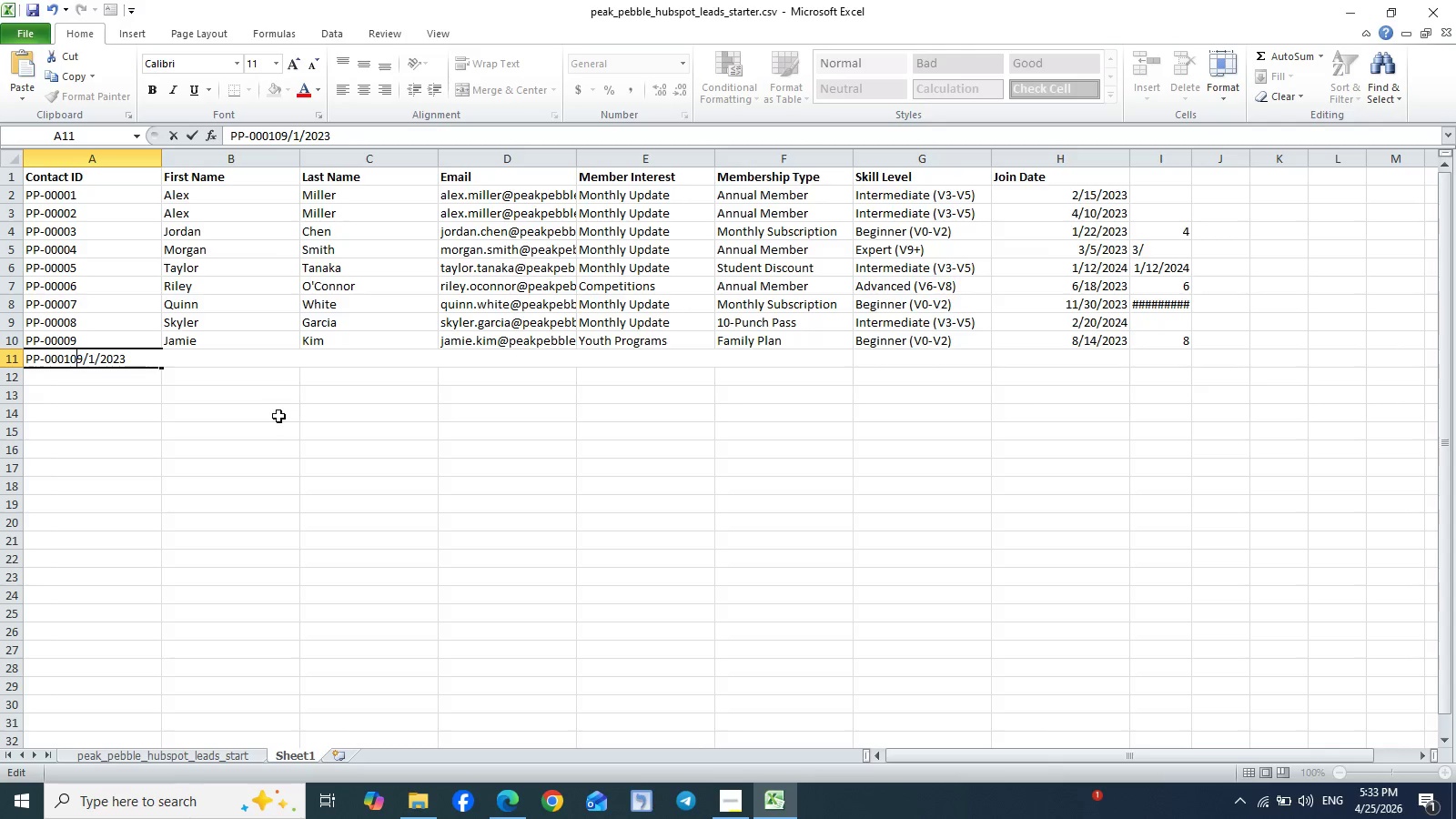 
left_click([278, 443])
 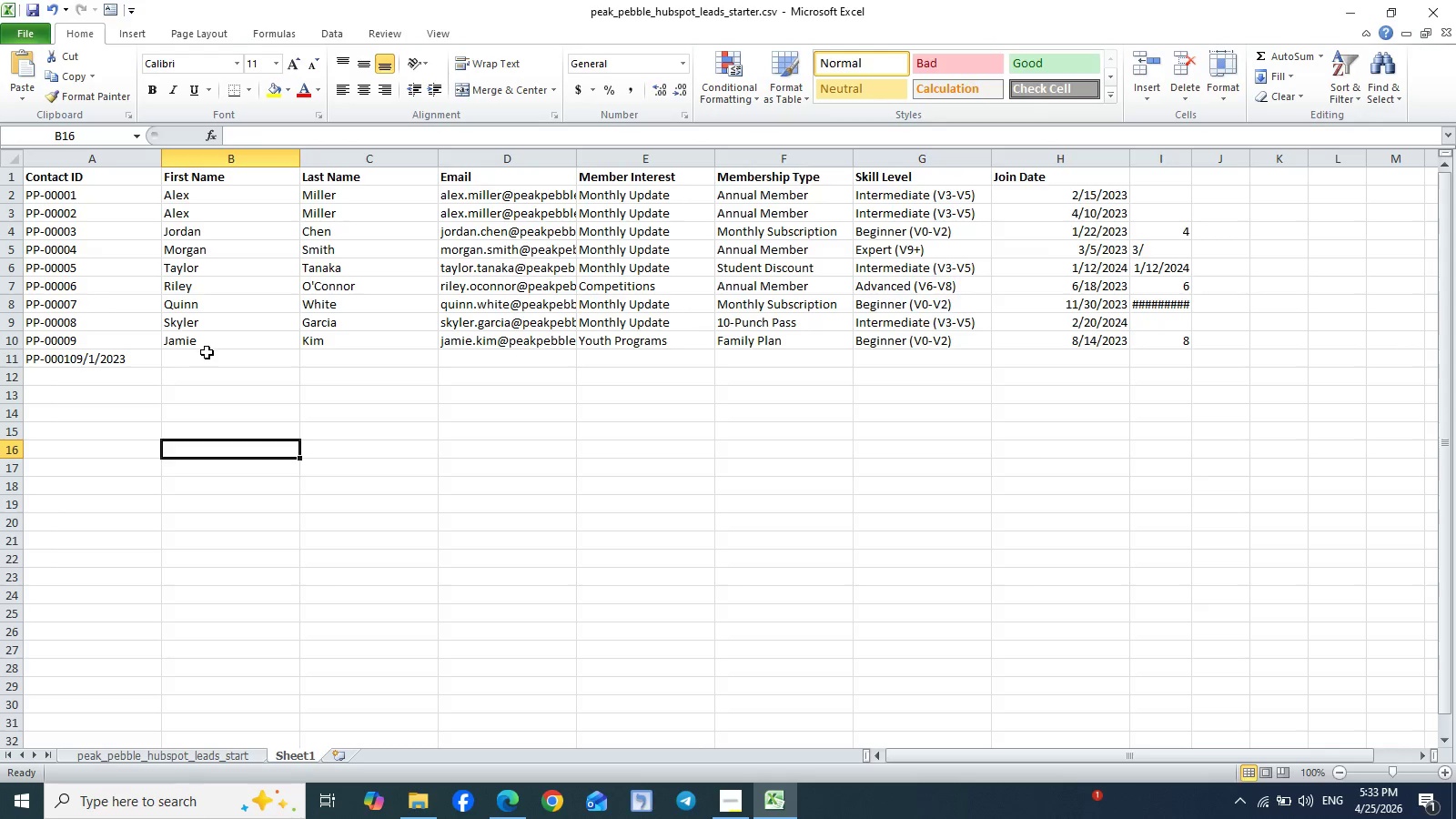 
left_click([207, 353])
 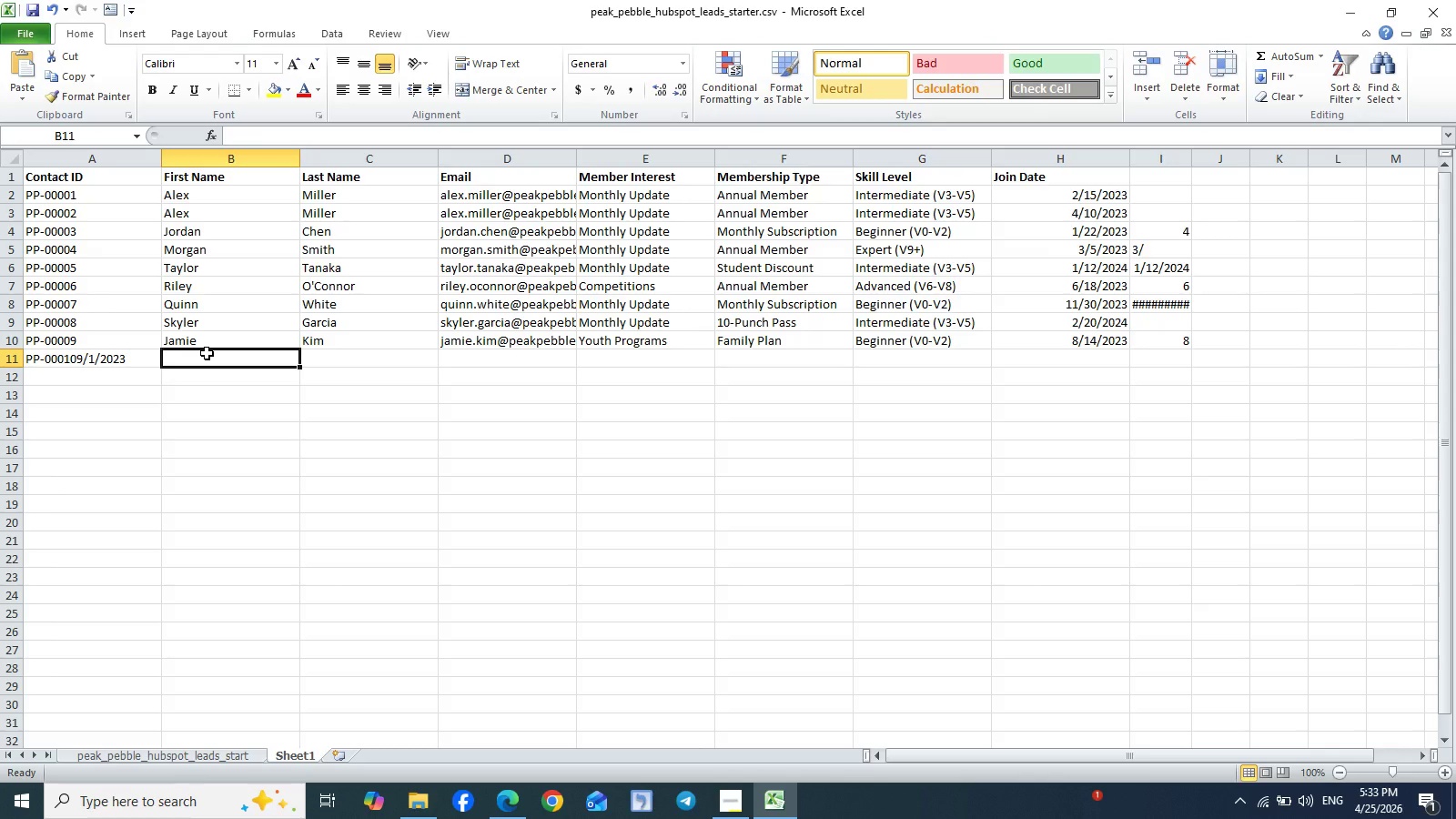 
key(Control+V)
 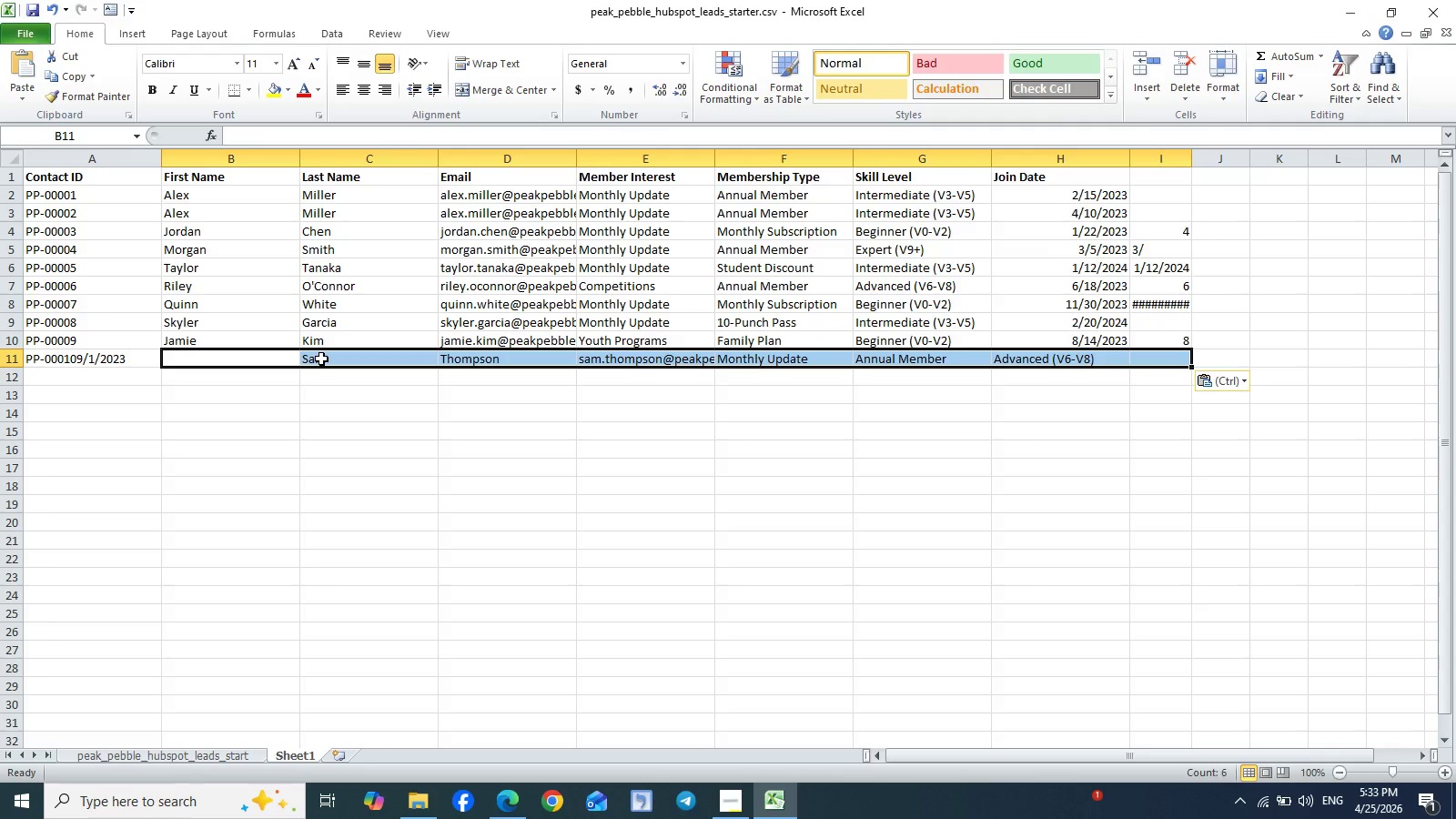 
left_click([321, 359])
 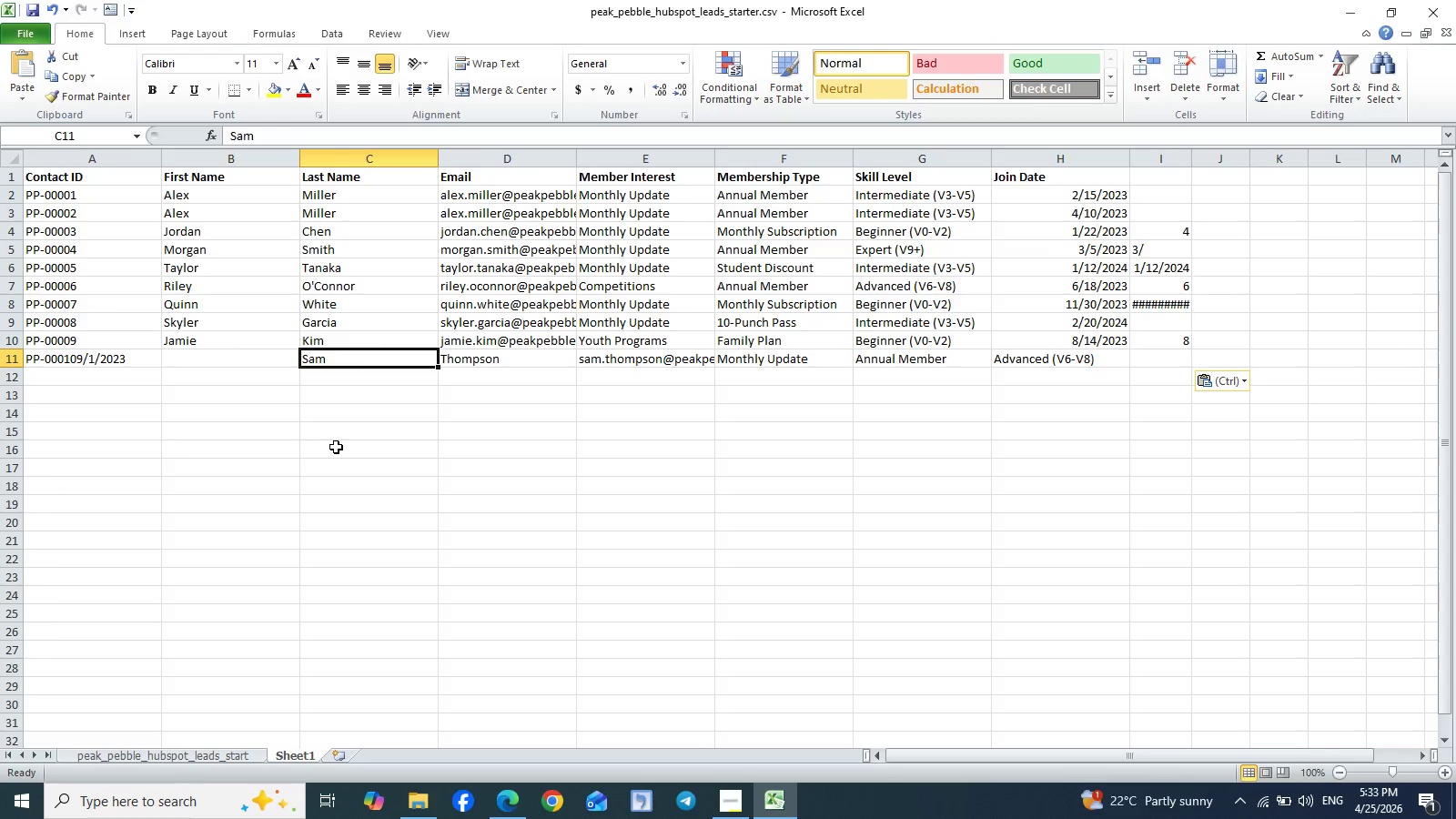 
left_click([336, 447])
 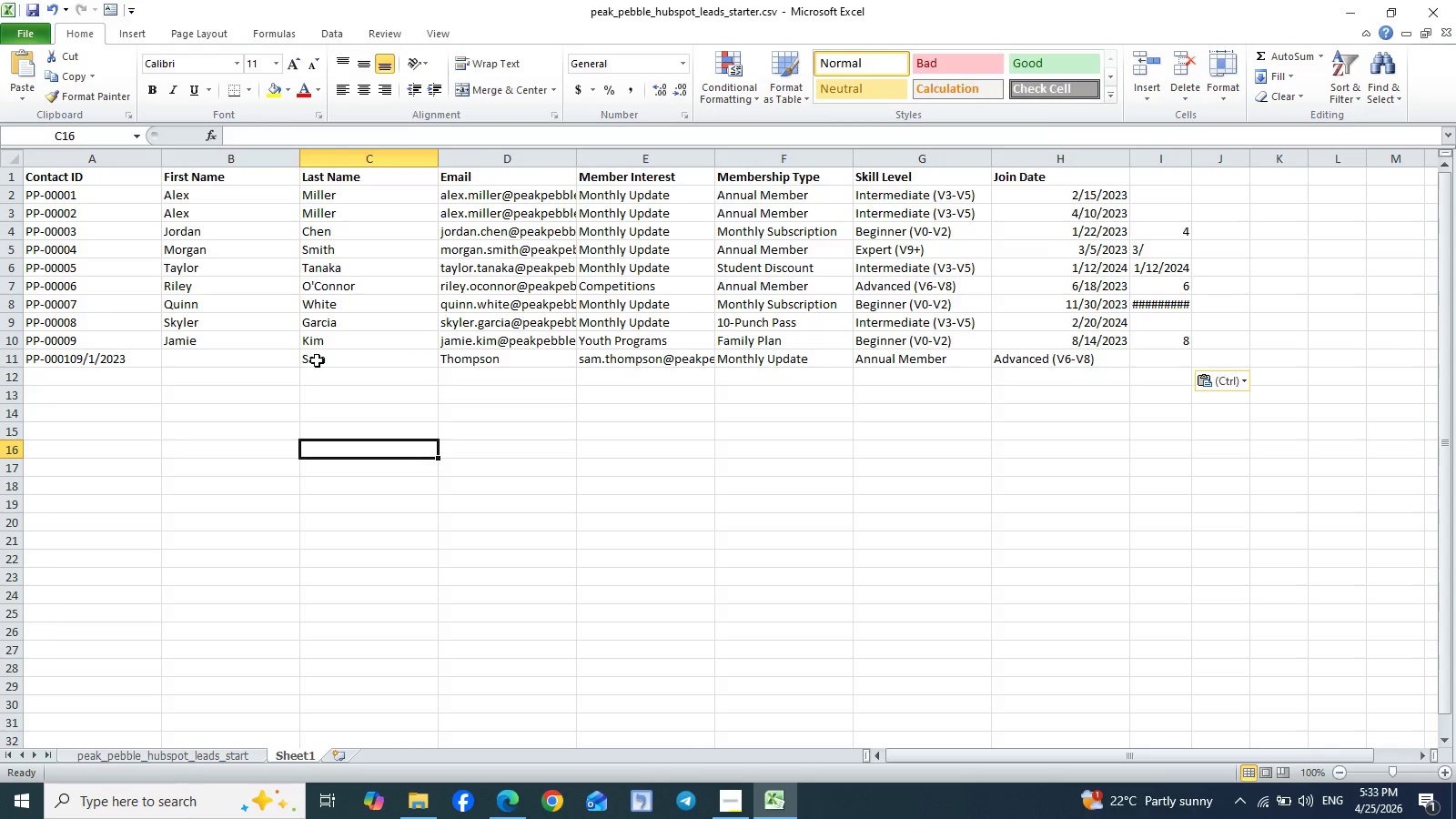 
left_click_drag(start_coordinate=[317, 360], to_coordinate=[1022, 353])
 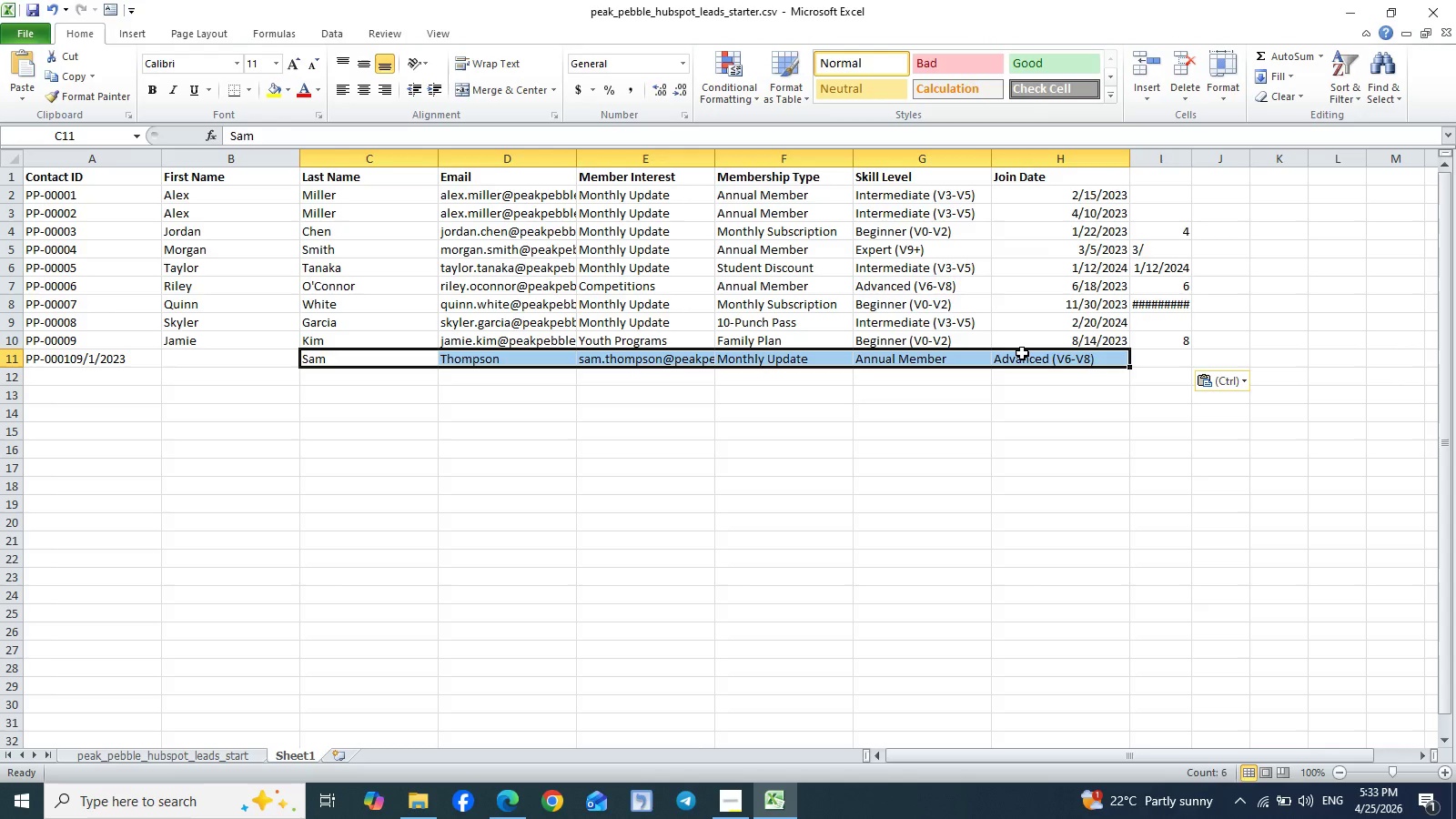 
key(Control+X)
 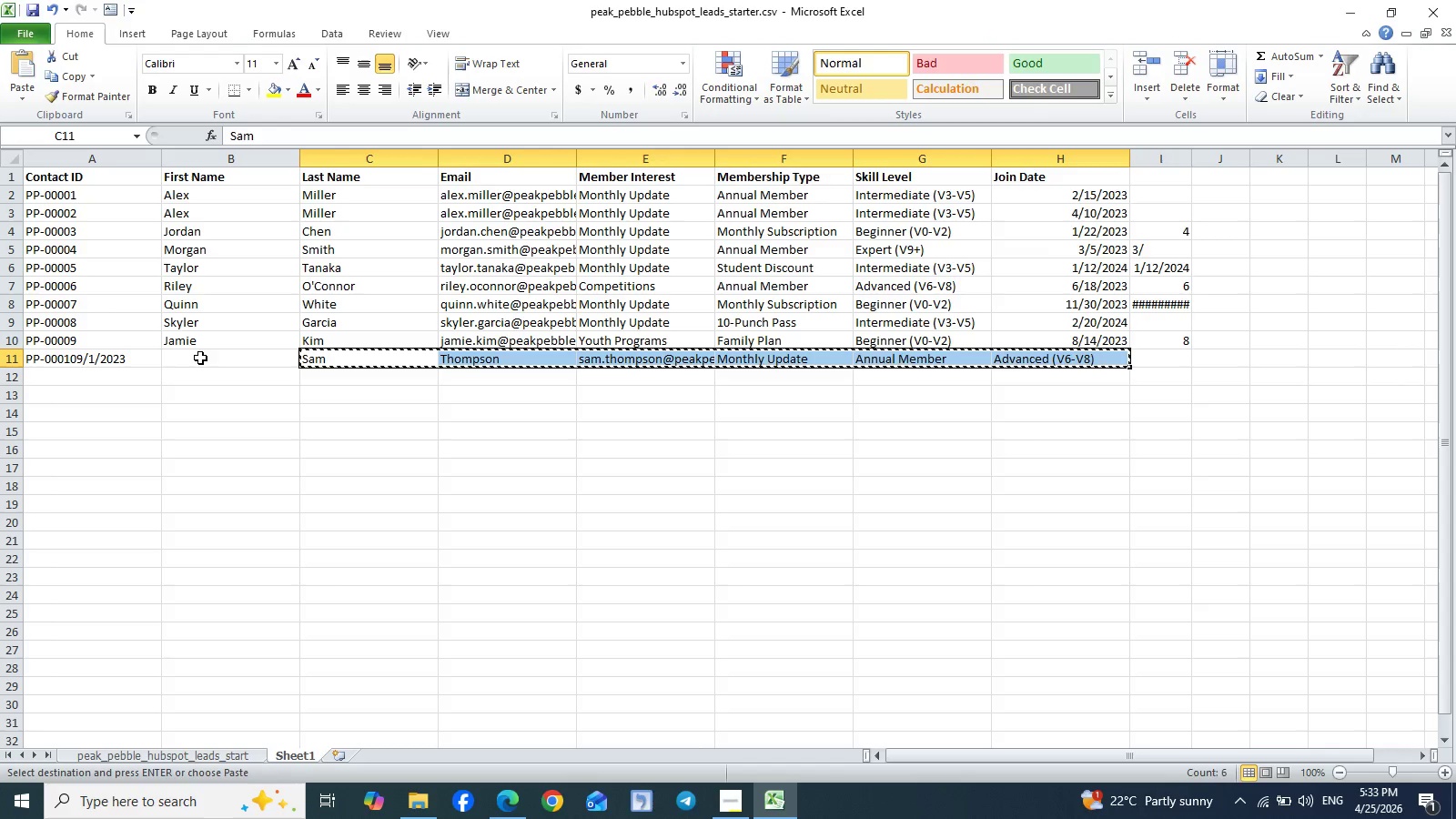 
left_click([193, 365])
 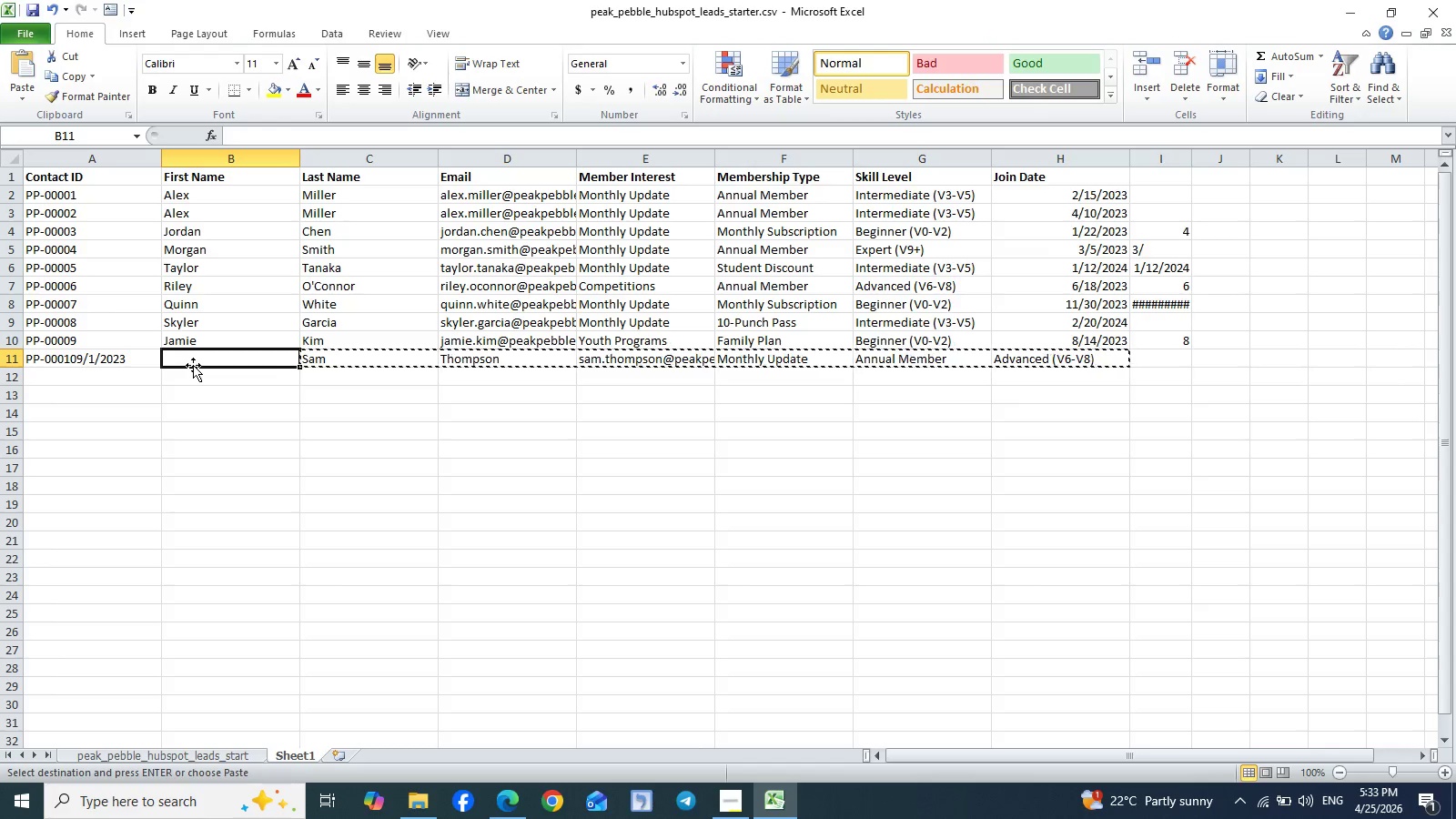 
key(Control+V)
 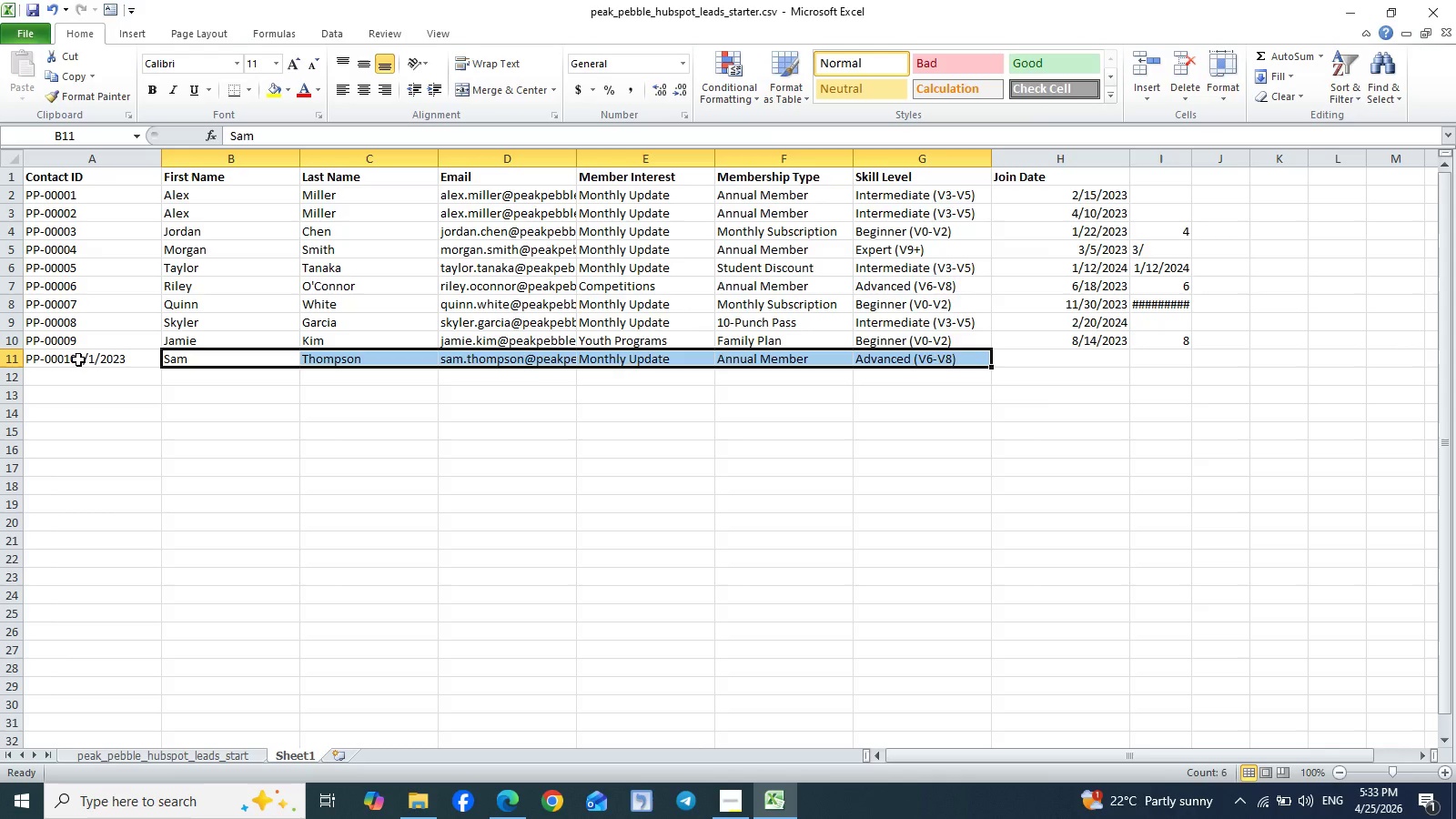 
double_click([78, 359])
 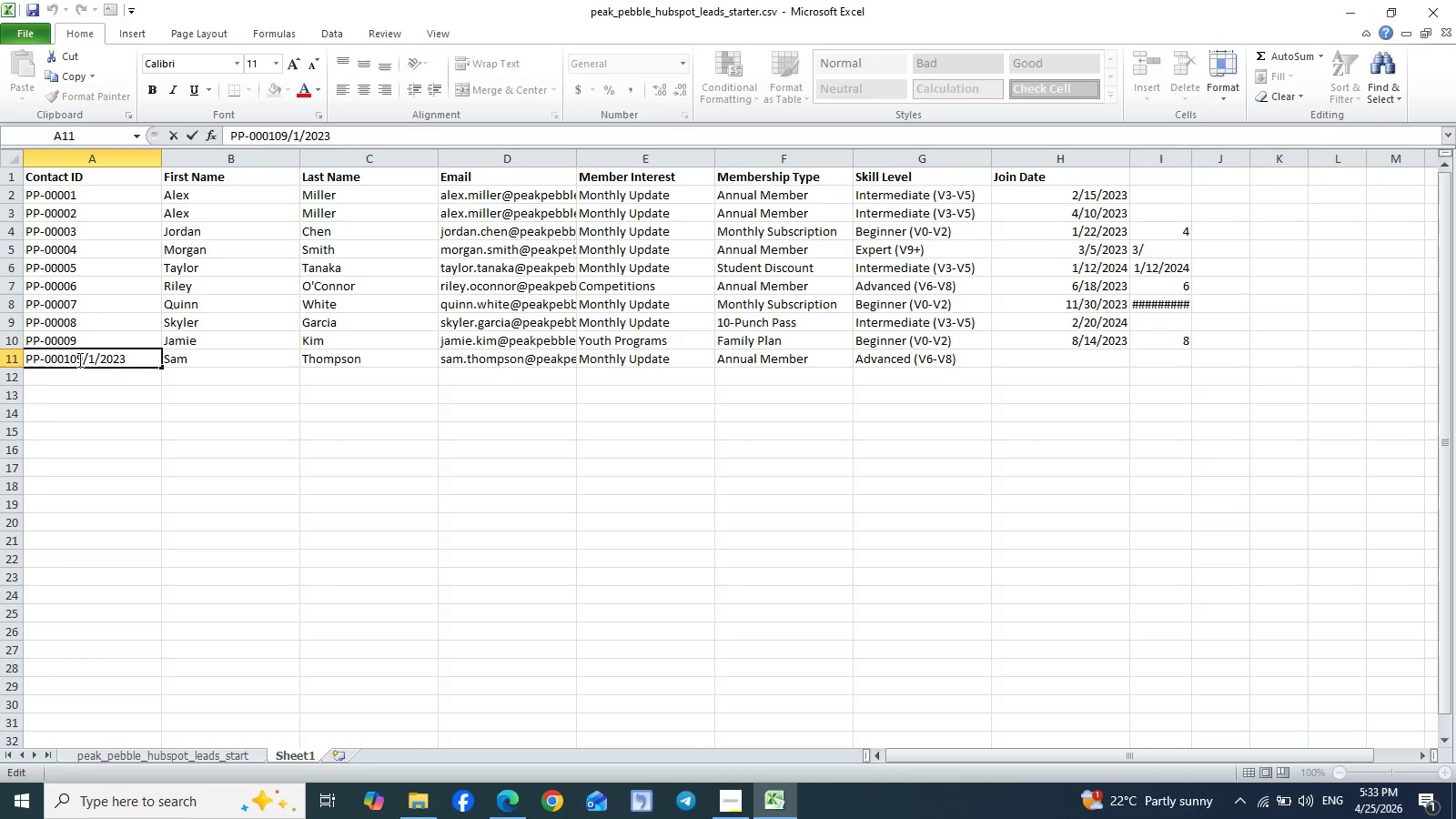 
left_click_drag(start_coordinate=[78, 359], to_coordinate=[137, 358])
 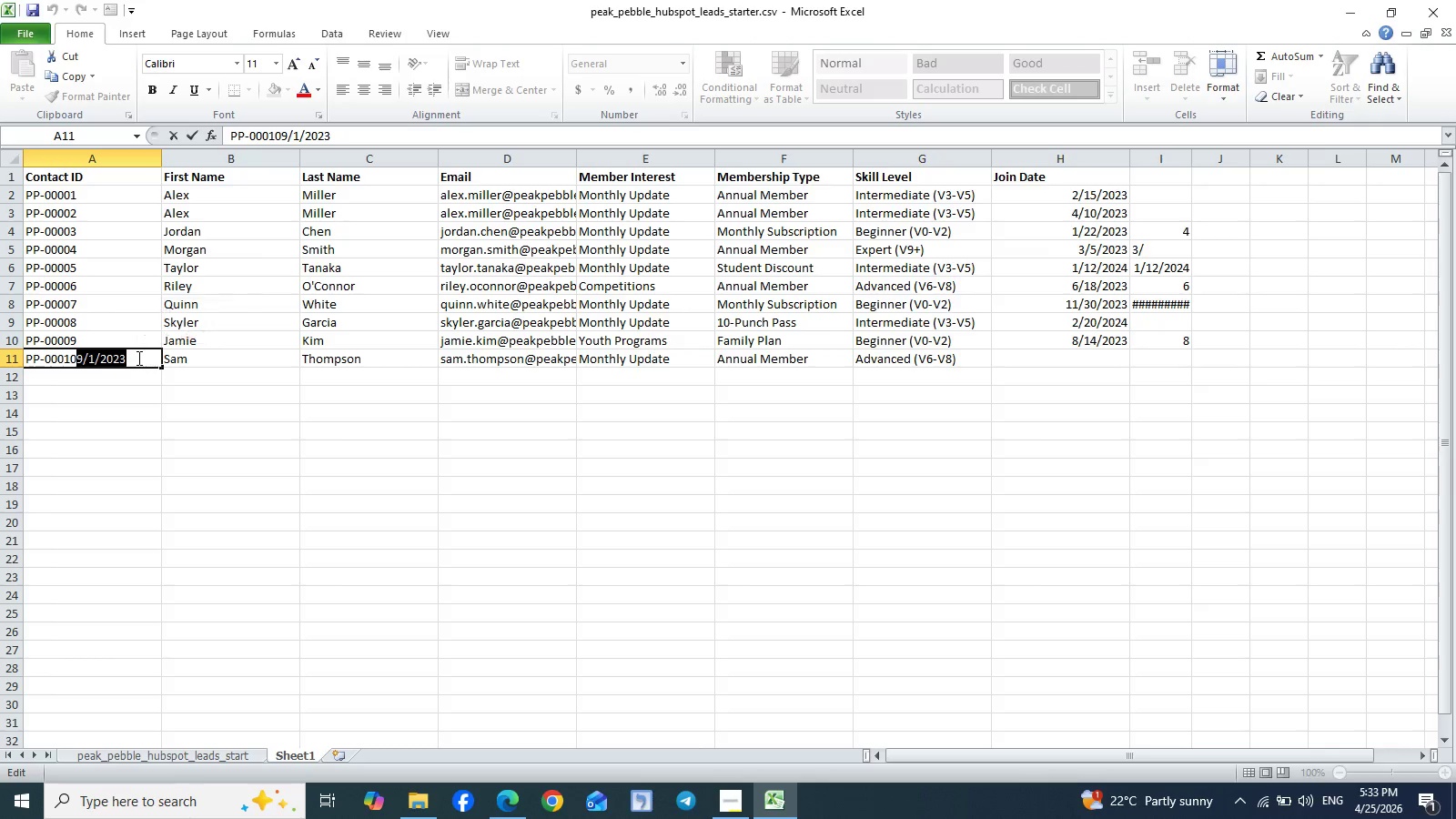 
key(Control+X)
 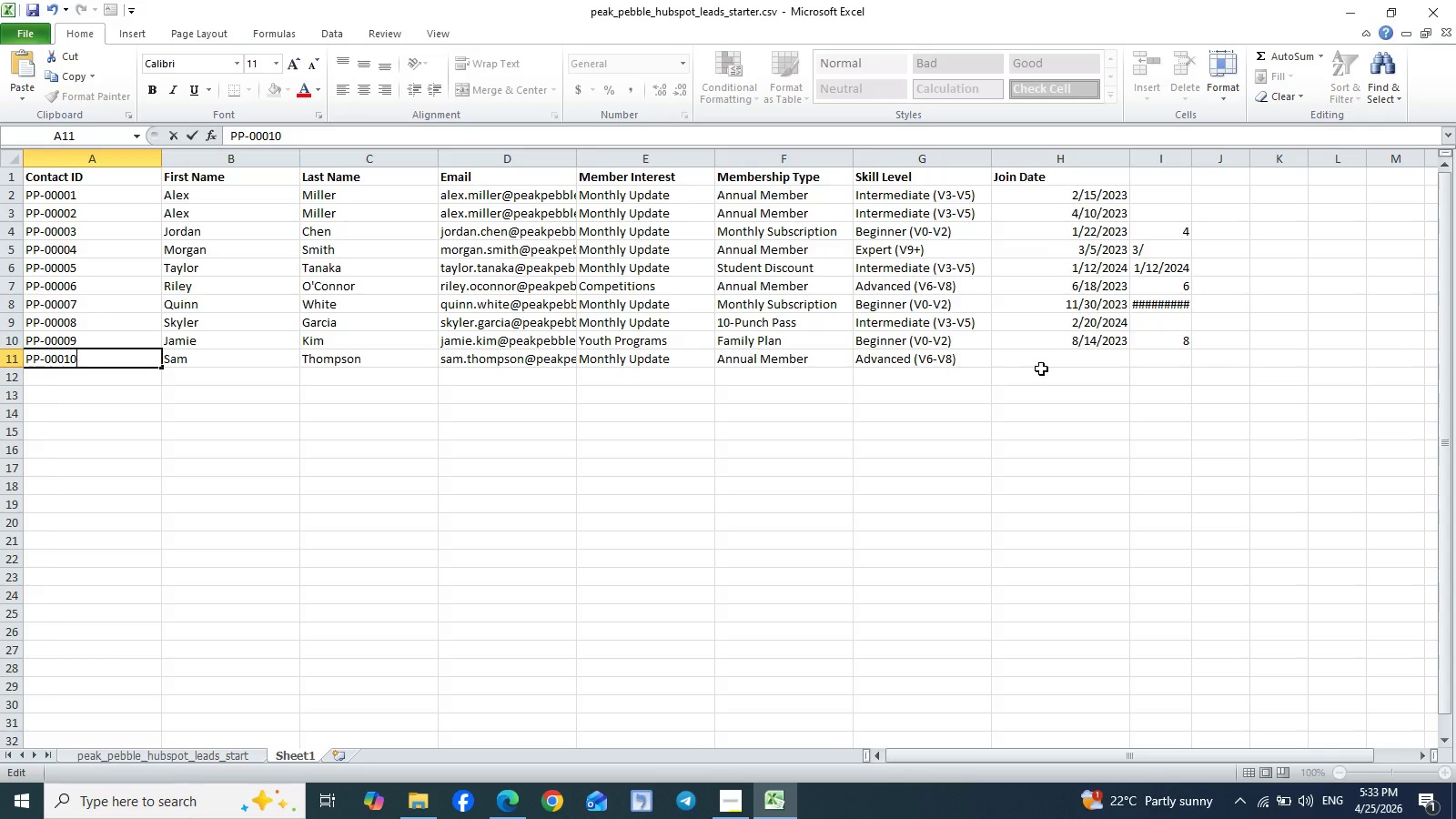 
left_click([1061, 365])
 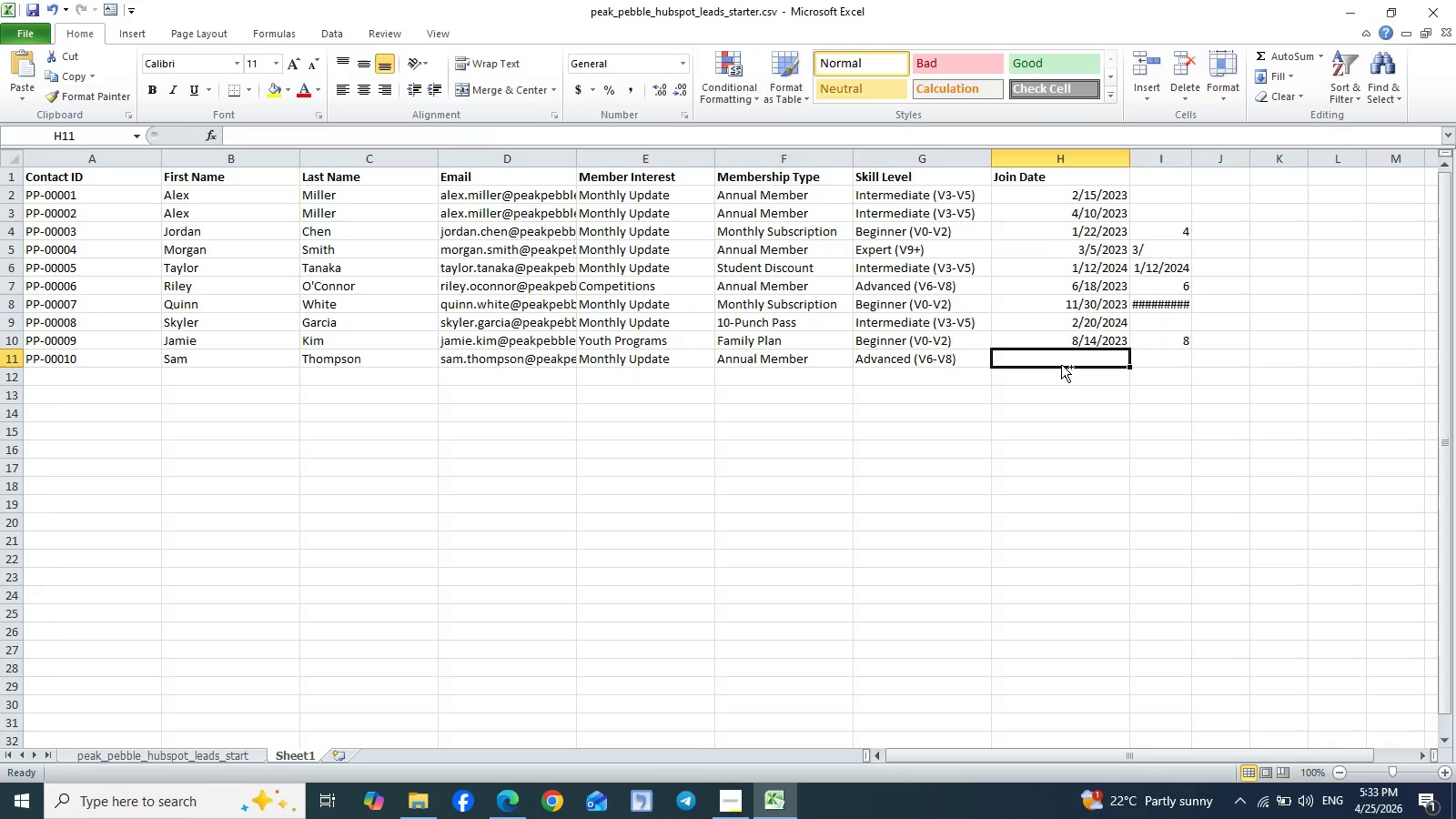 
key(Control+V)
 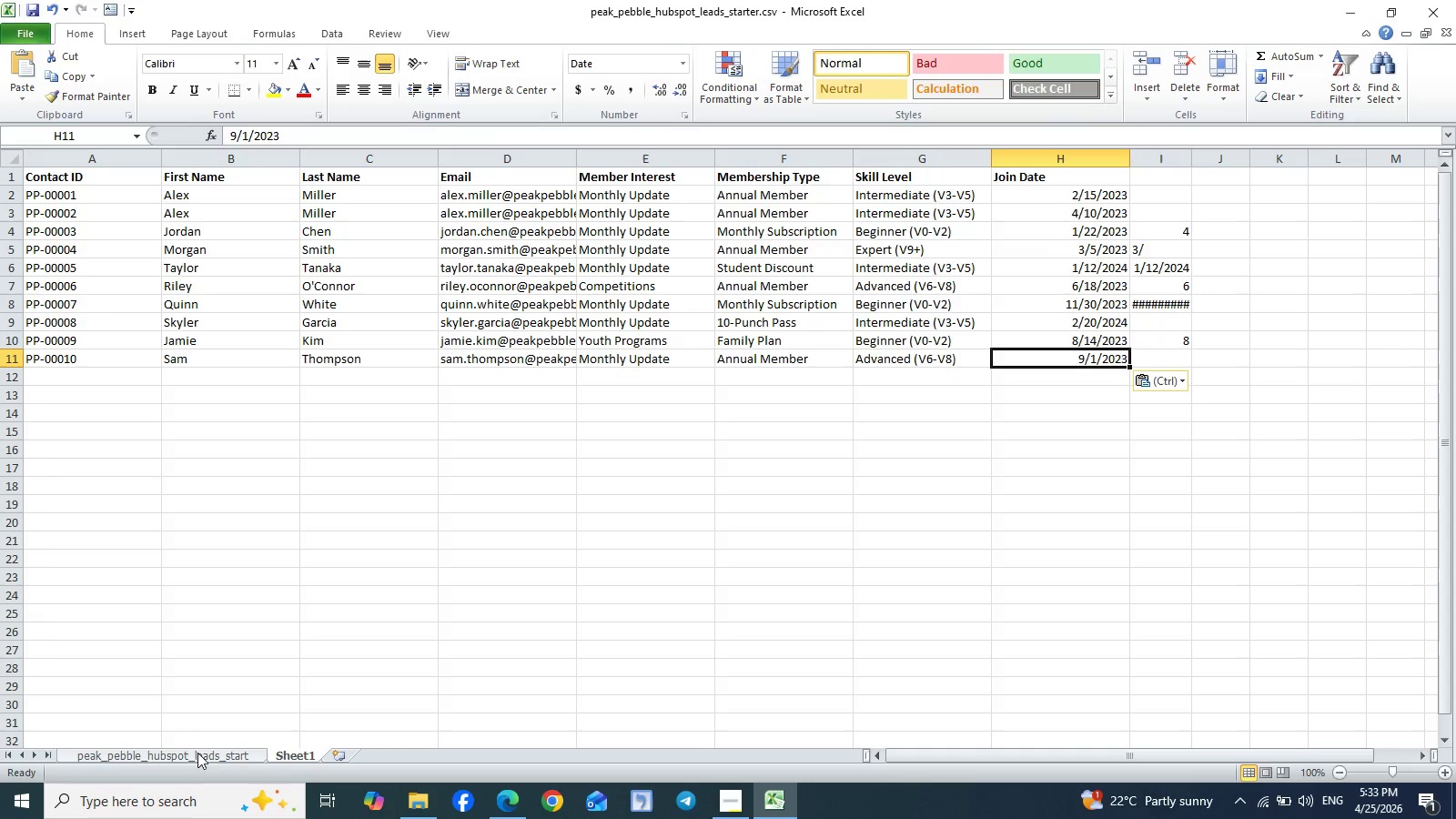 
left_click([172, 754])
 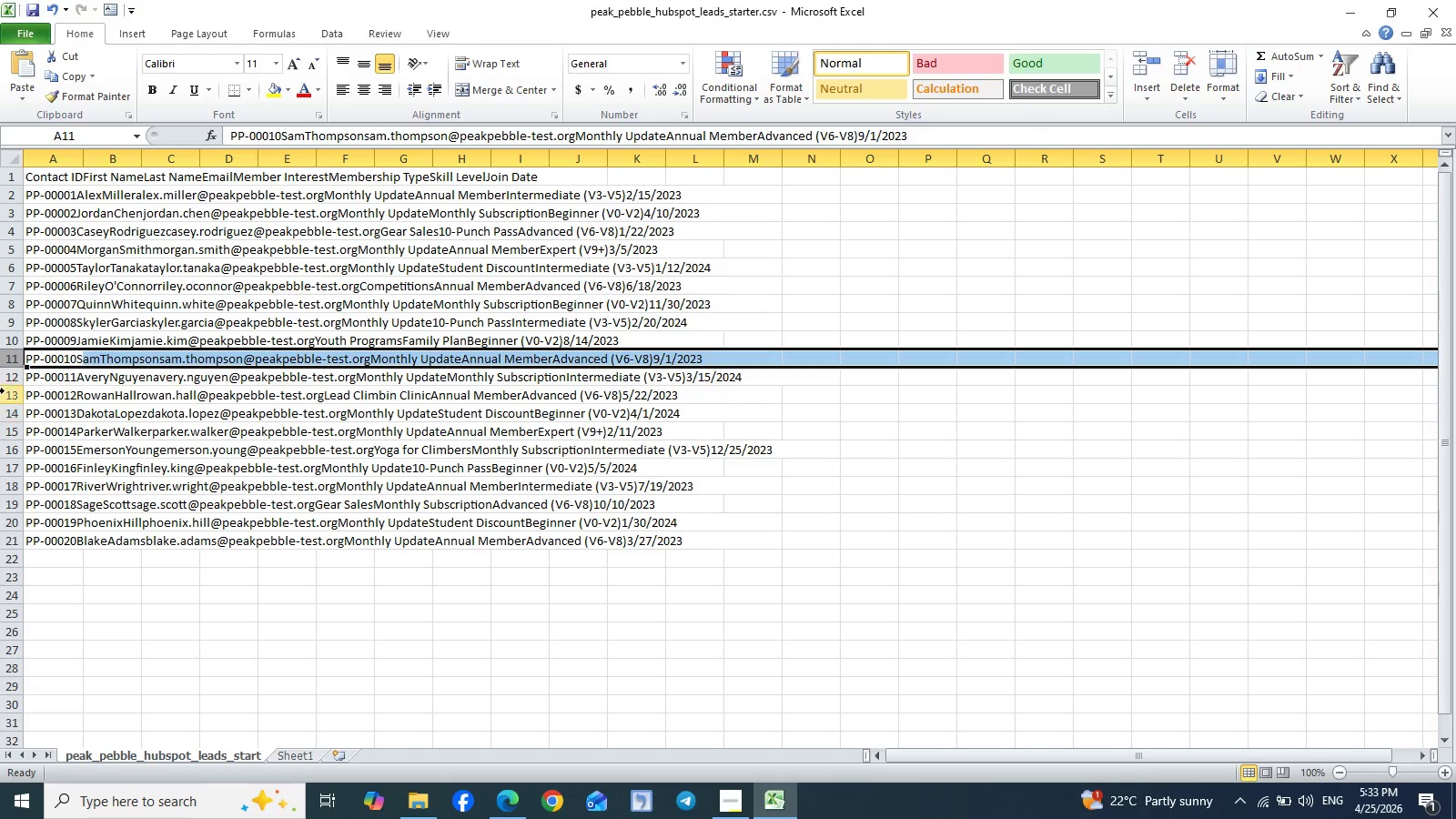 
left_click([7, 378])
 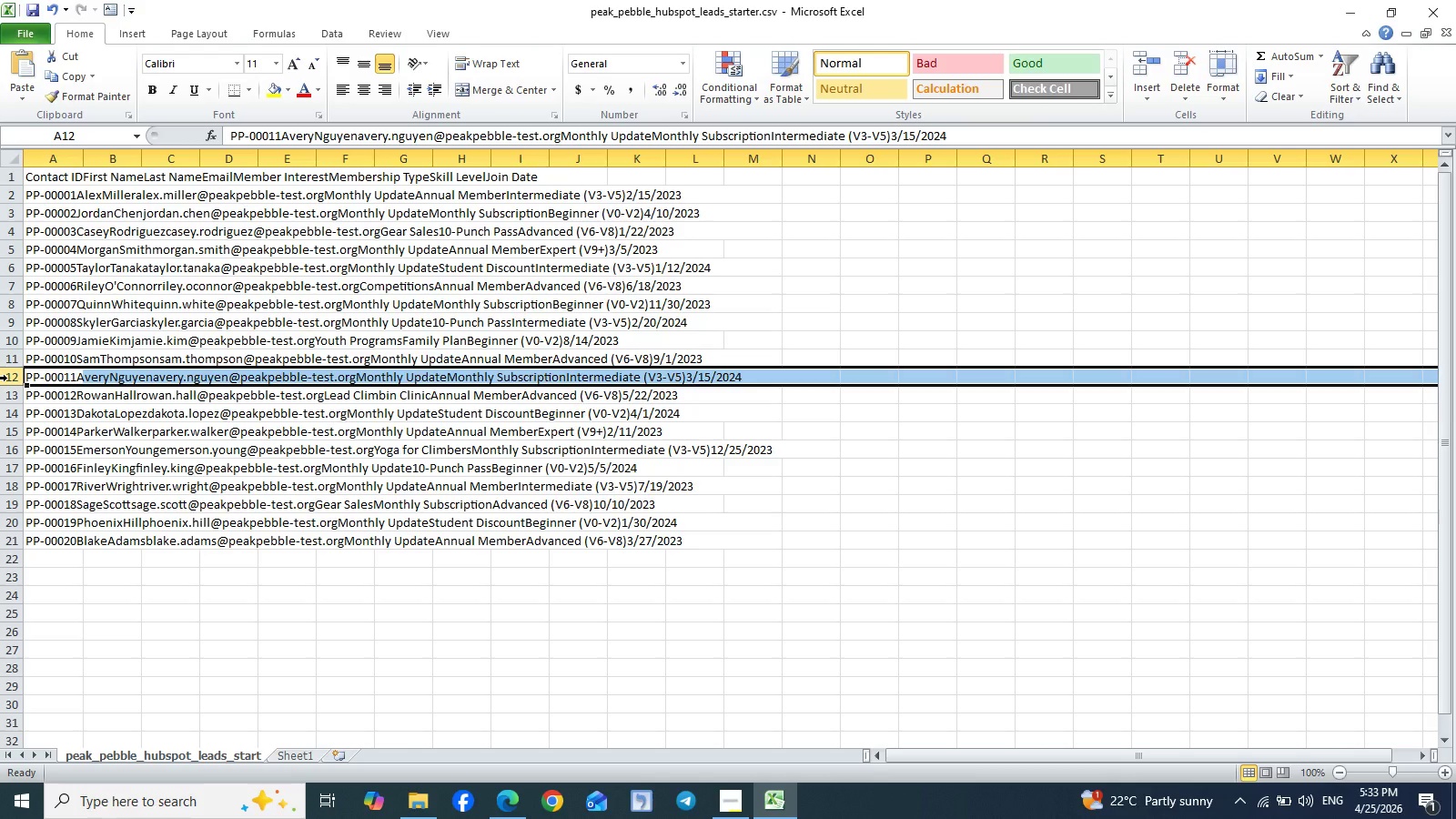 
key(Control+C)
 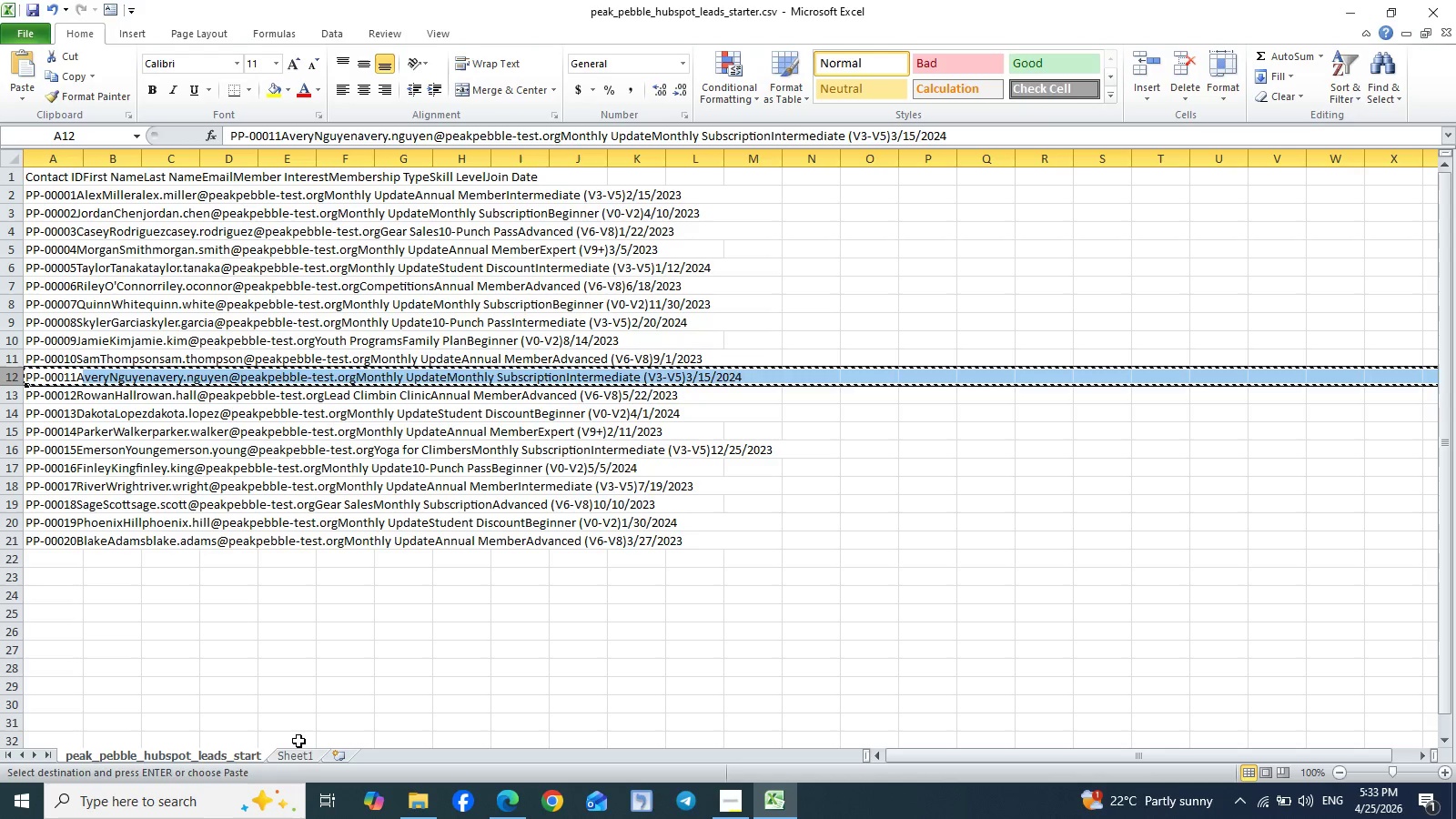 
left_click([298, 751])
 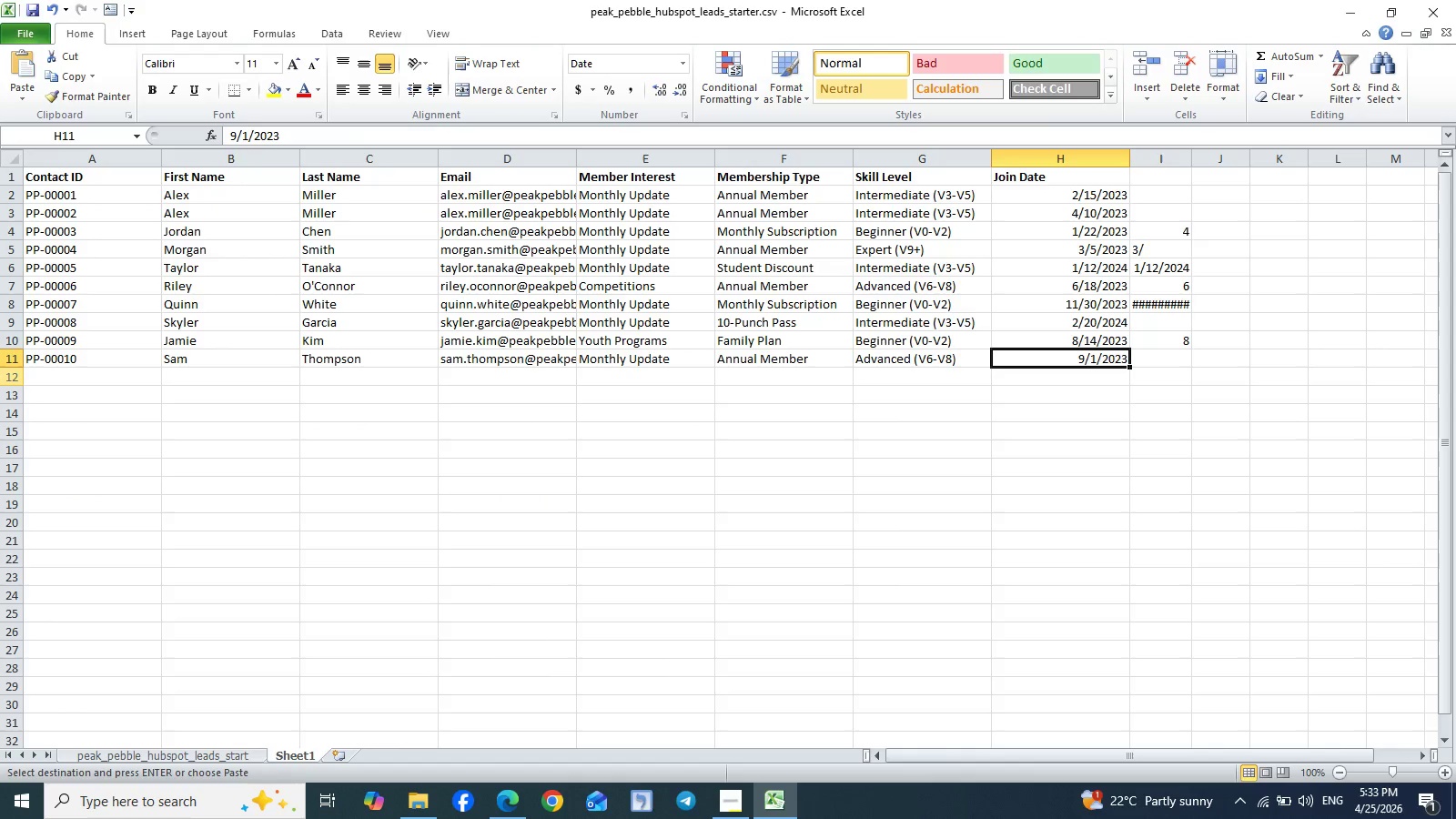 
left_click([0, 377])
 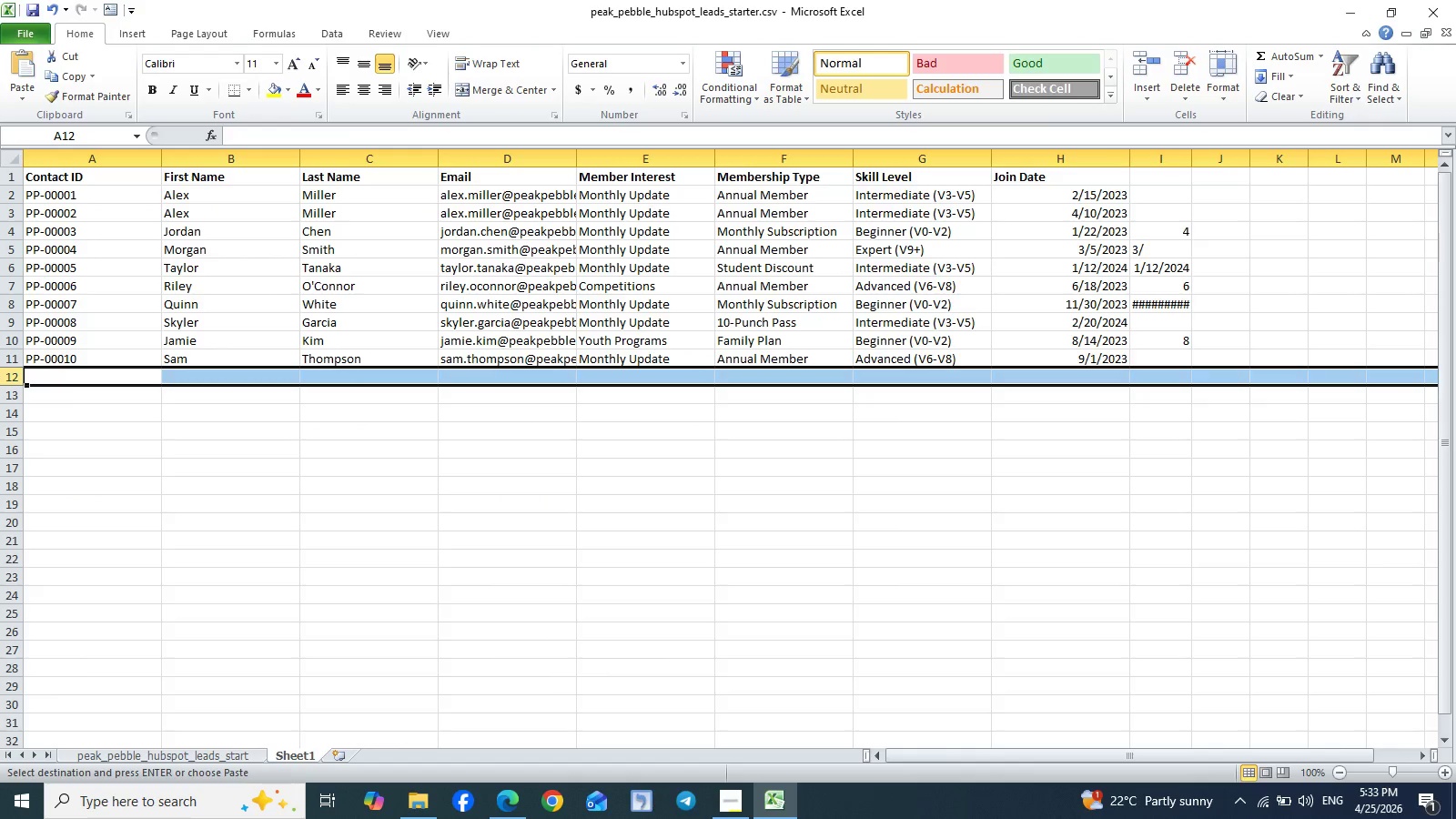 
key(Control+V)
 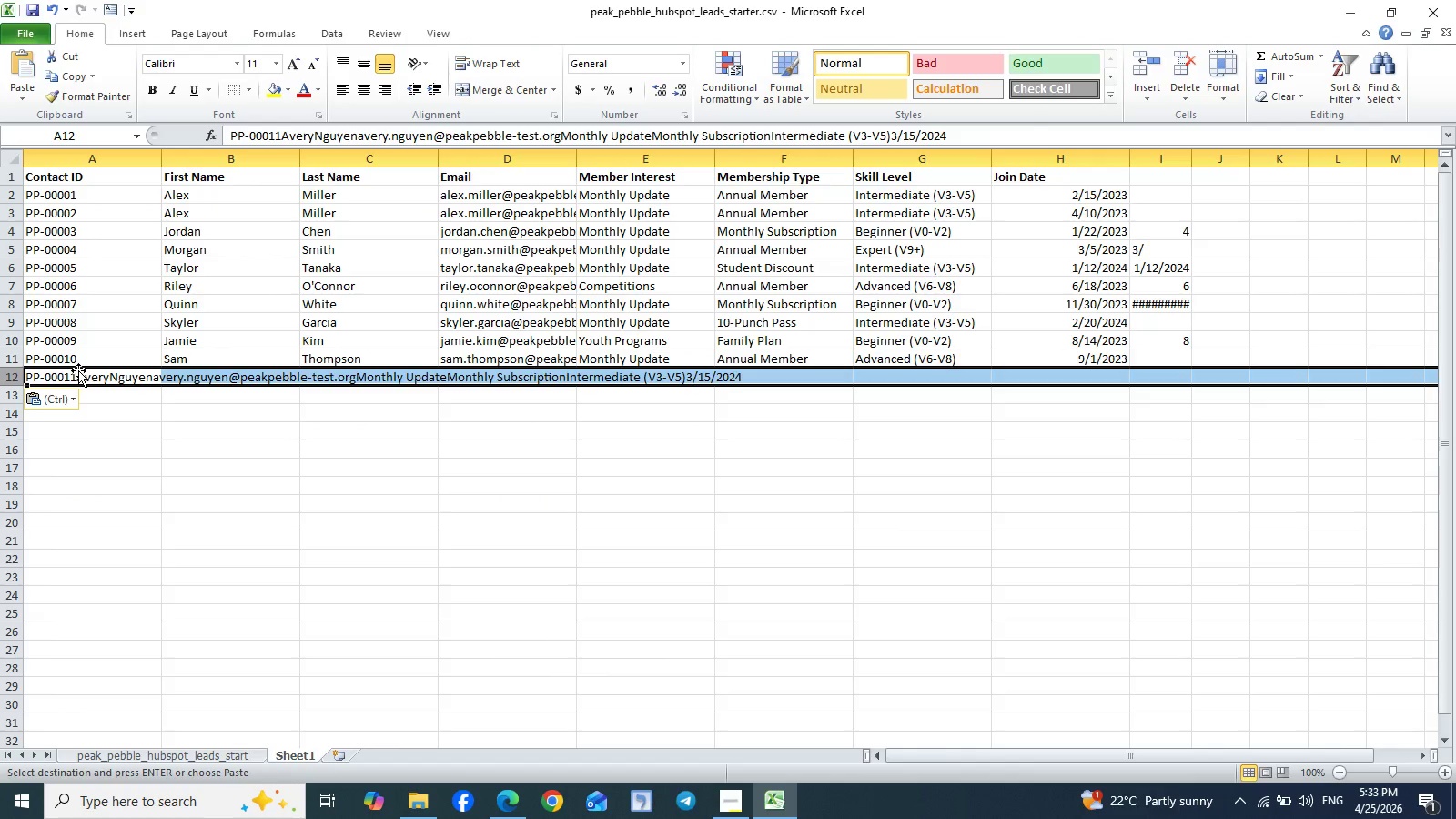 
double_click([78, 370])
 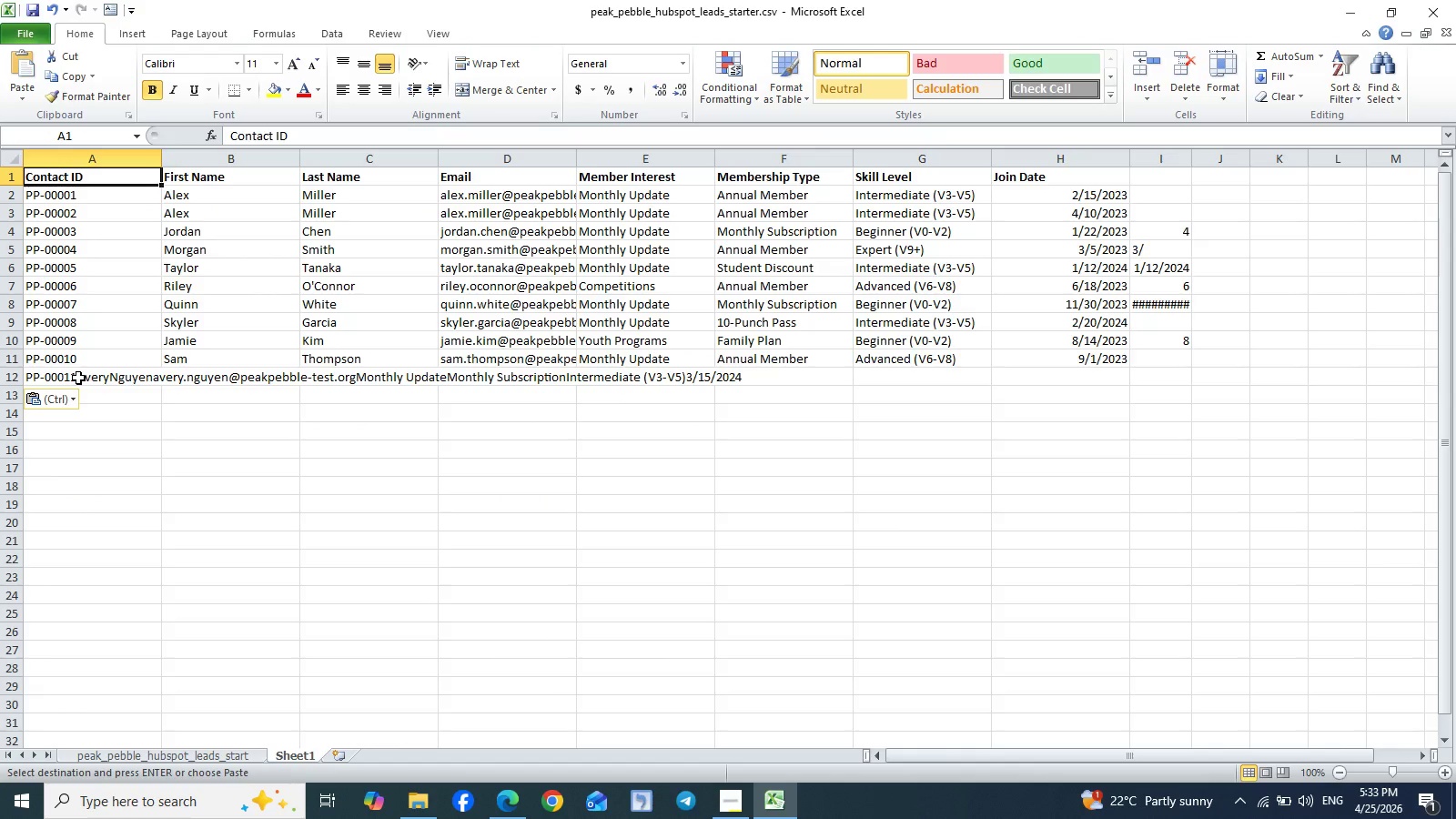 
double_click([78, 378])
 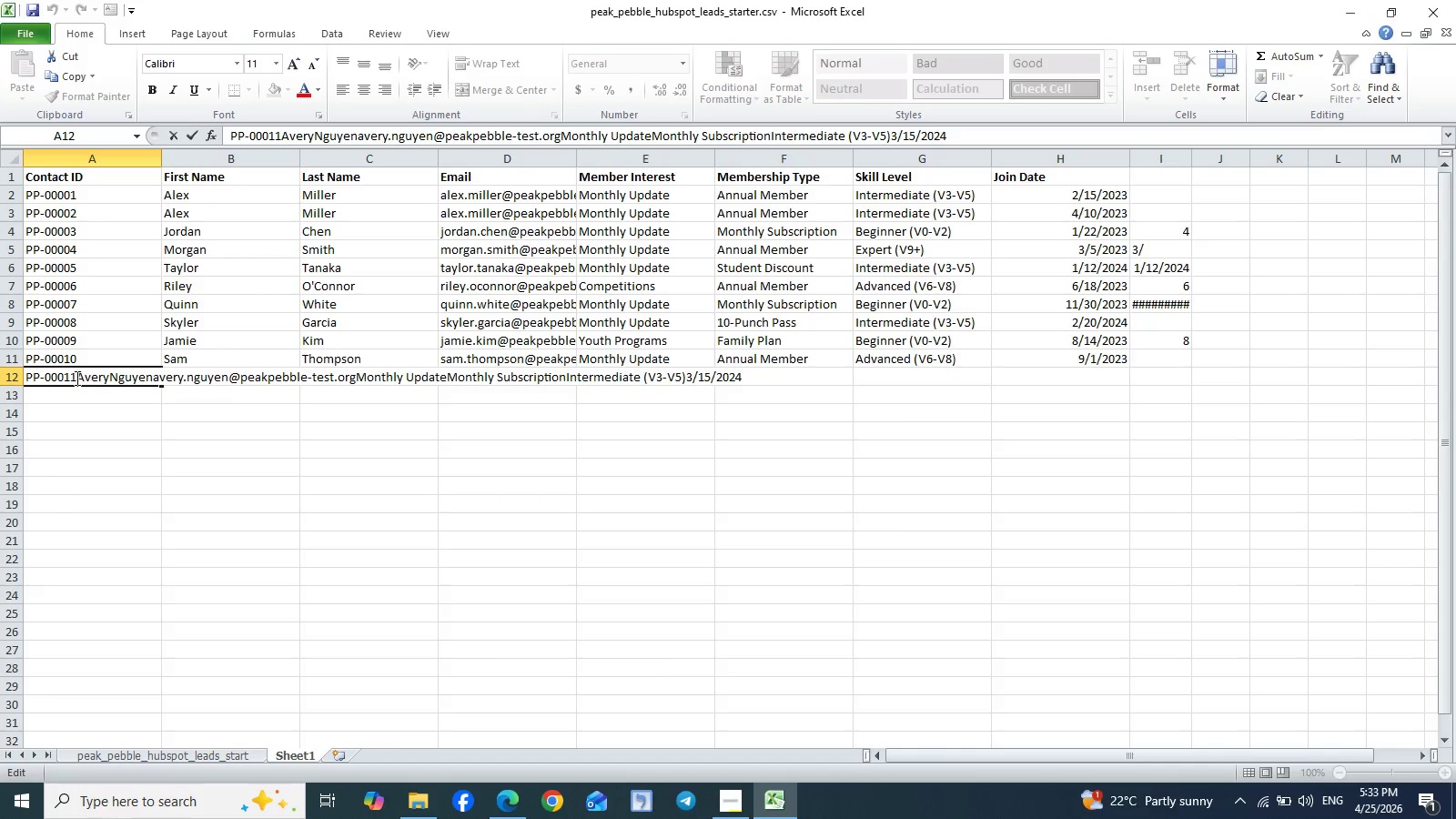 
left_click_drag(start_coordinate=[76, 378], to_coordinate=[743, 371])
 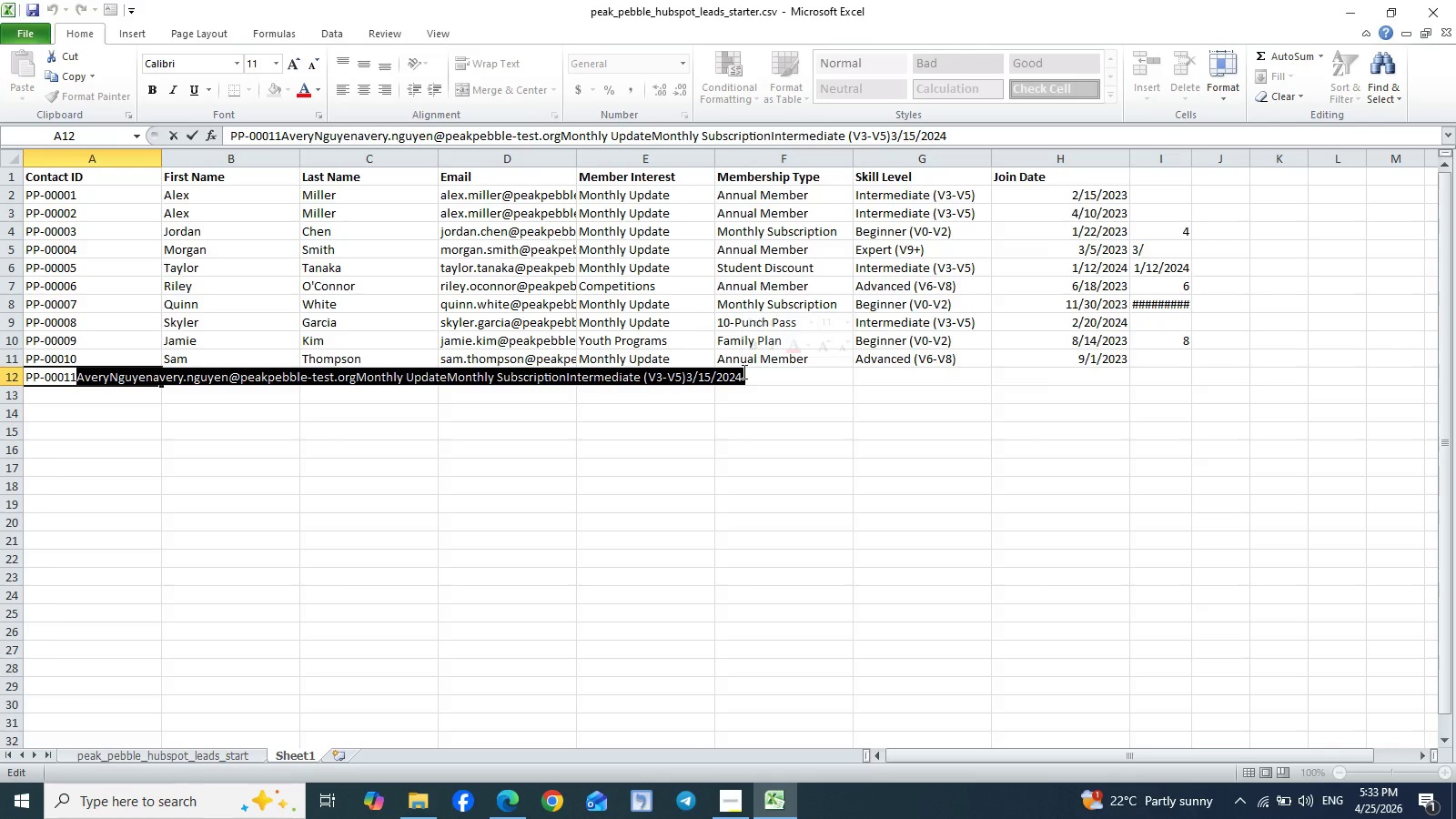 
key(Control+X)
 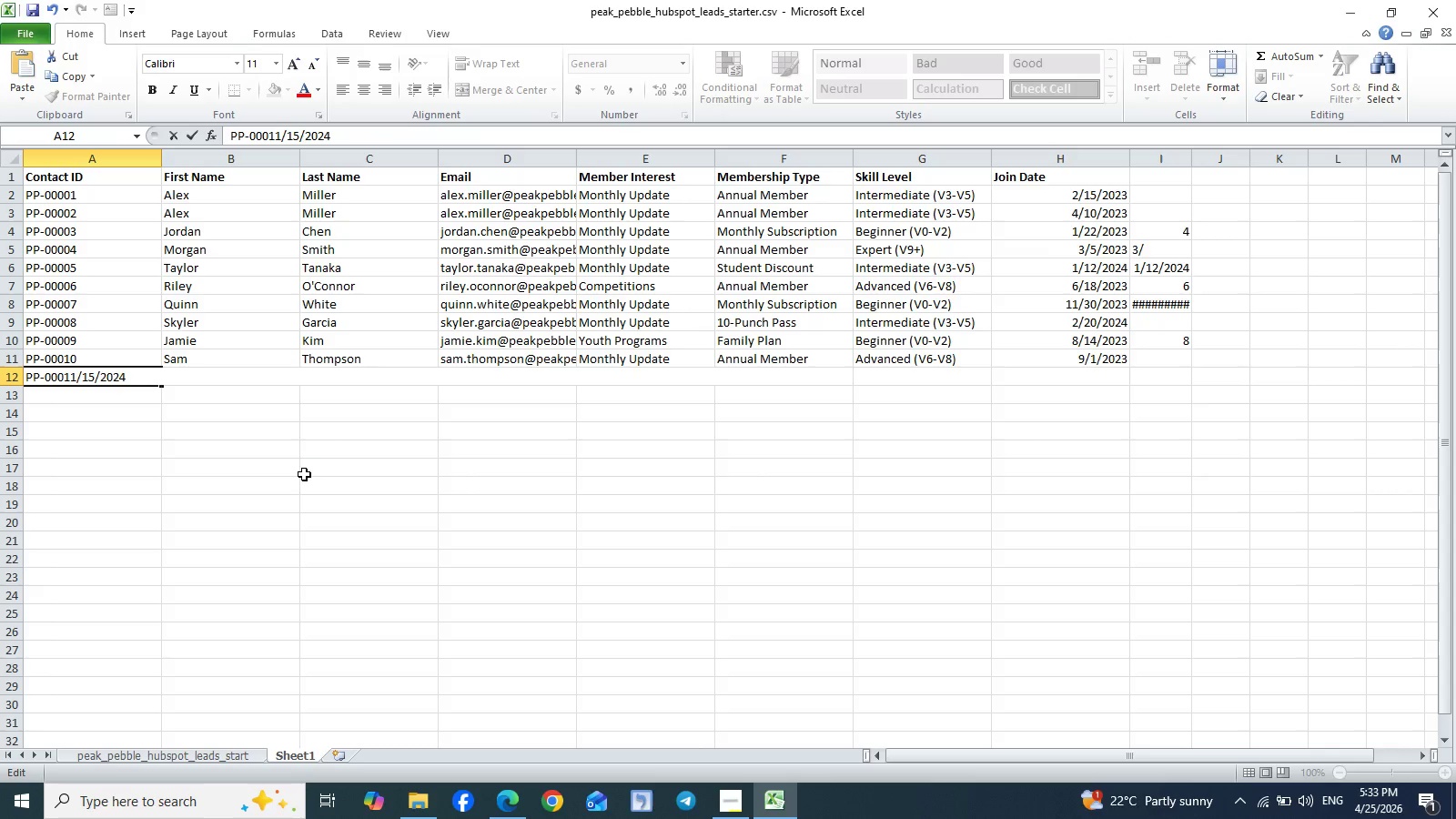 
left_click([302, 475])
 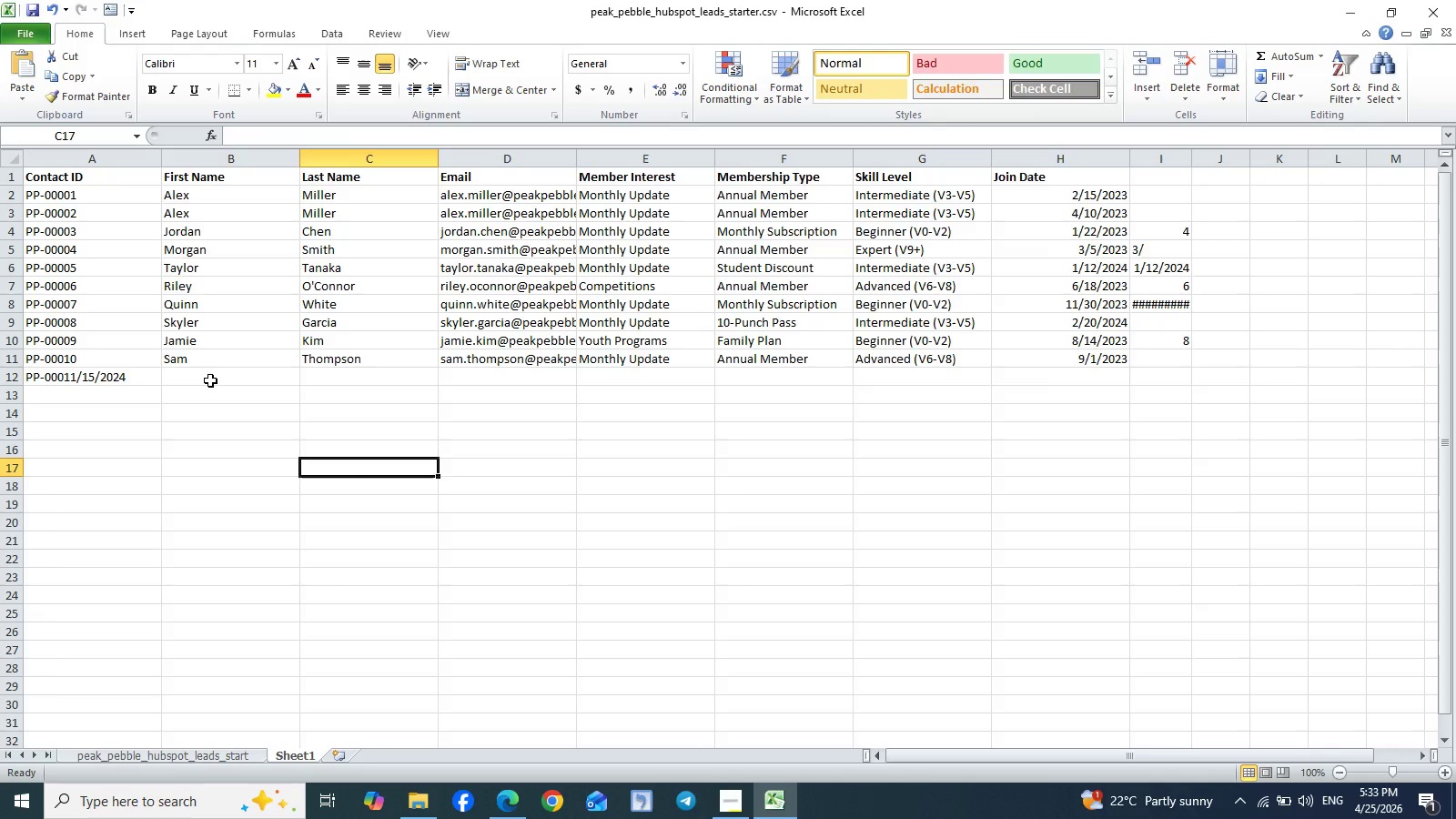 
left_click([210, 380])
 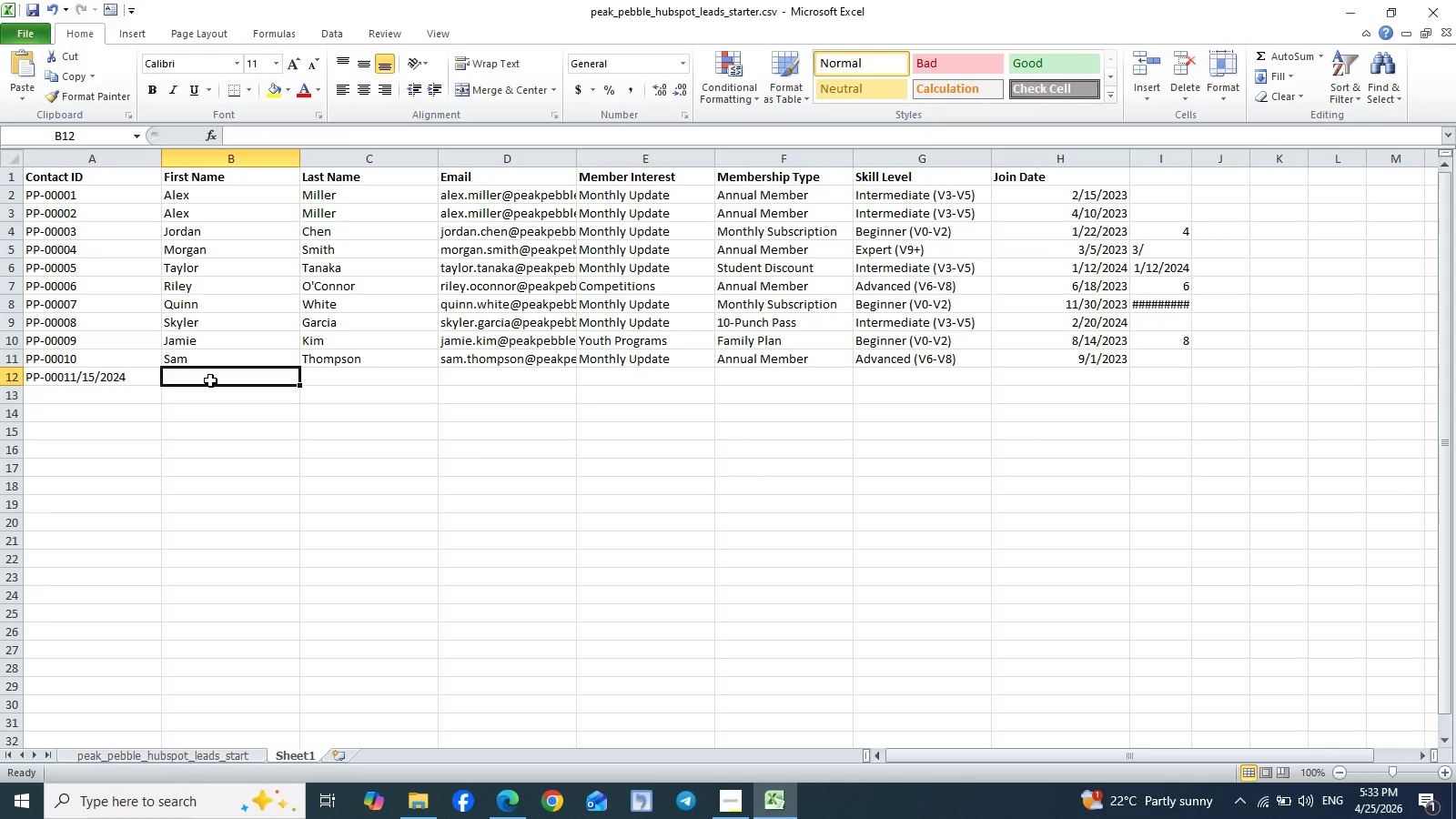 
key(Control+V)
 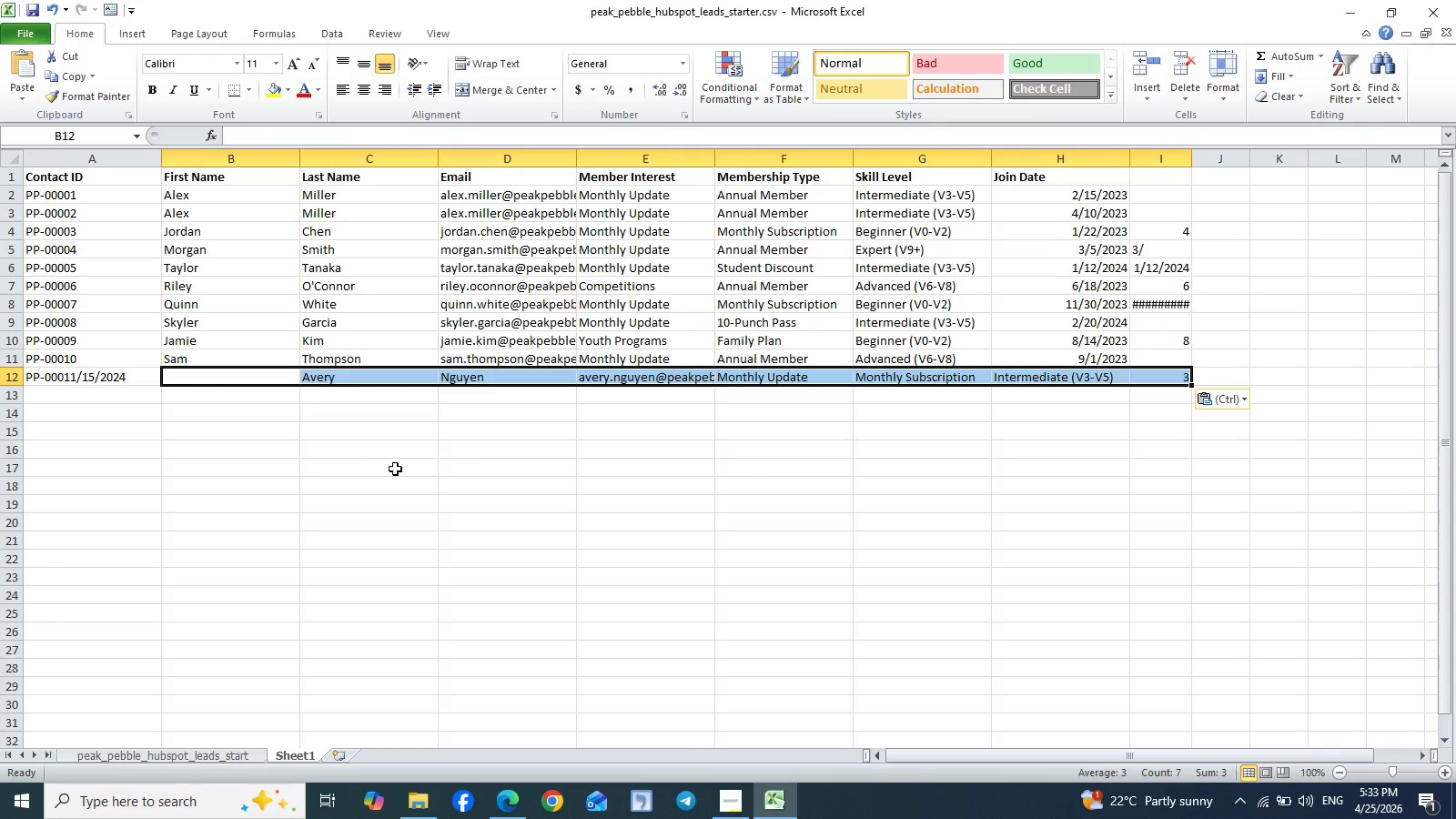 
left_click([395, 469])
 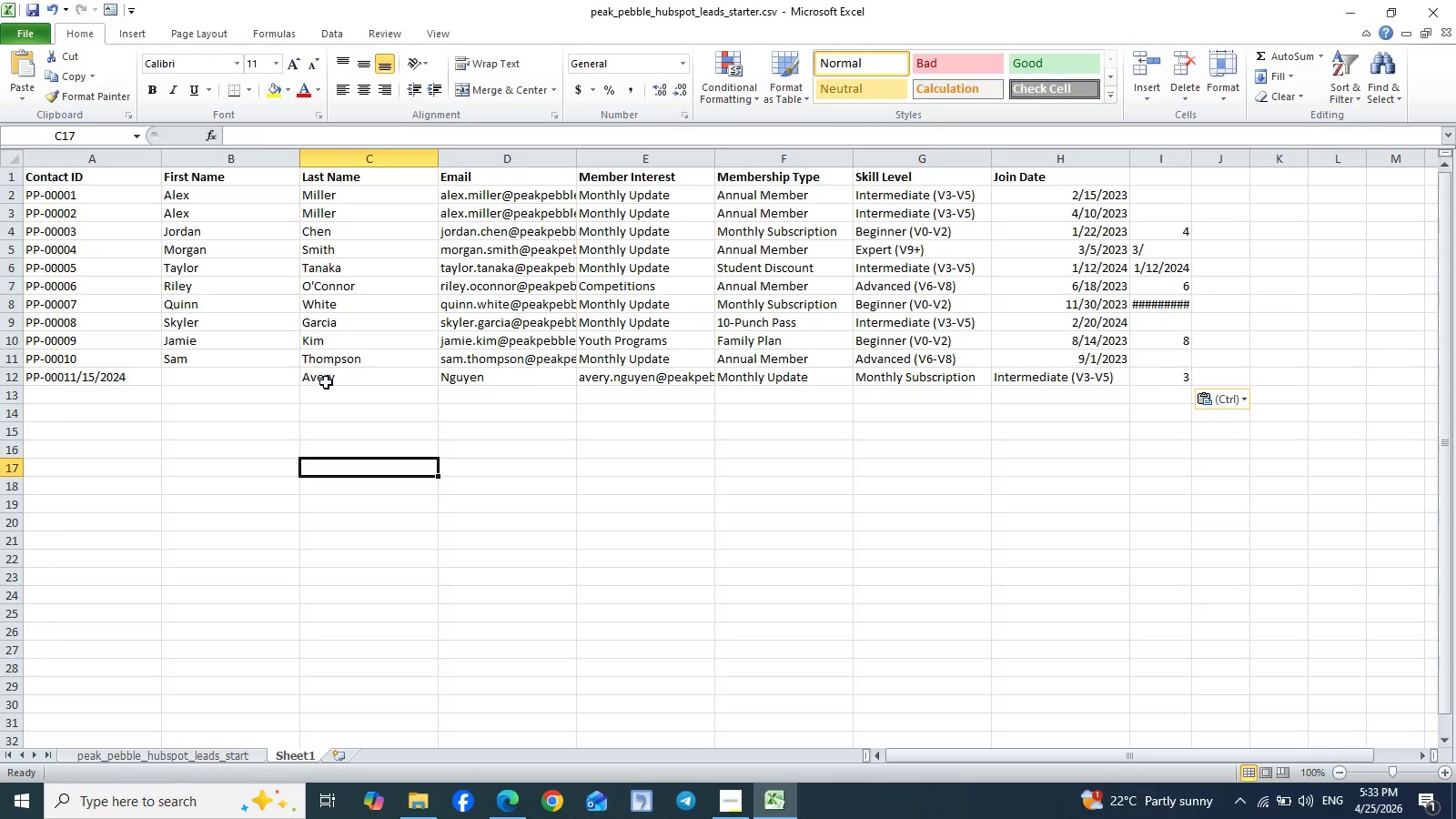 
left_click_drag(start_coordinate=[326, 382], to_coordinate=[1025, 373])
 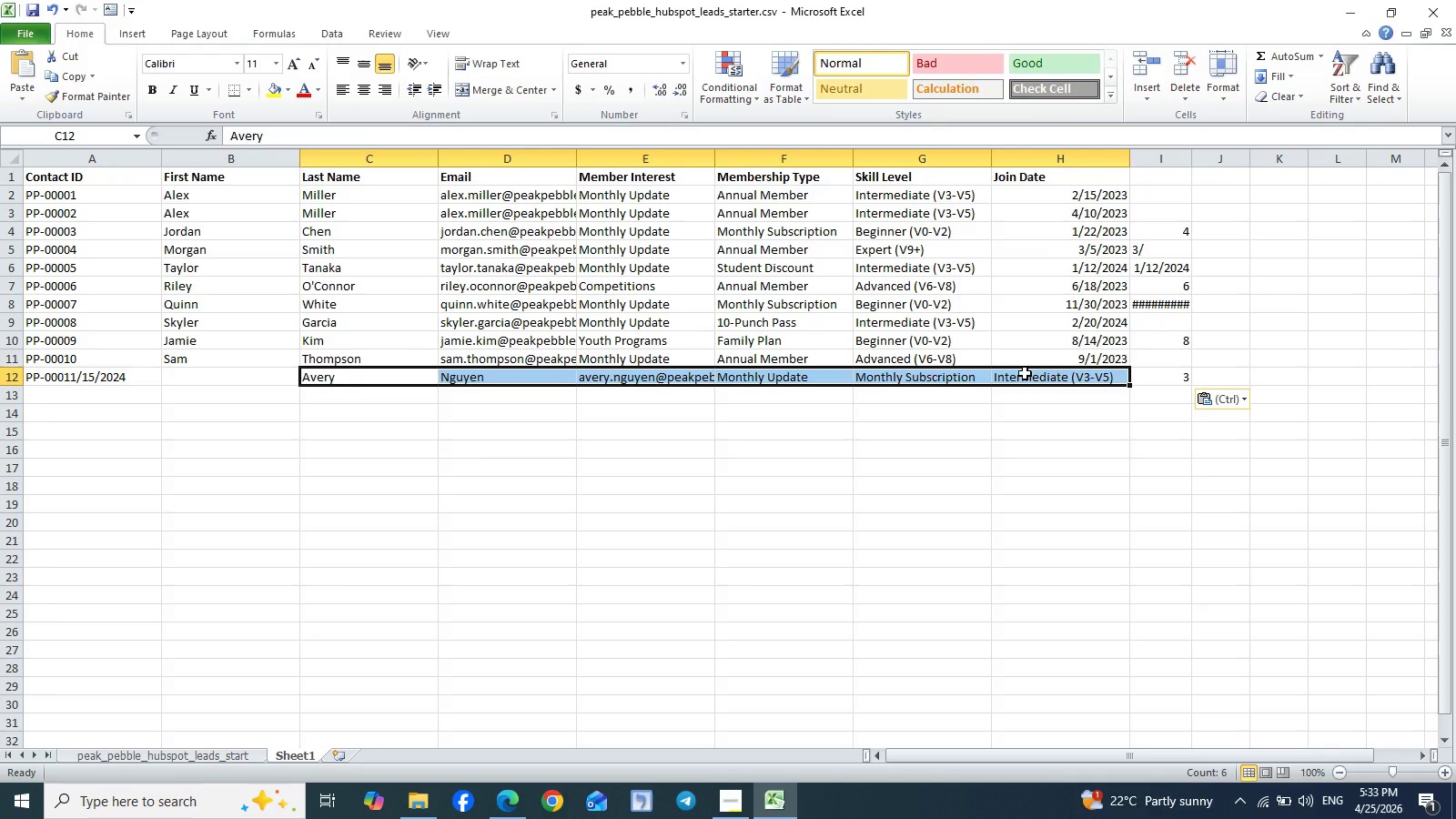 
key(Control+X)
 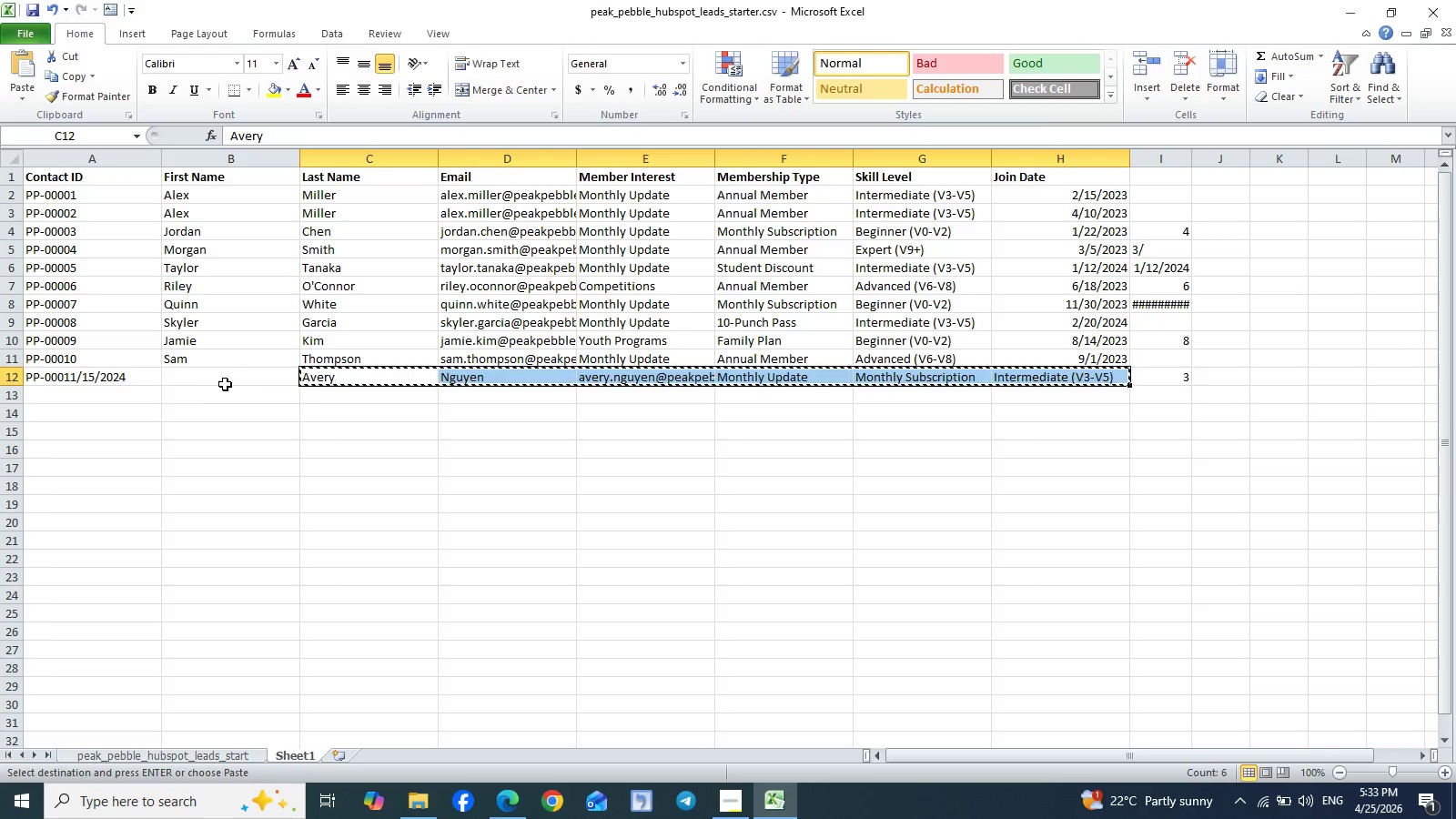 
left_click([198, 378])
 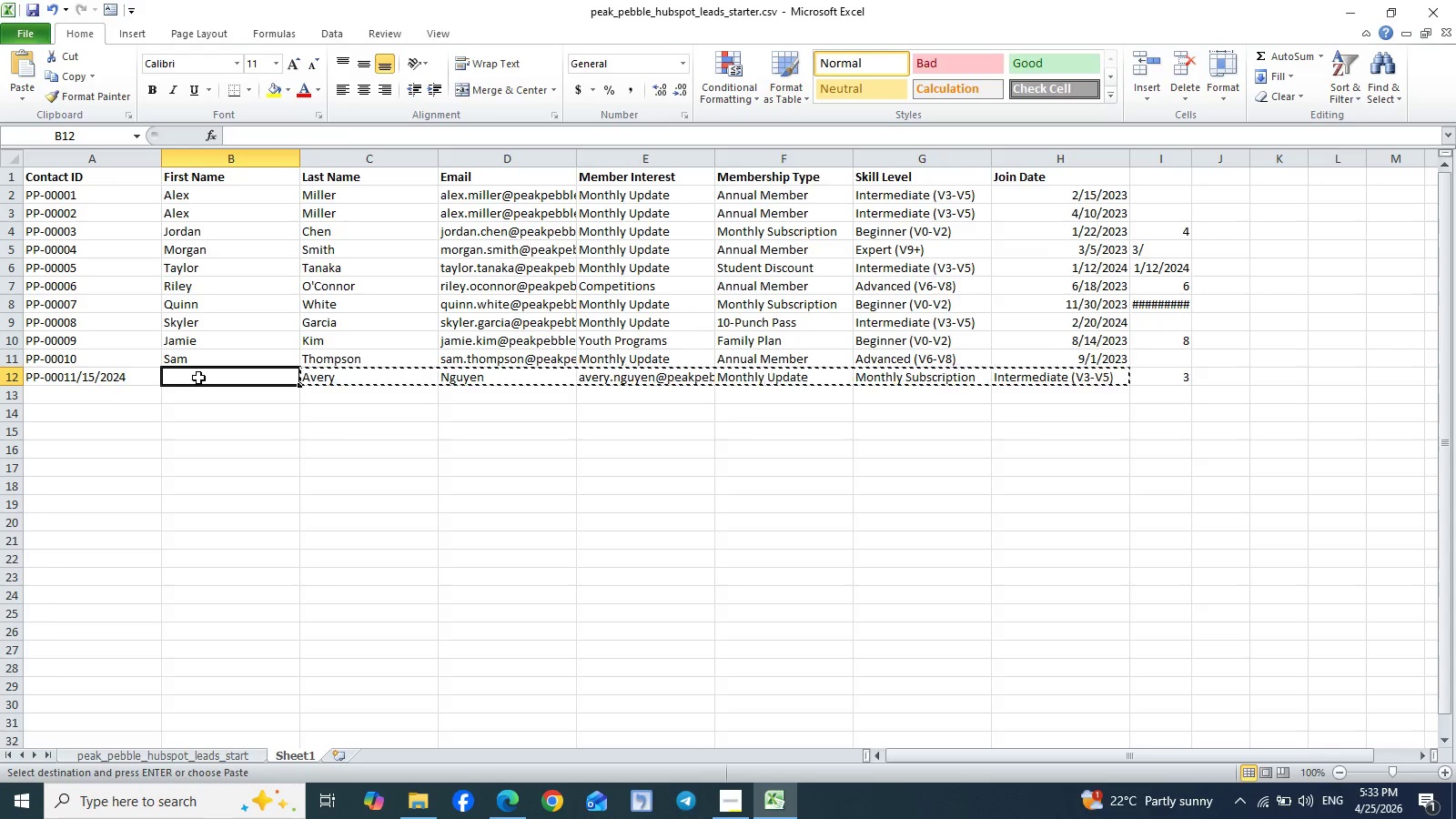 
key(Control+V)
 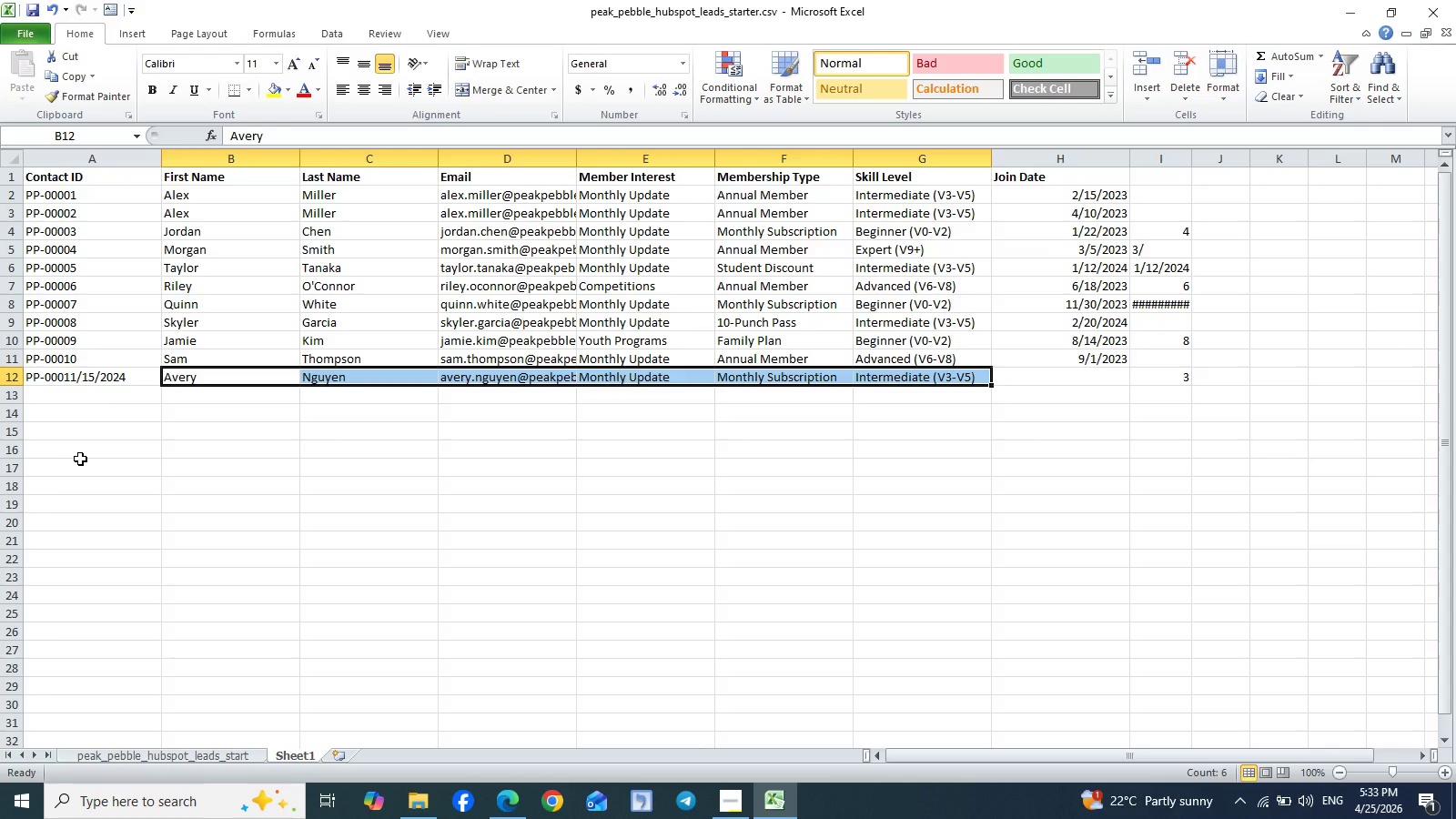 
left_click([80, 459])
 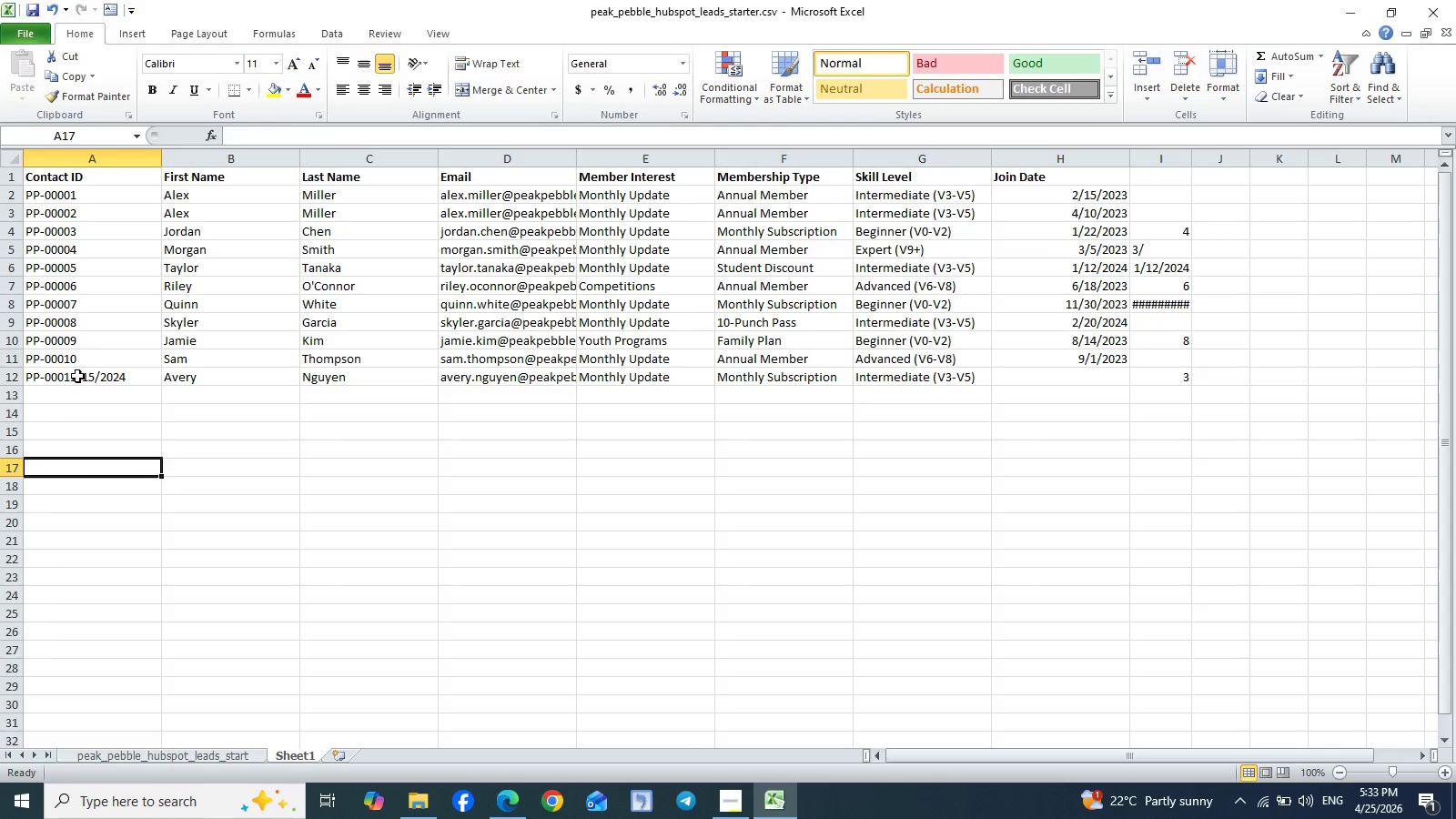 
double_click([77, 376])
 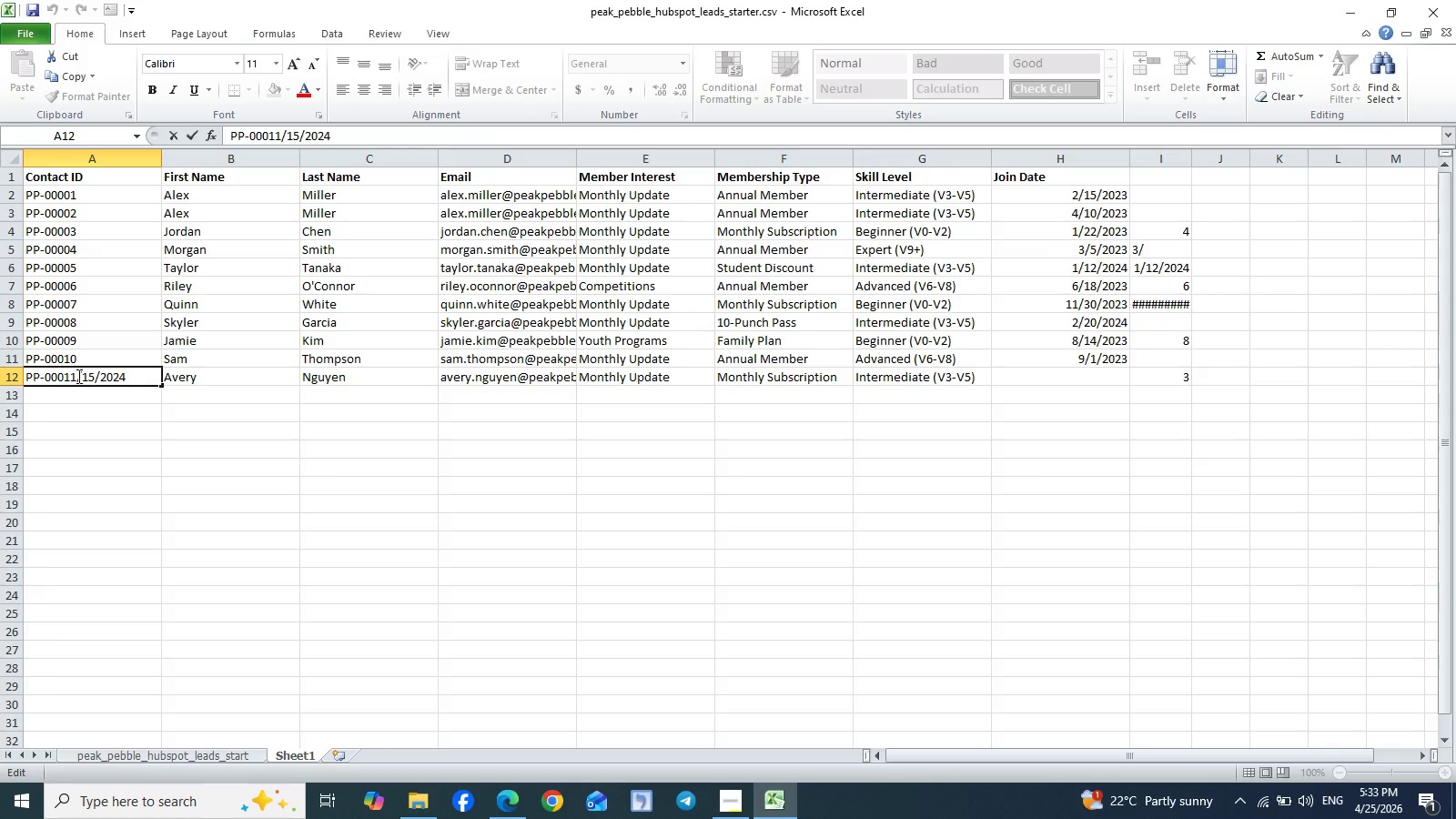 
left_click_drag(start_coordinate=[77, 376], to_coordinate=[147, 376])
 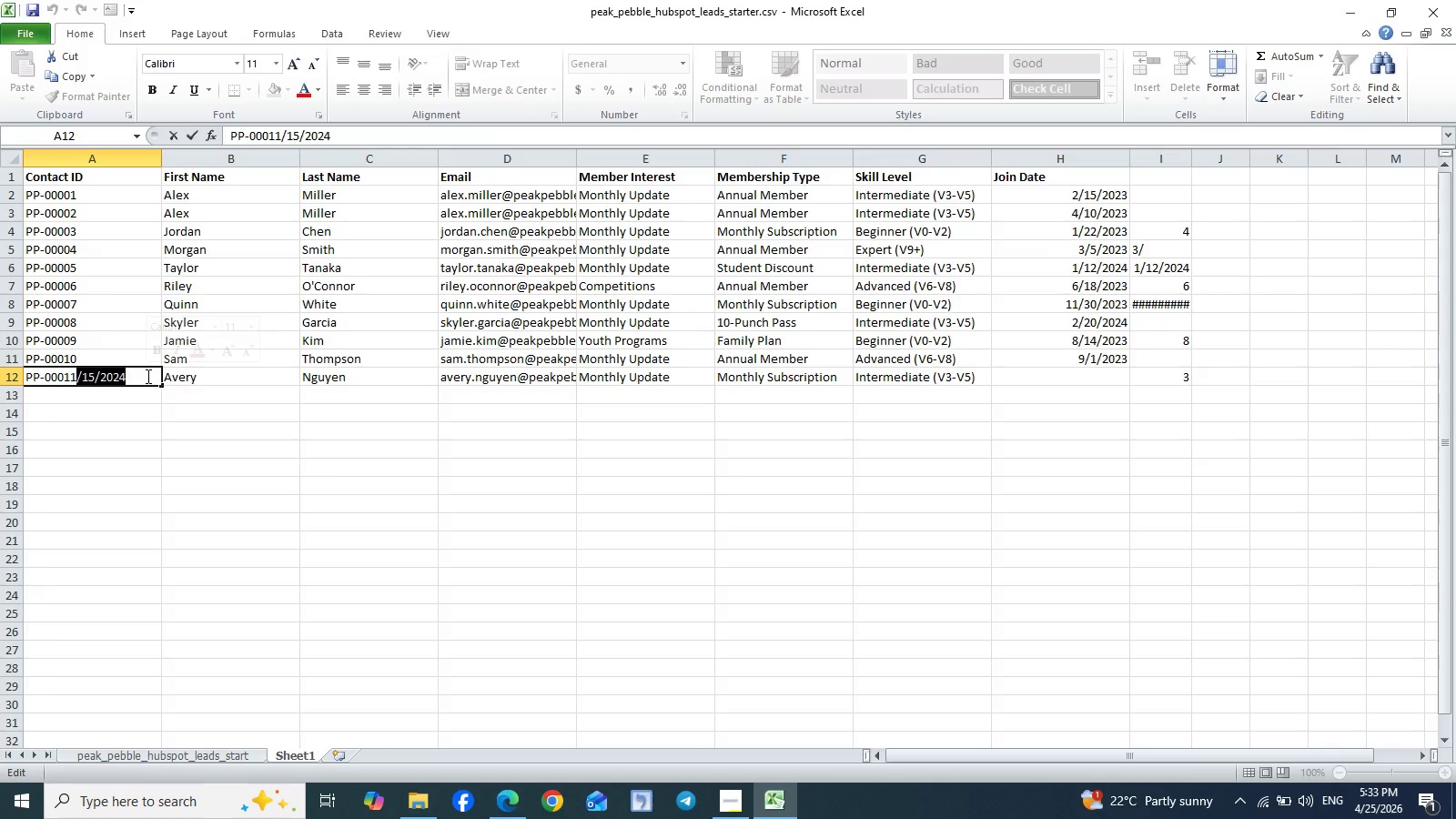 
key(Control+X)
 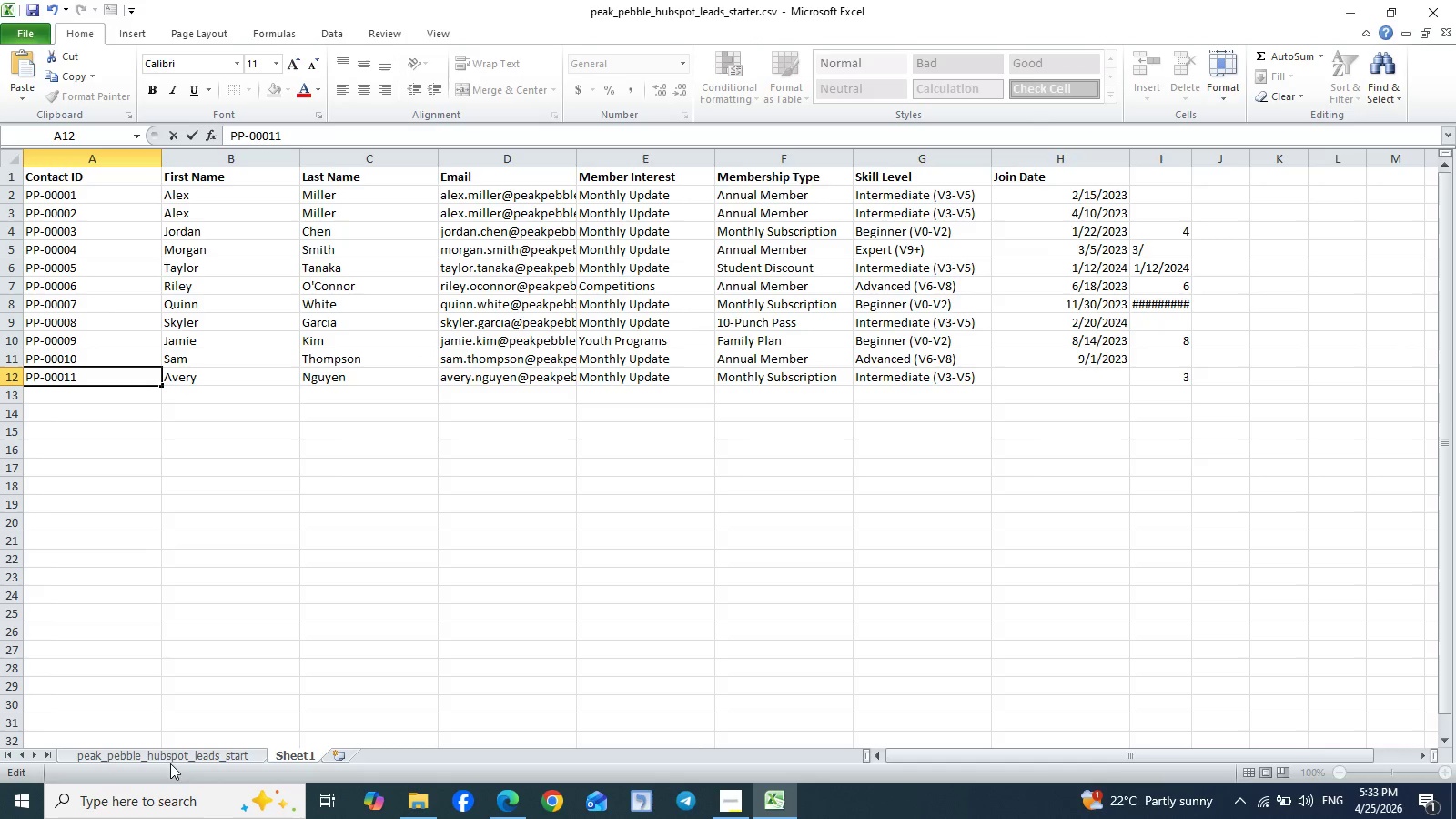 
left_click([186, 754])
 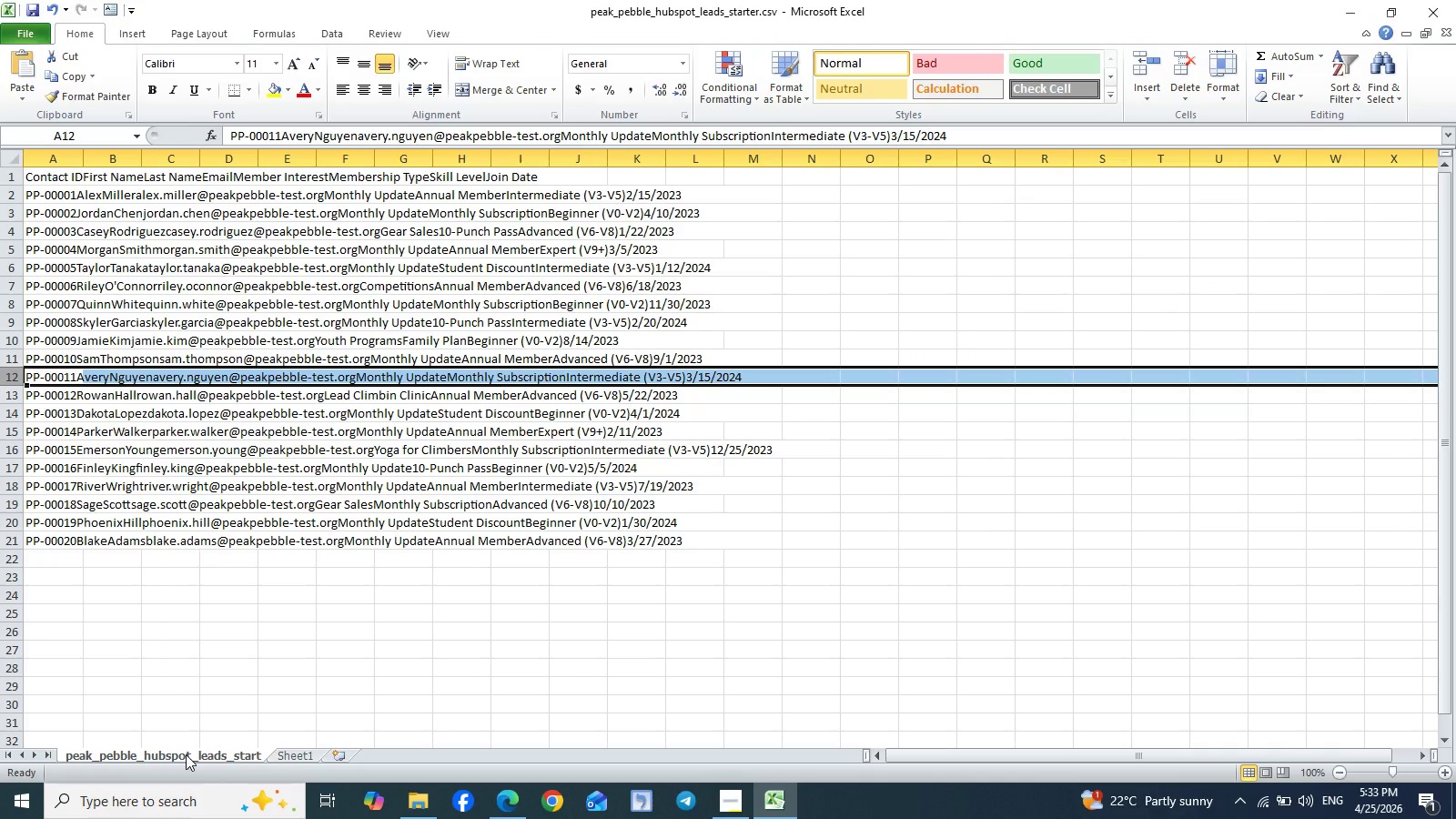 
left_click([186, 754])
 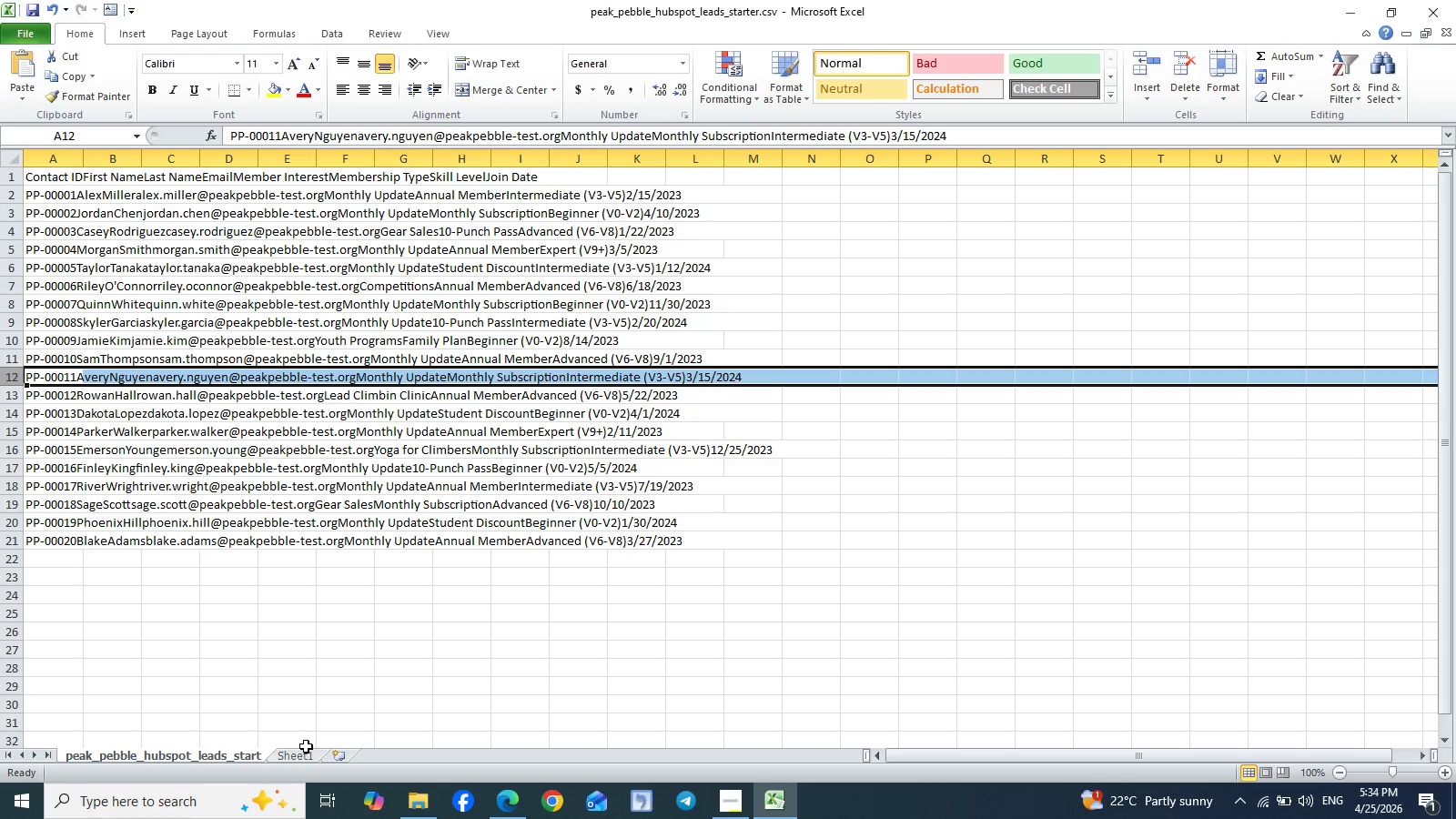 
left_click([308, 759])
 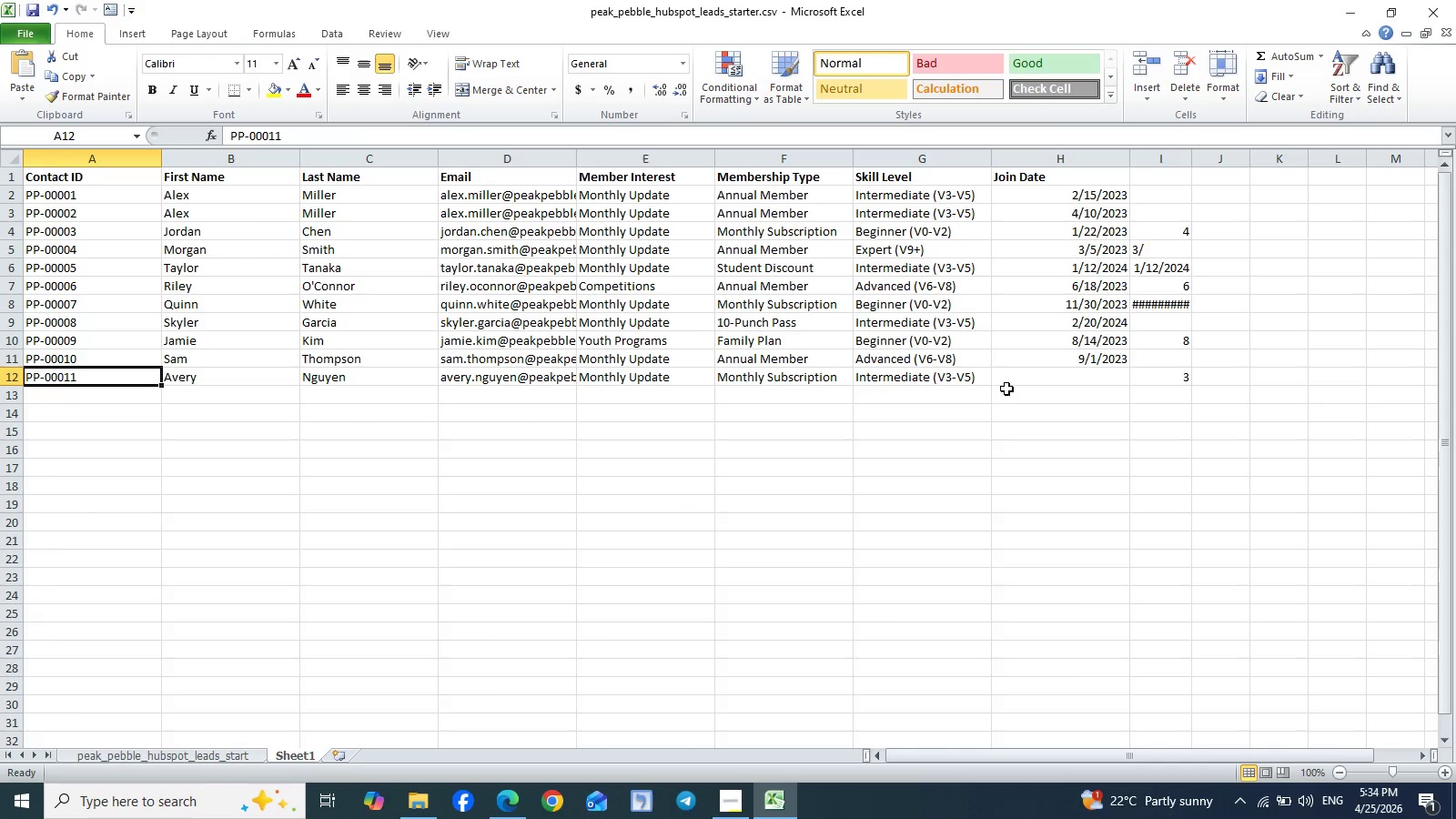 
left_click([1032, 375])
 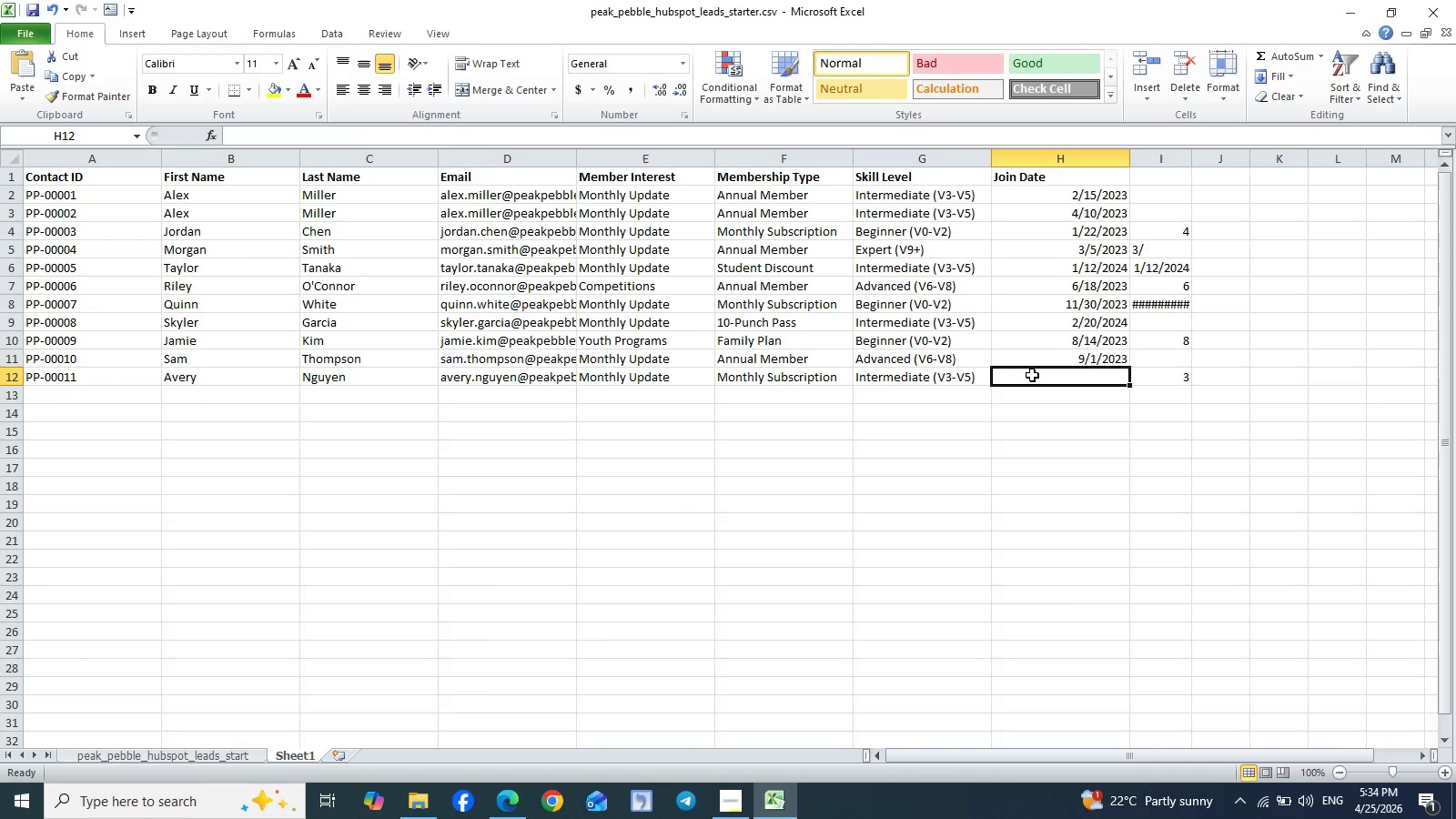 
key(3)
 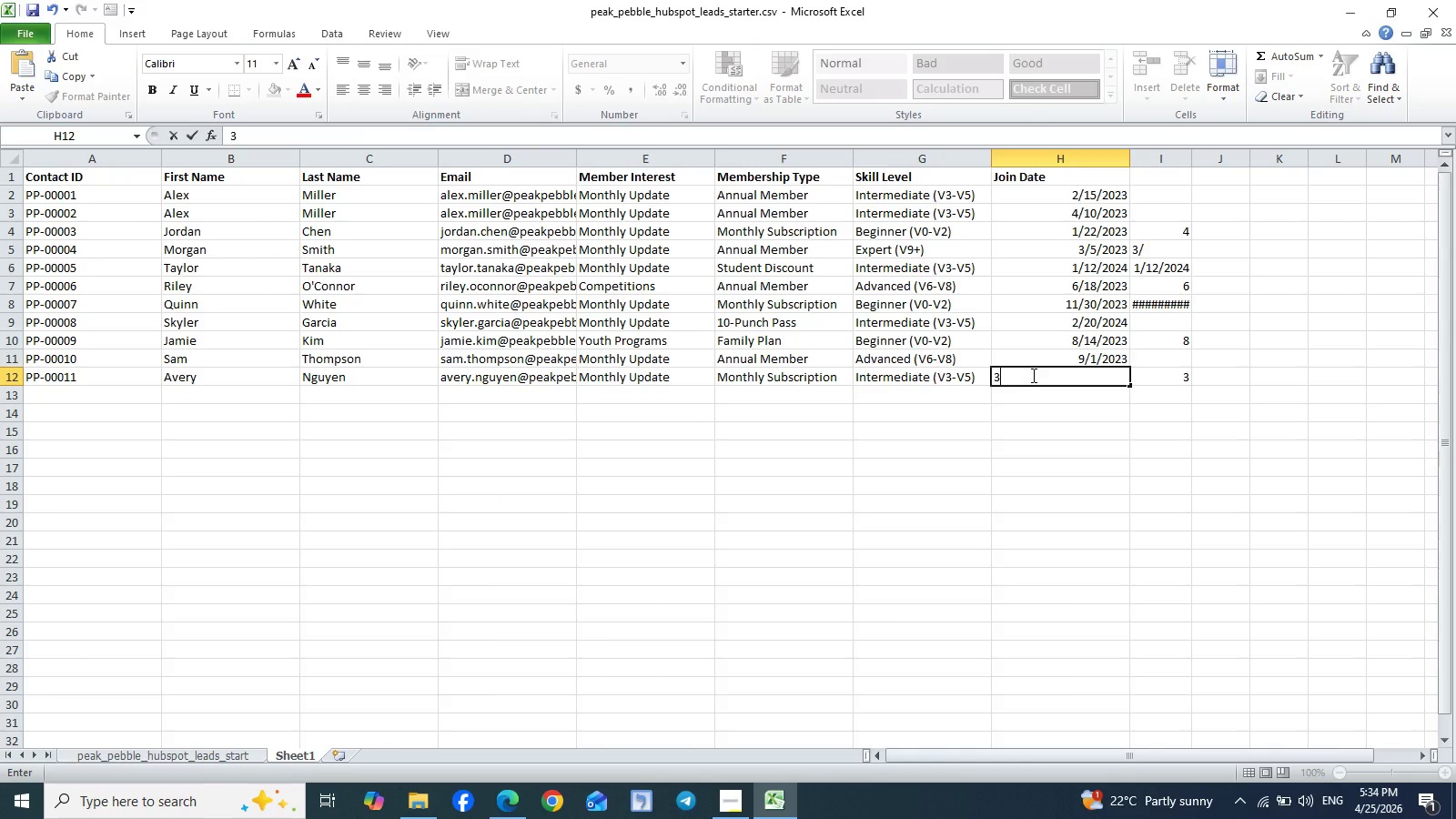 
key(Control+V)
 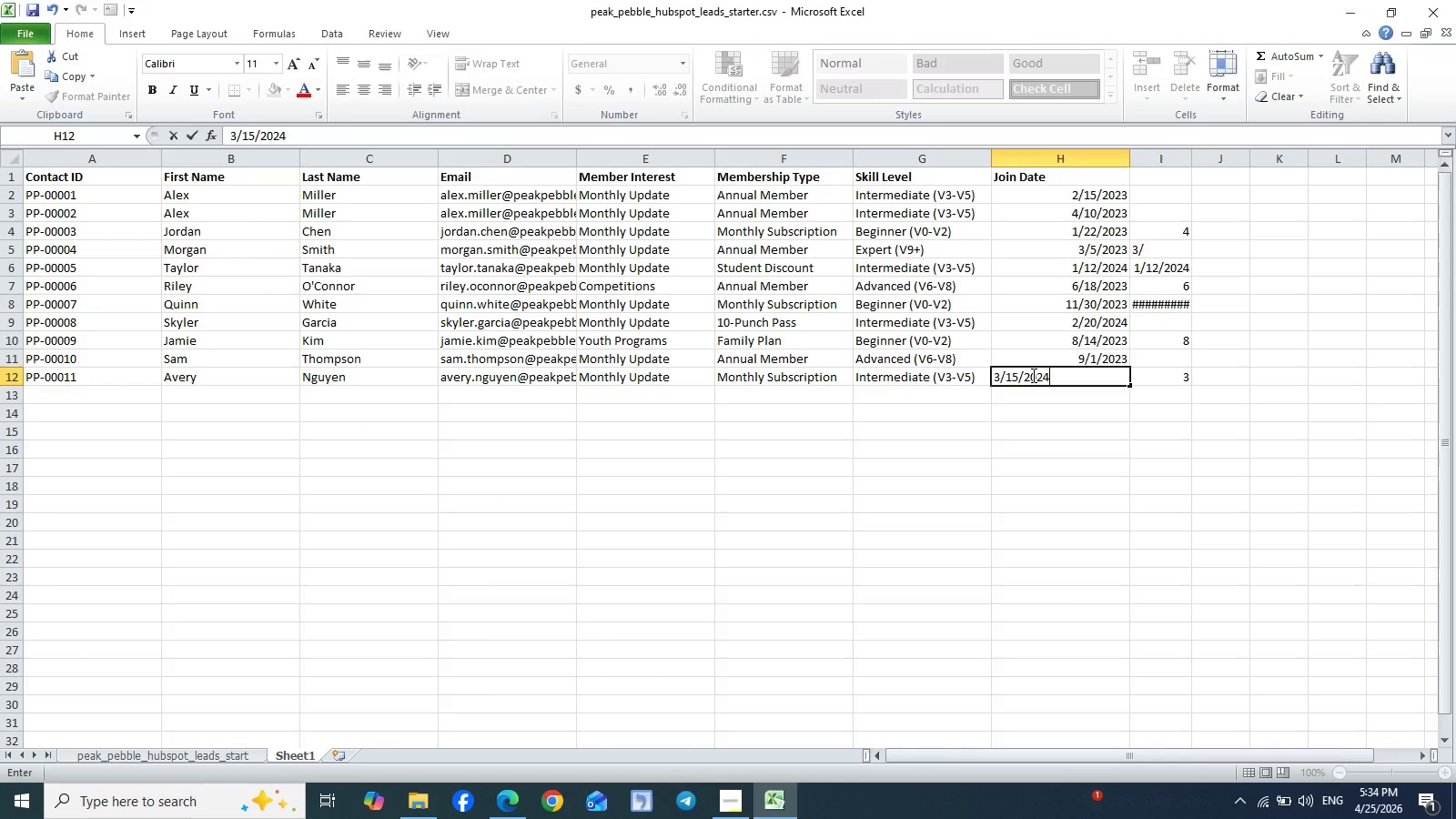 
key(Enter)
 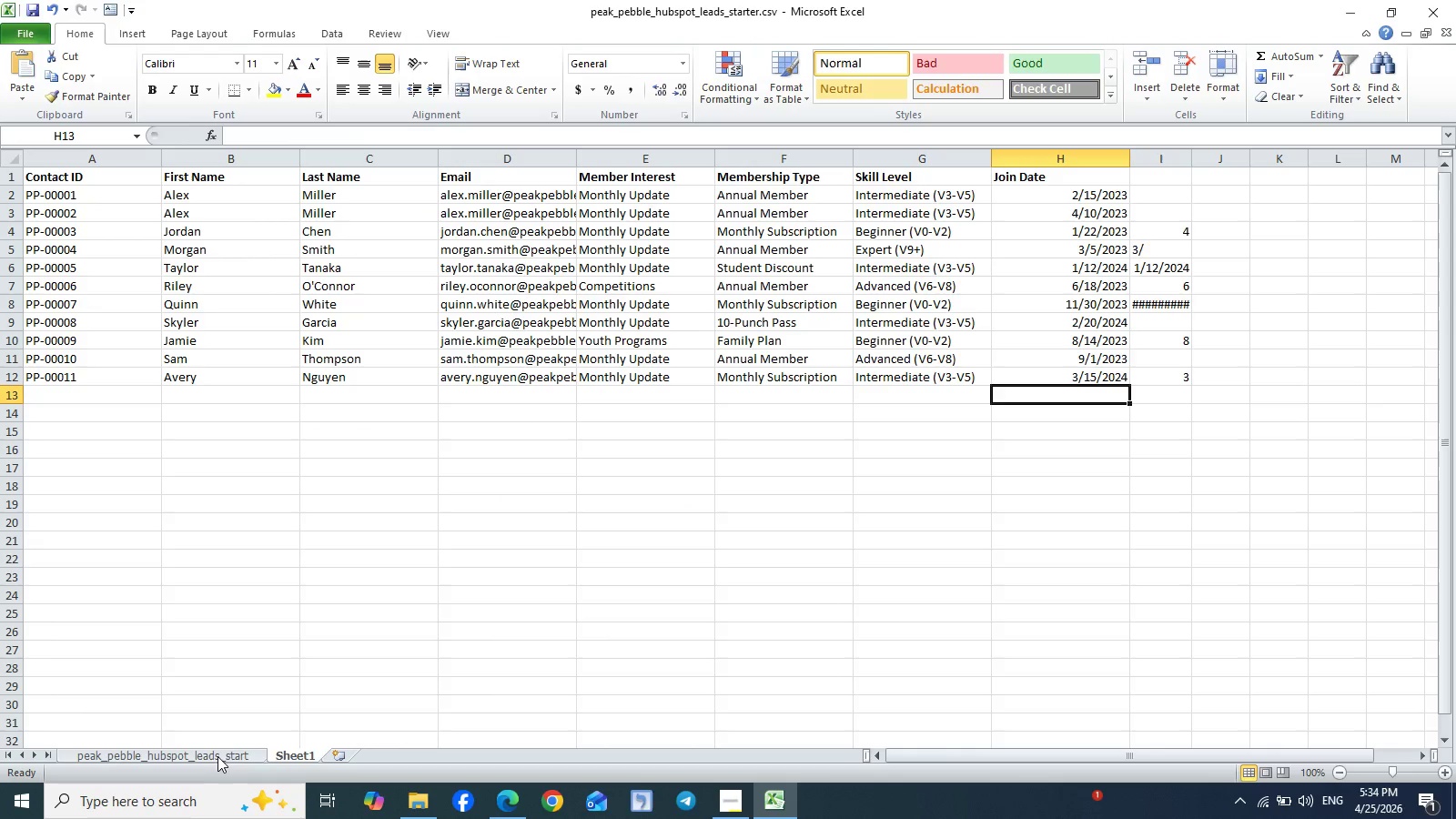 
left_click([200, 762])
 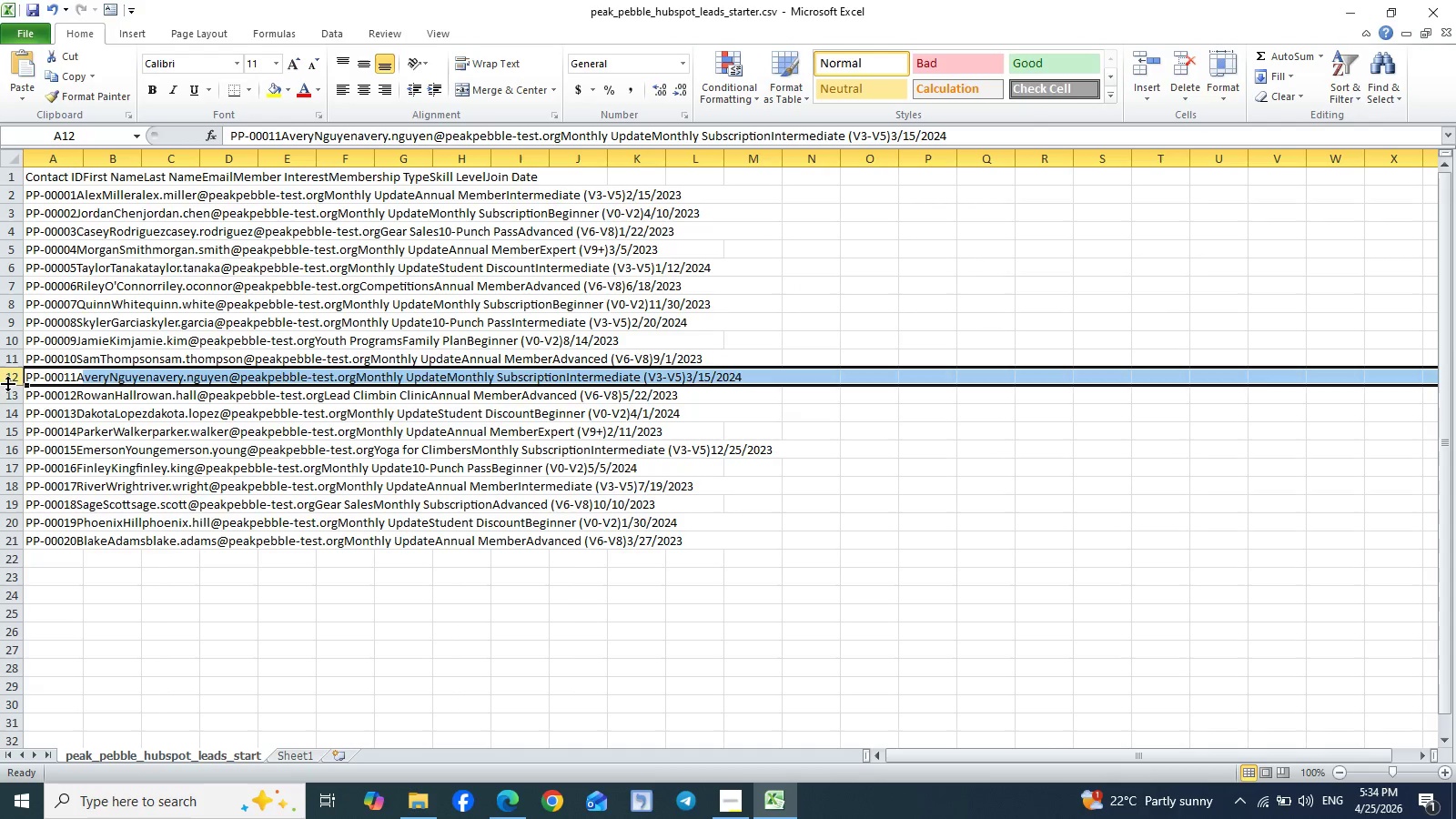 
left_click([7, 399])
 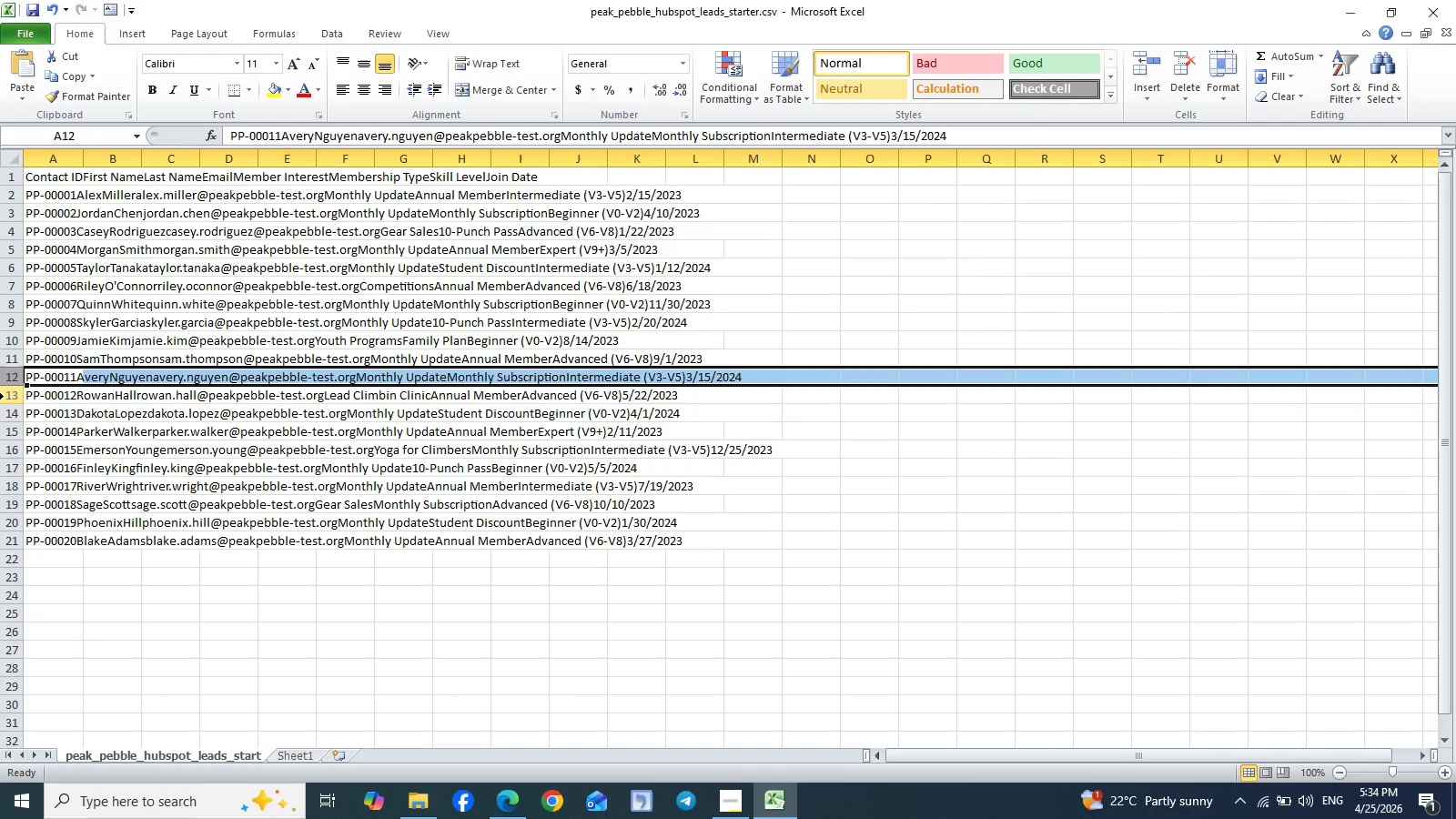 
left_click([4, 396])
 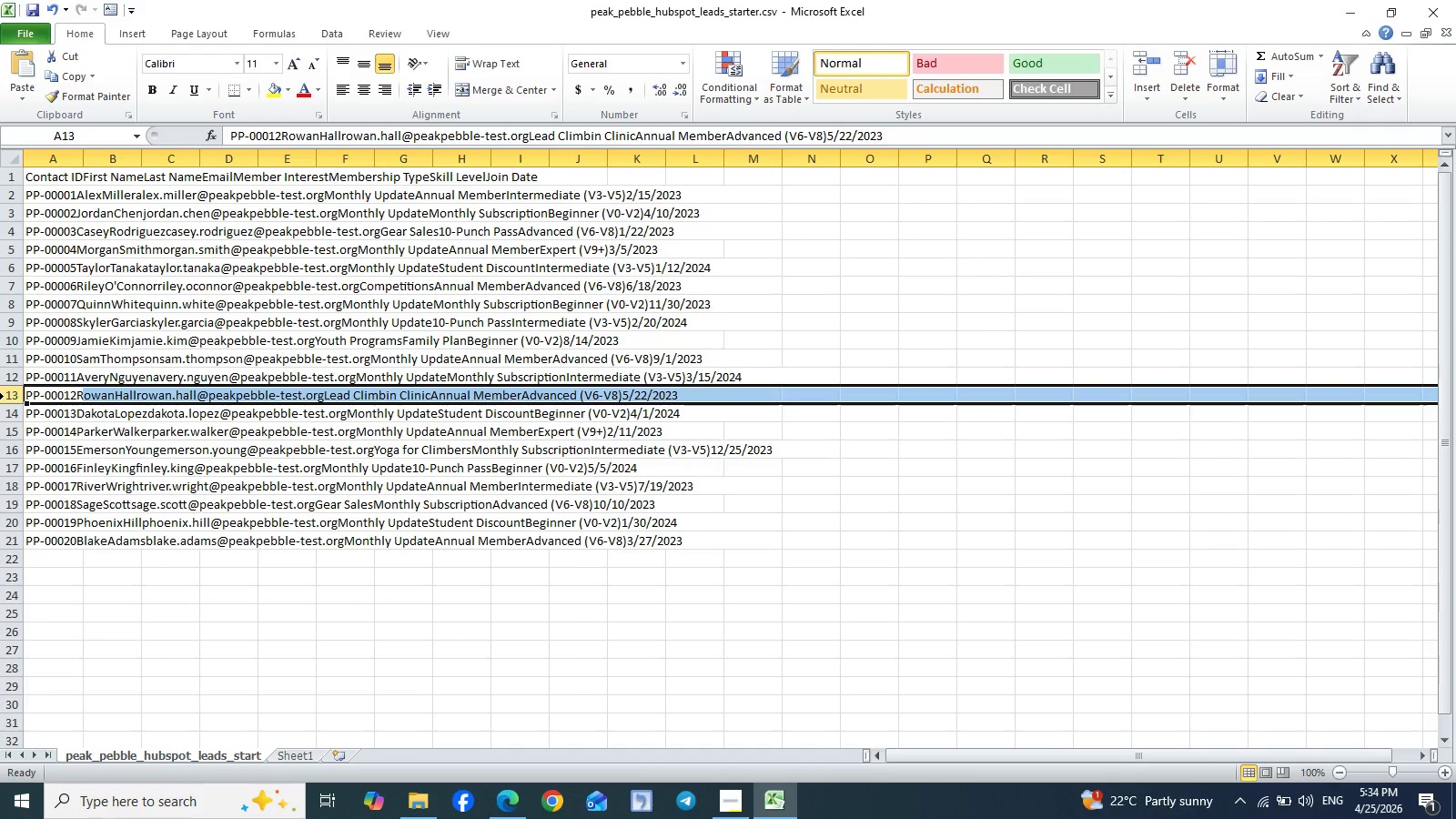 
key(Control+C)
 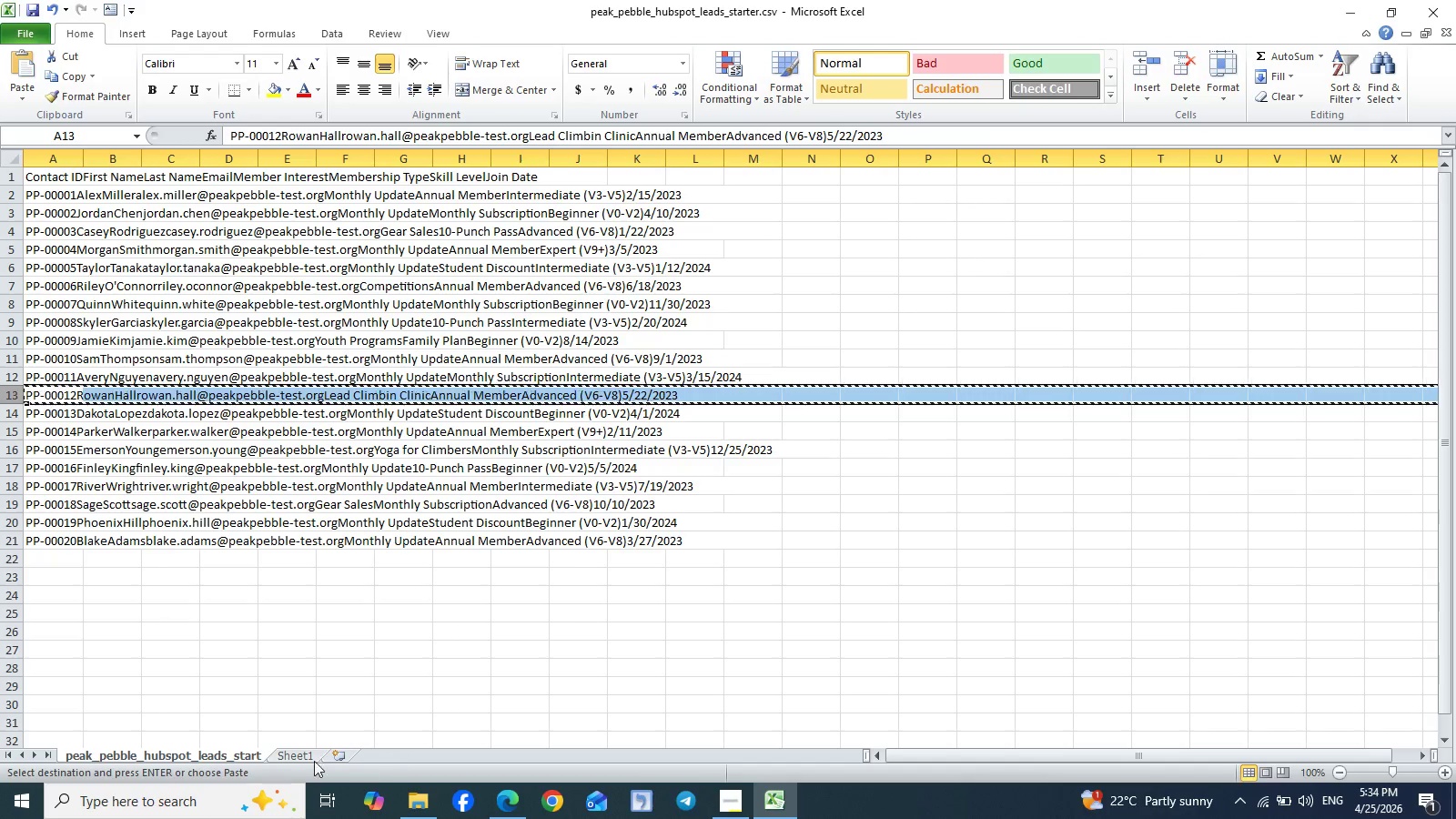 
left_click([296, 753])
 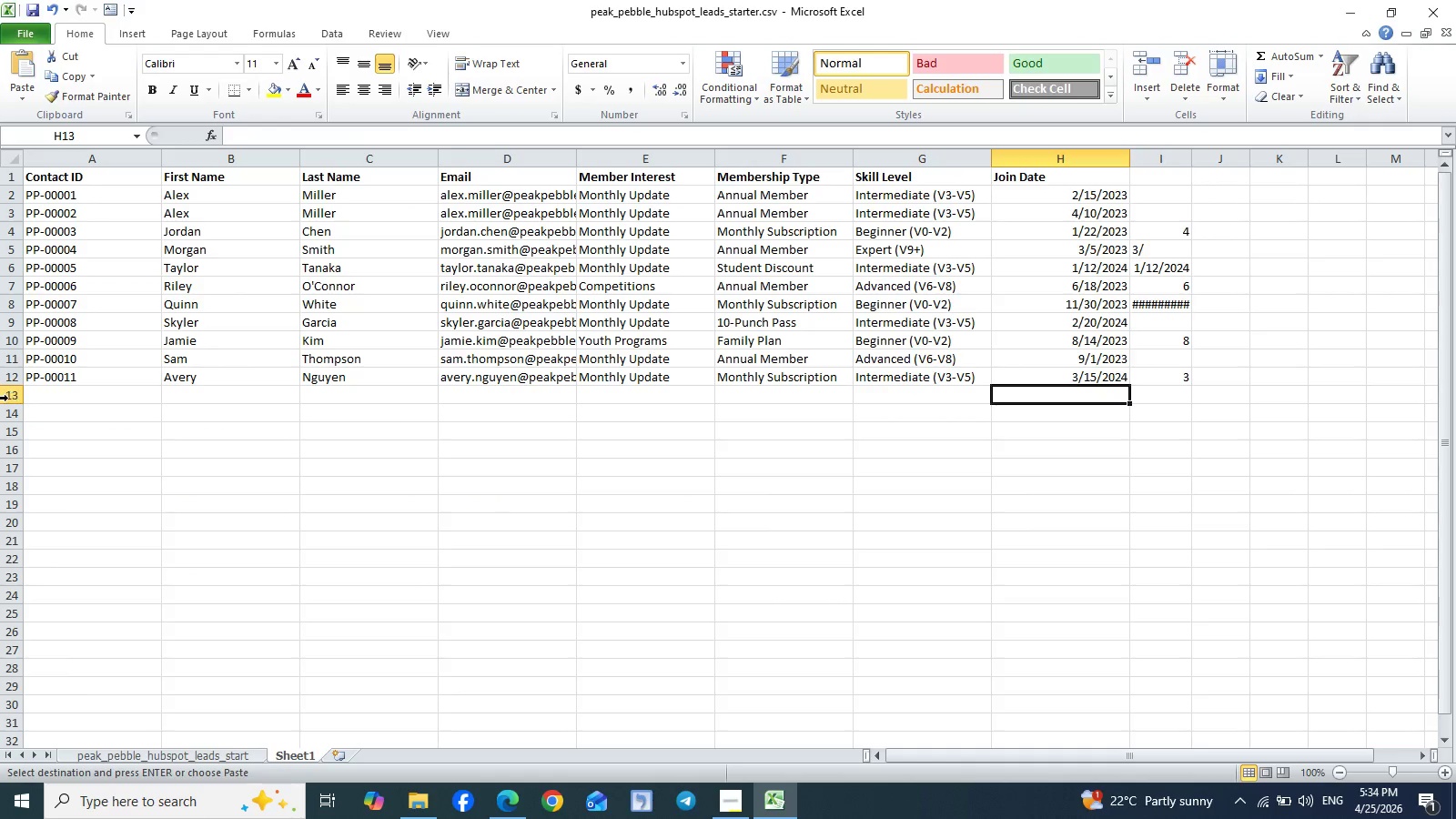 
left_click([5, 397])
 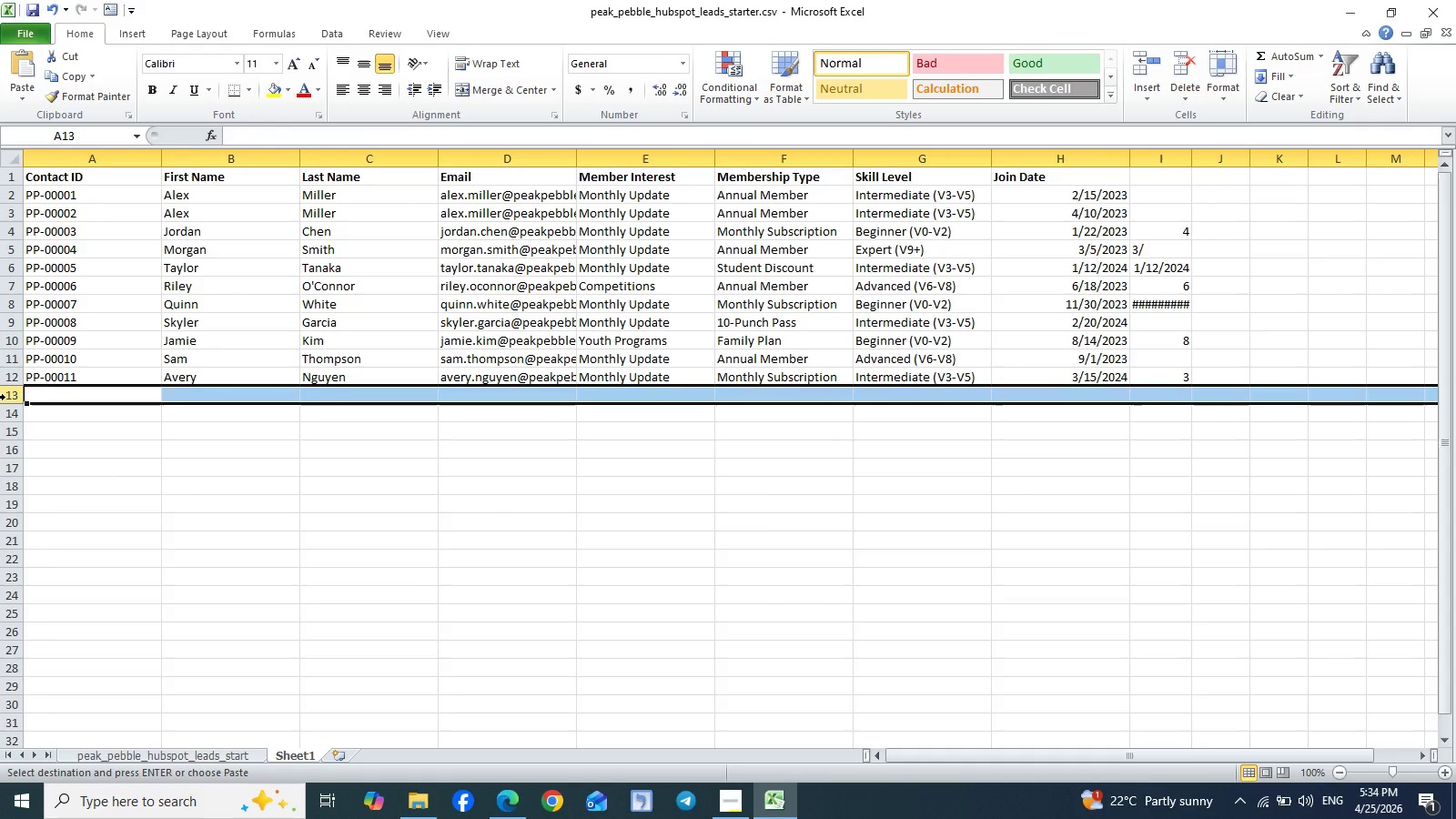 
key(Control+V)
 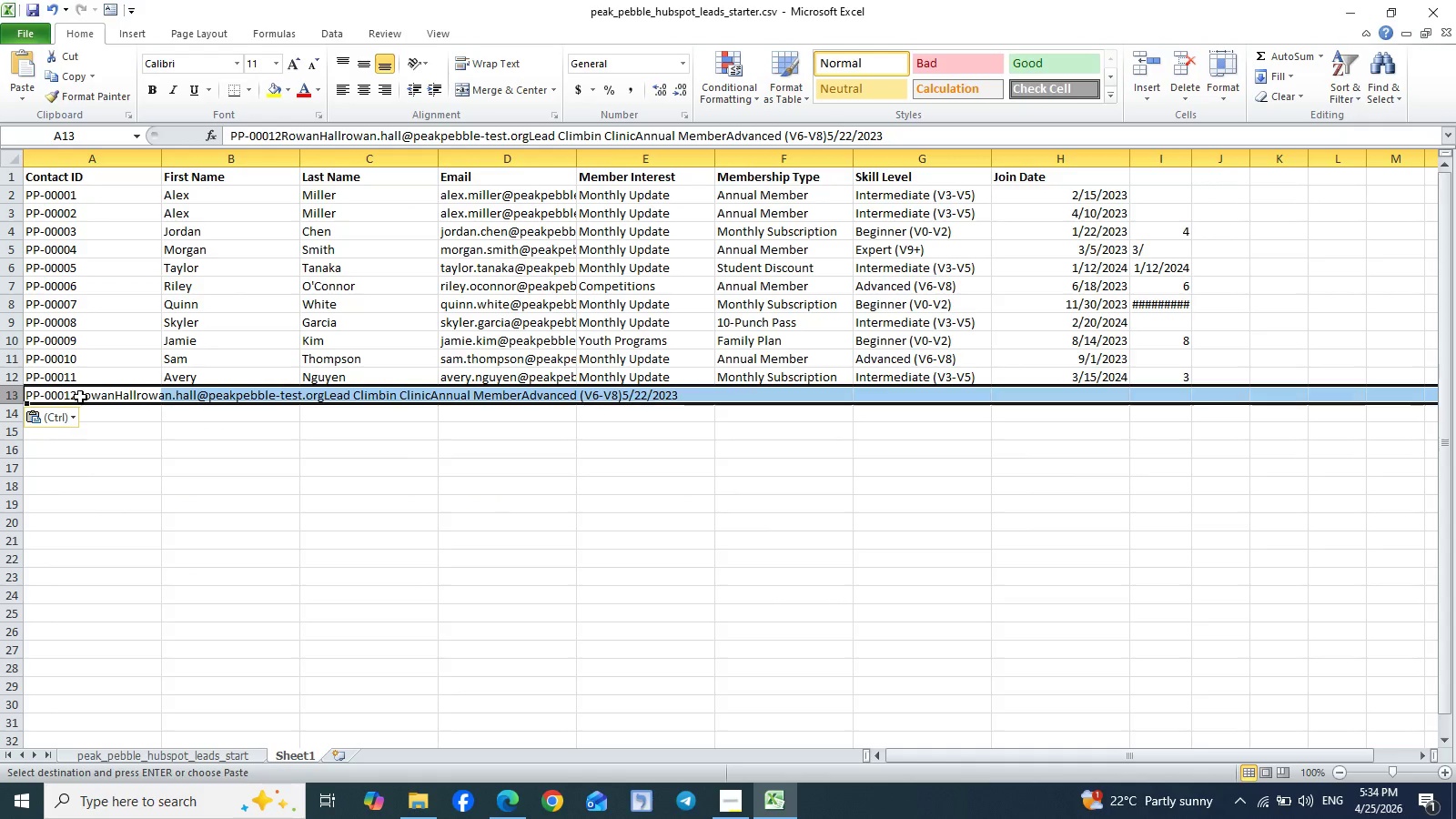 
double_click([80, 397])
 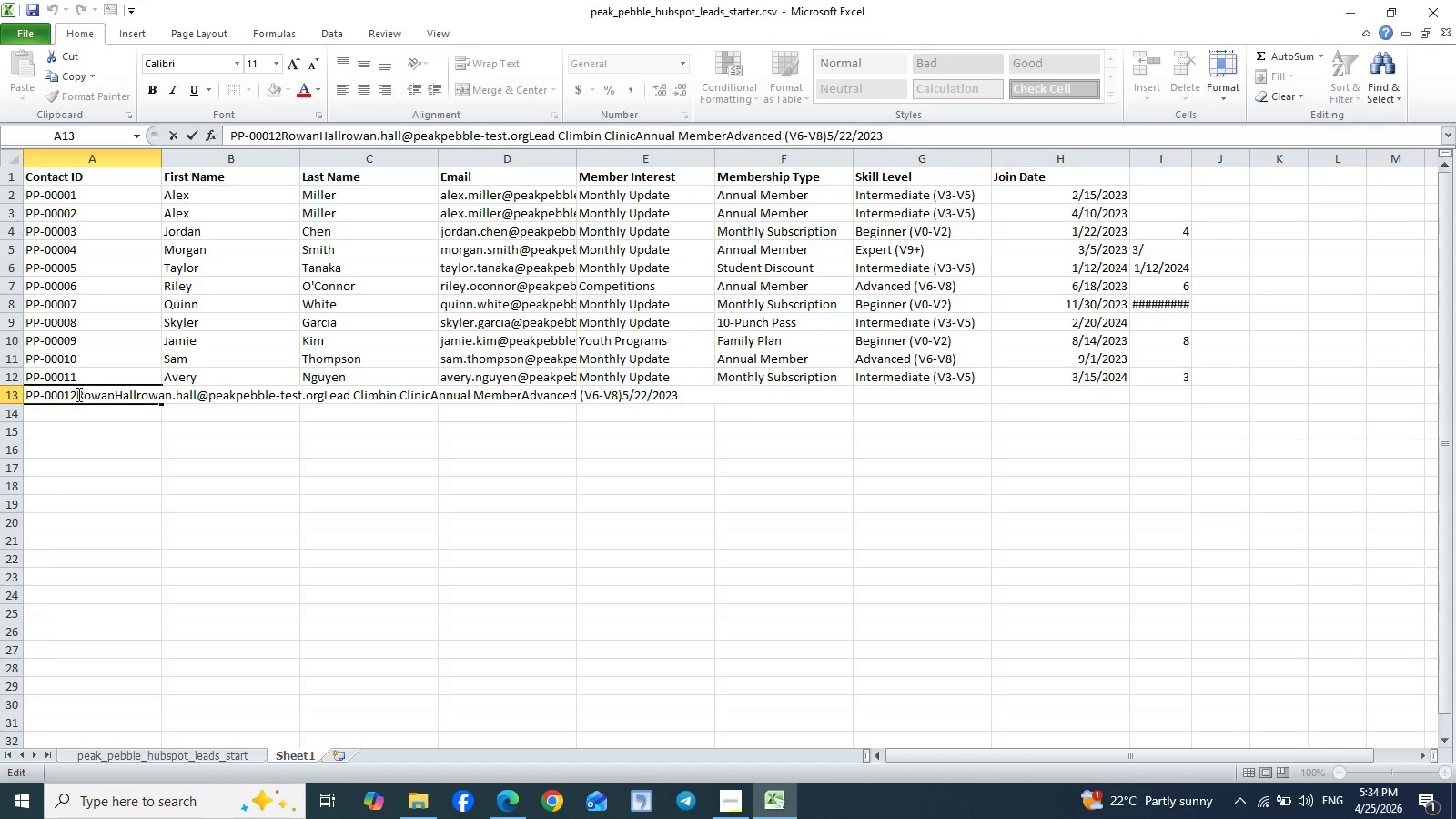 
left_click_drag(start_coordinate=[77, 394], to_coordinate=[677, 395])
 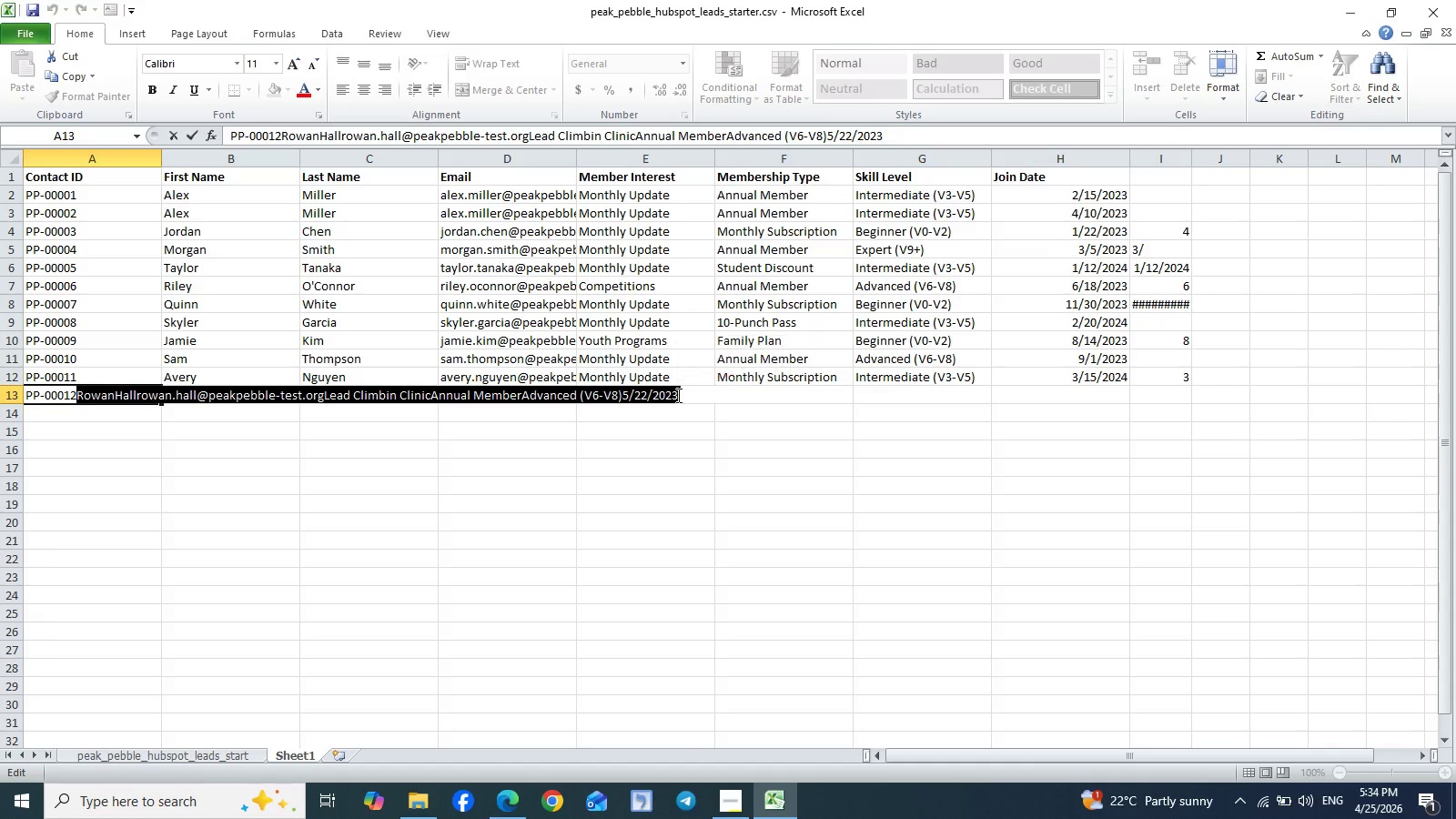 
key(Control+X)
 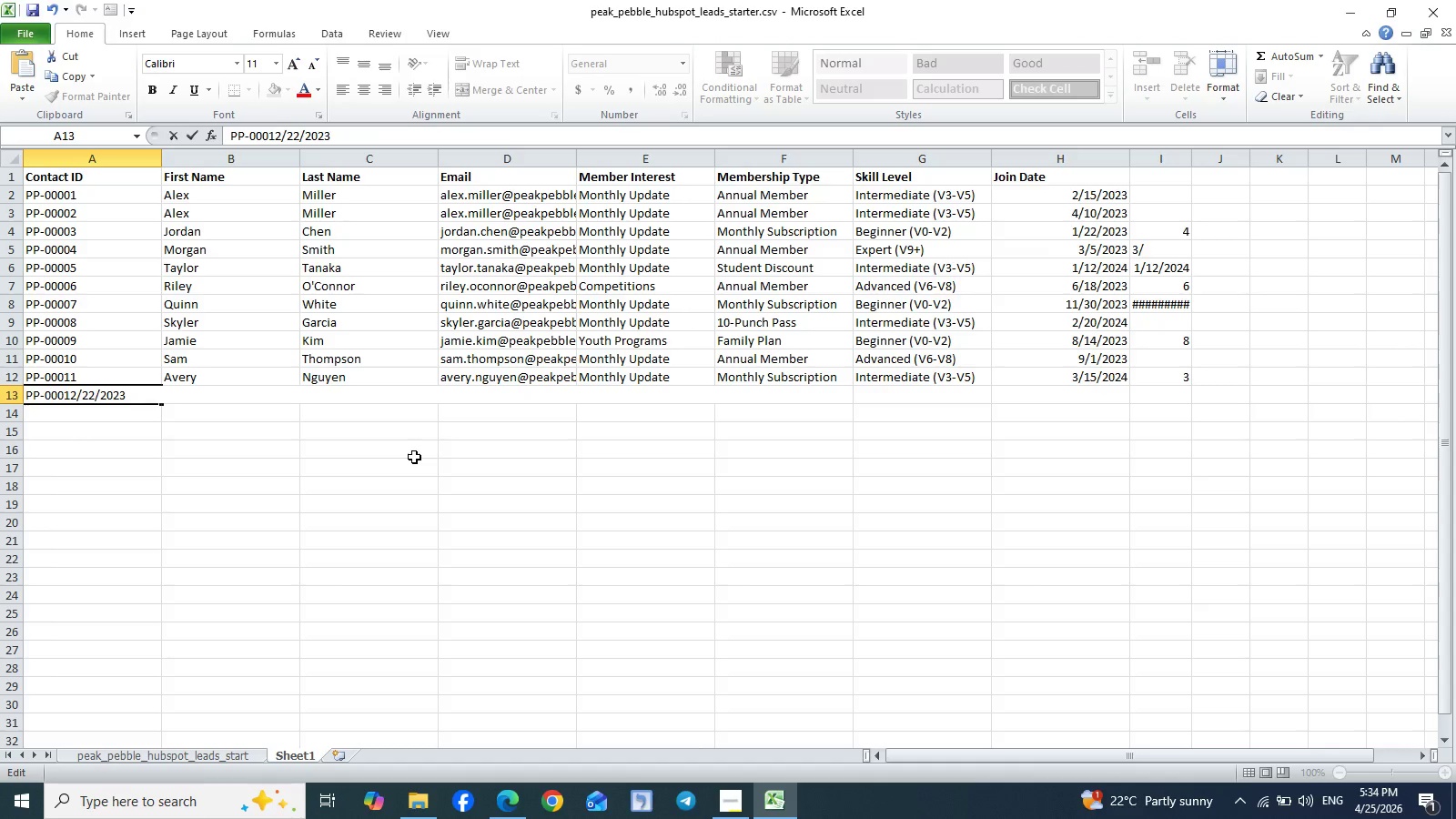 
left_click([414, 457])
 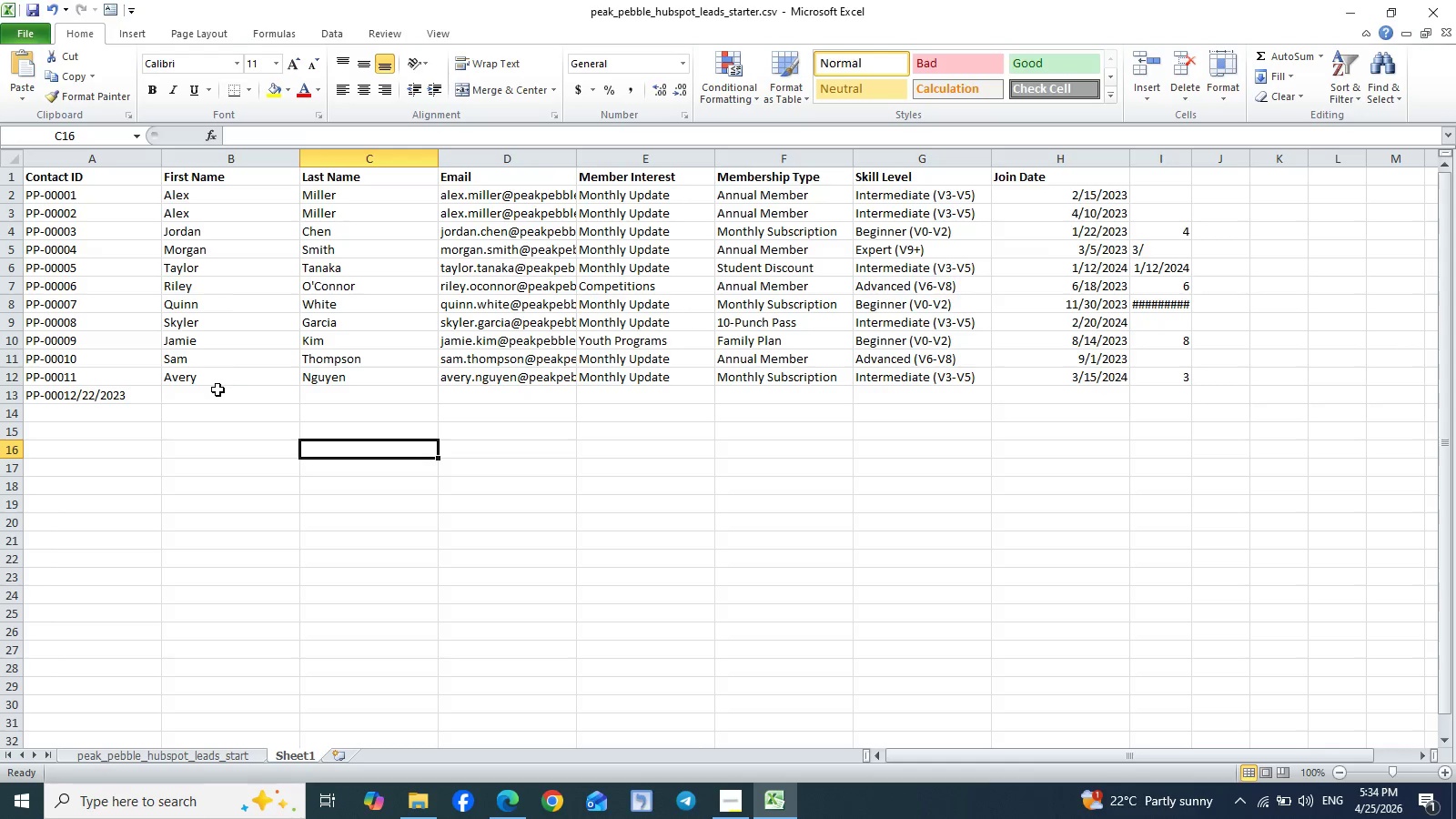 
left_click([217, 389])
 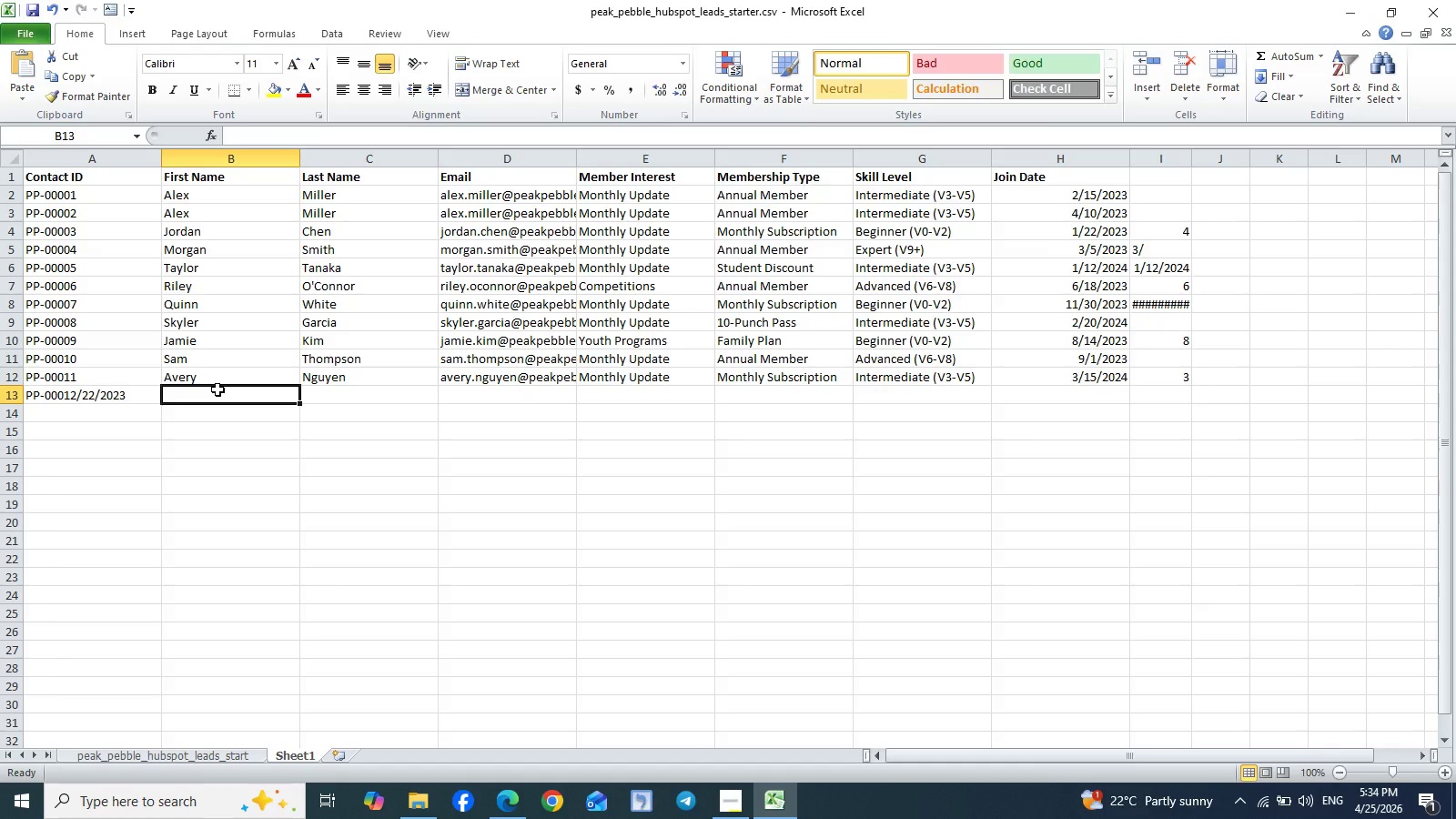 
key(Control+V)
 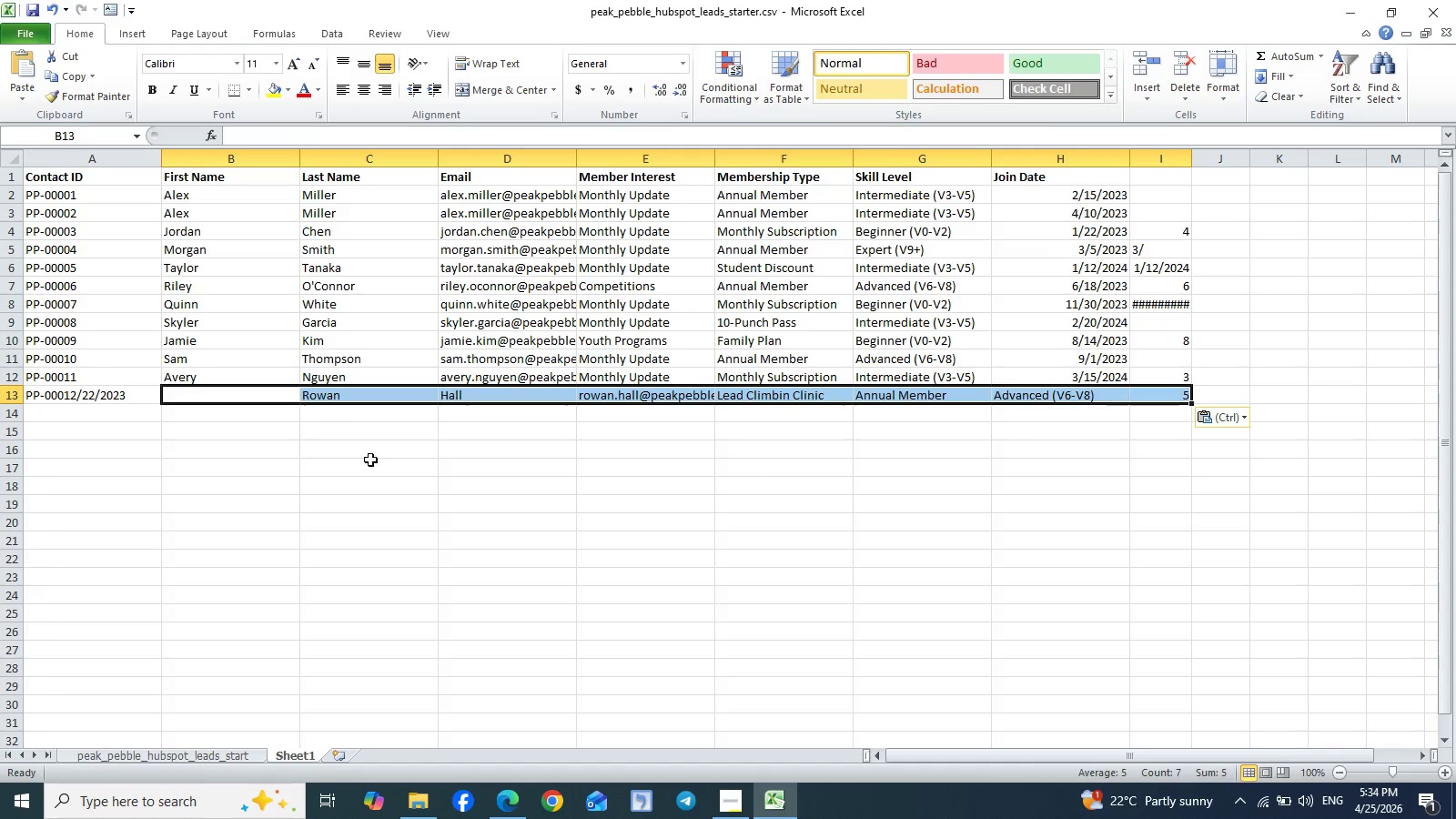 
left_click([378, 470])
 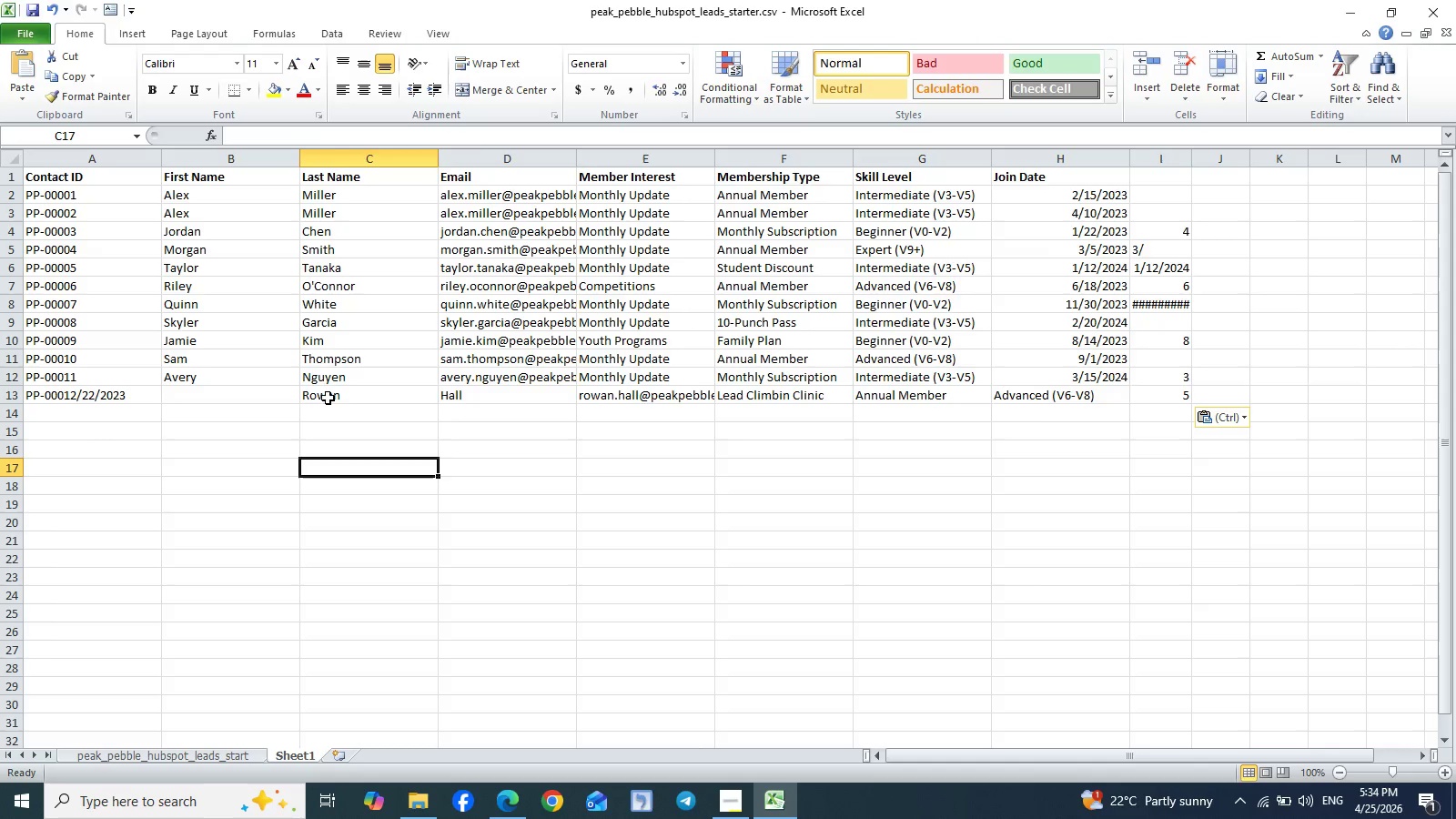 
left_click_drag(start_coordinate=[324, 394], to_coordinate=[1050, 391])
 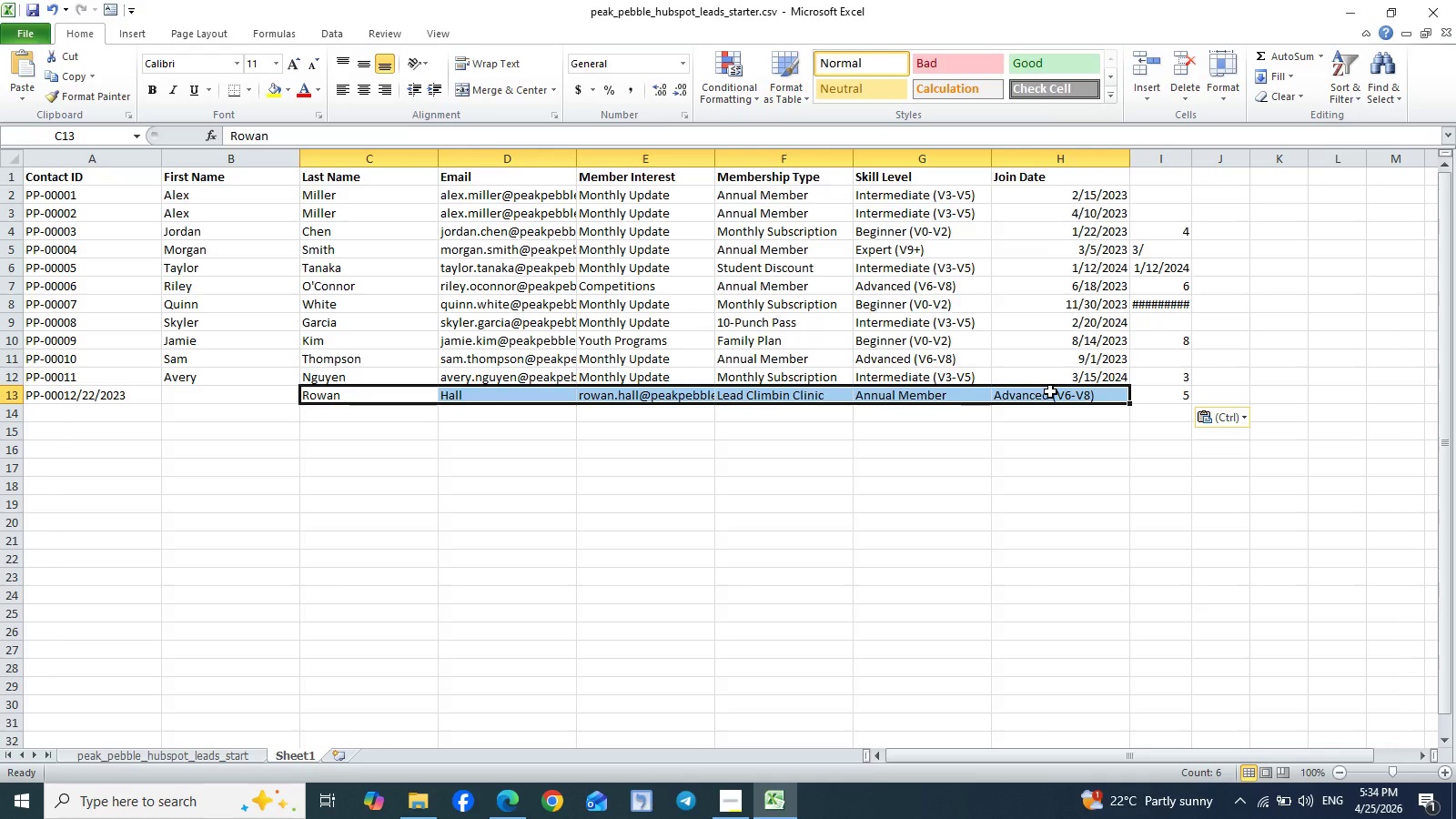 
key(Control+X)
 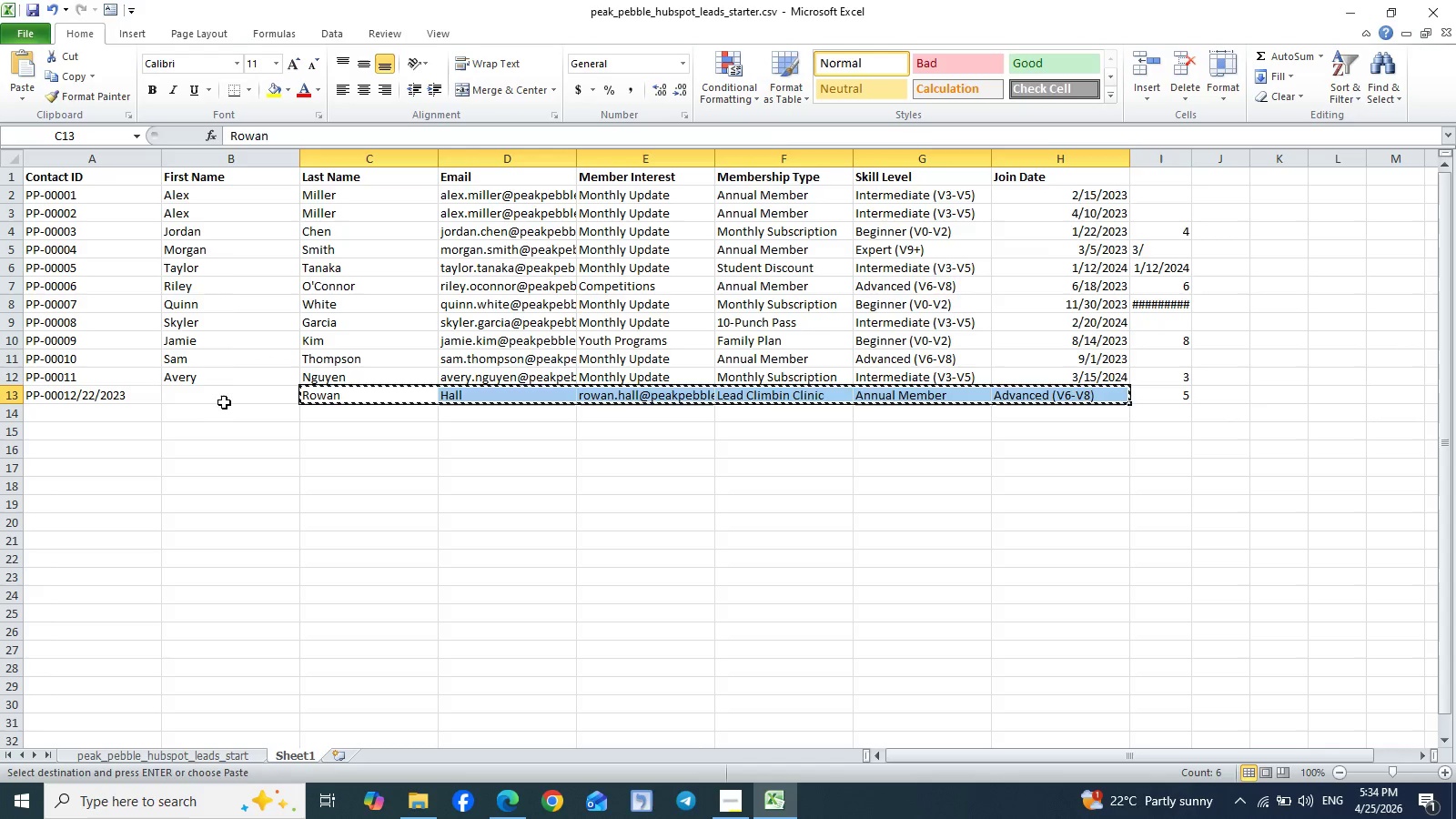 
left_click([207, 394])
 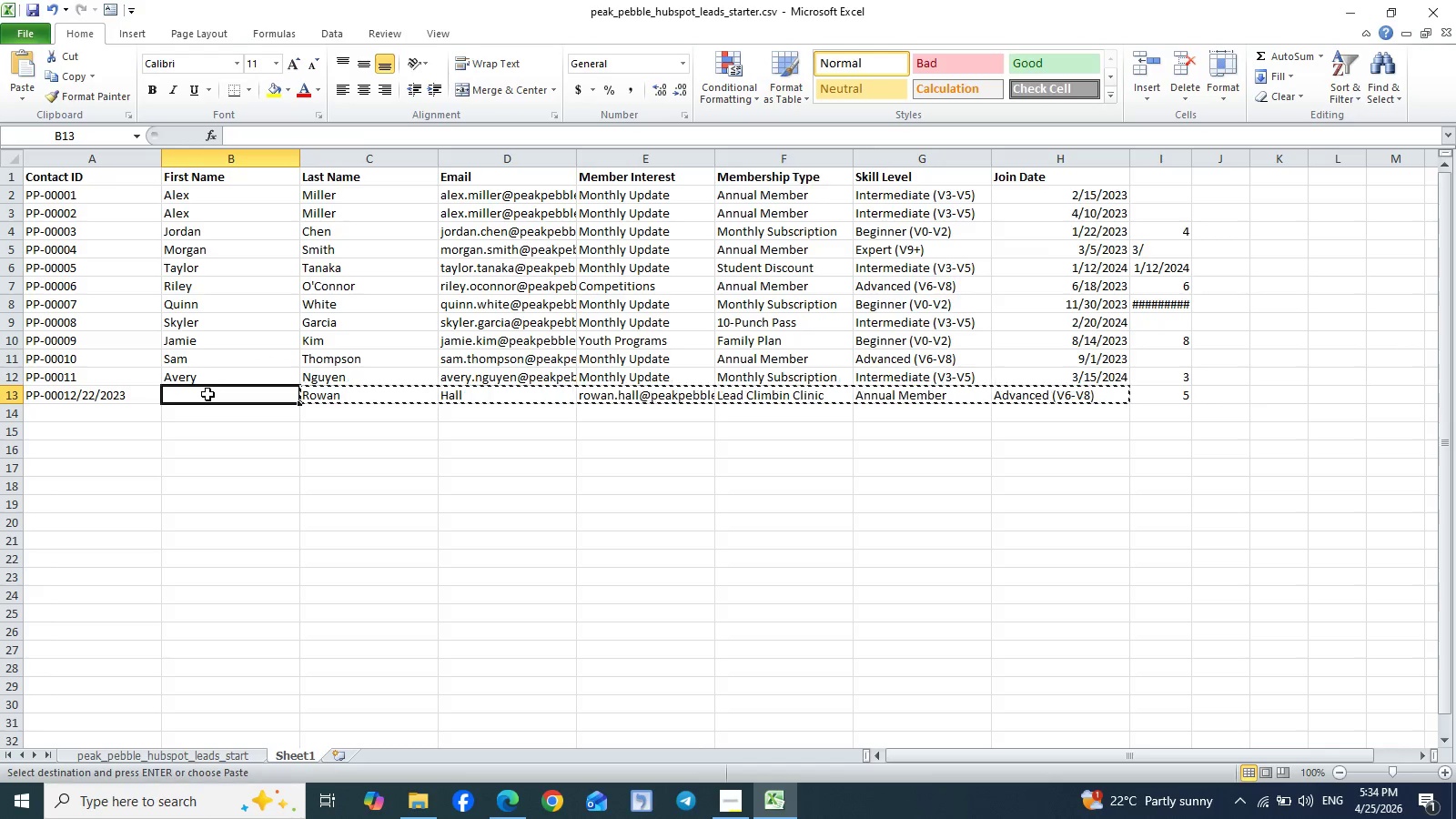 
key(Control+V)
 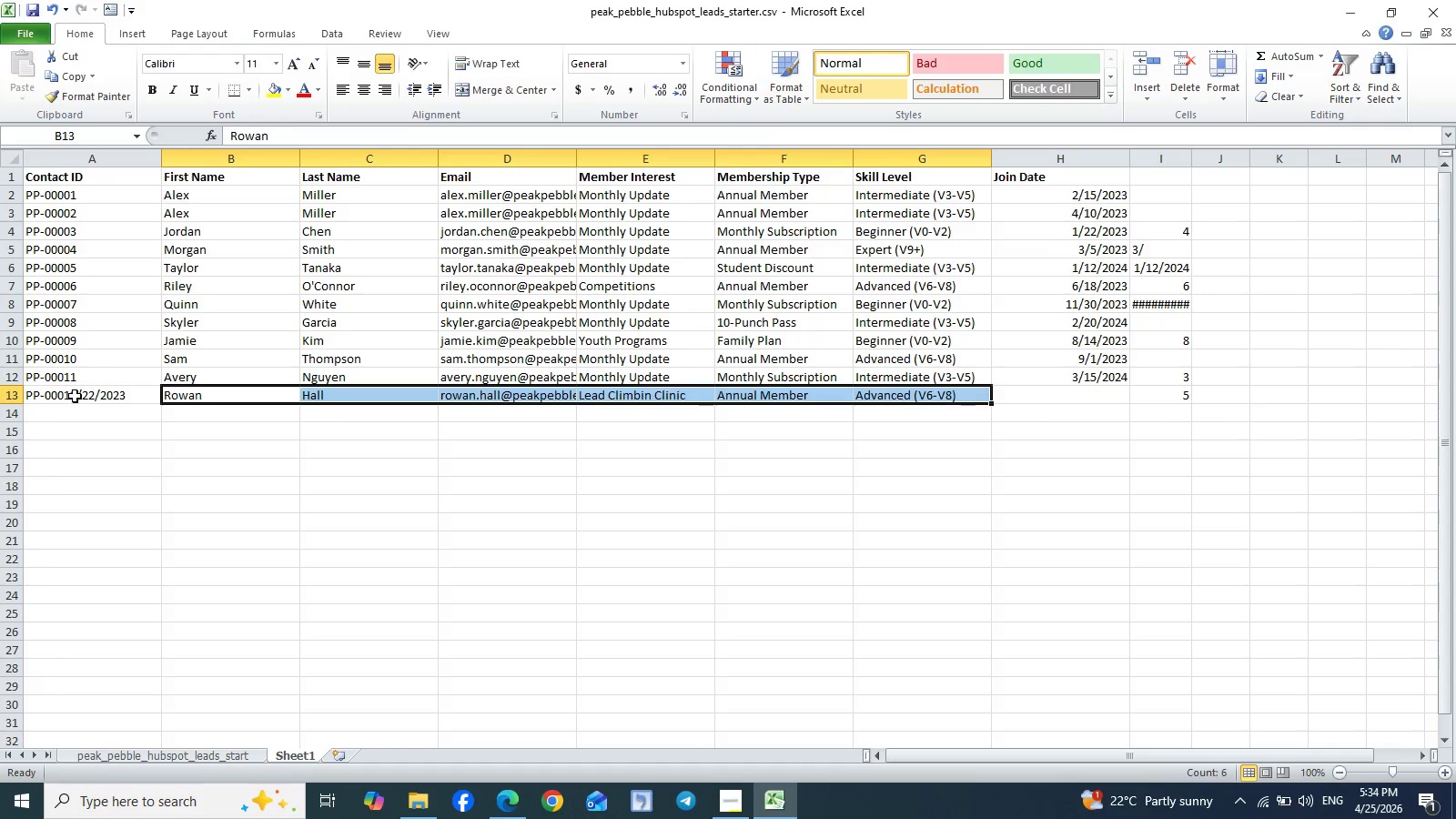 
double_click([78, 396])
 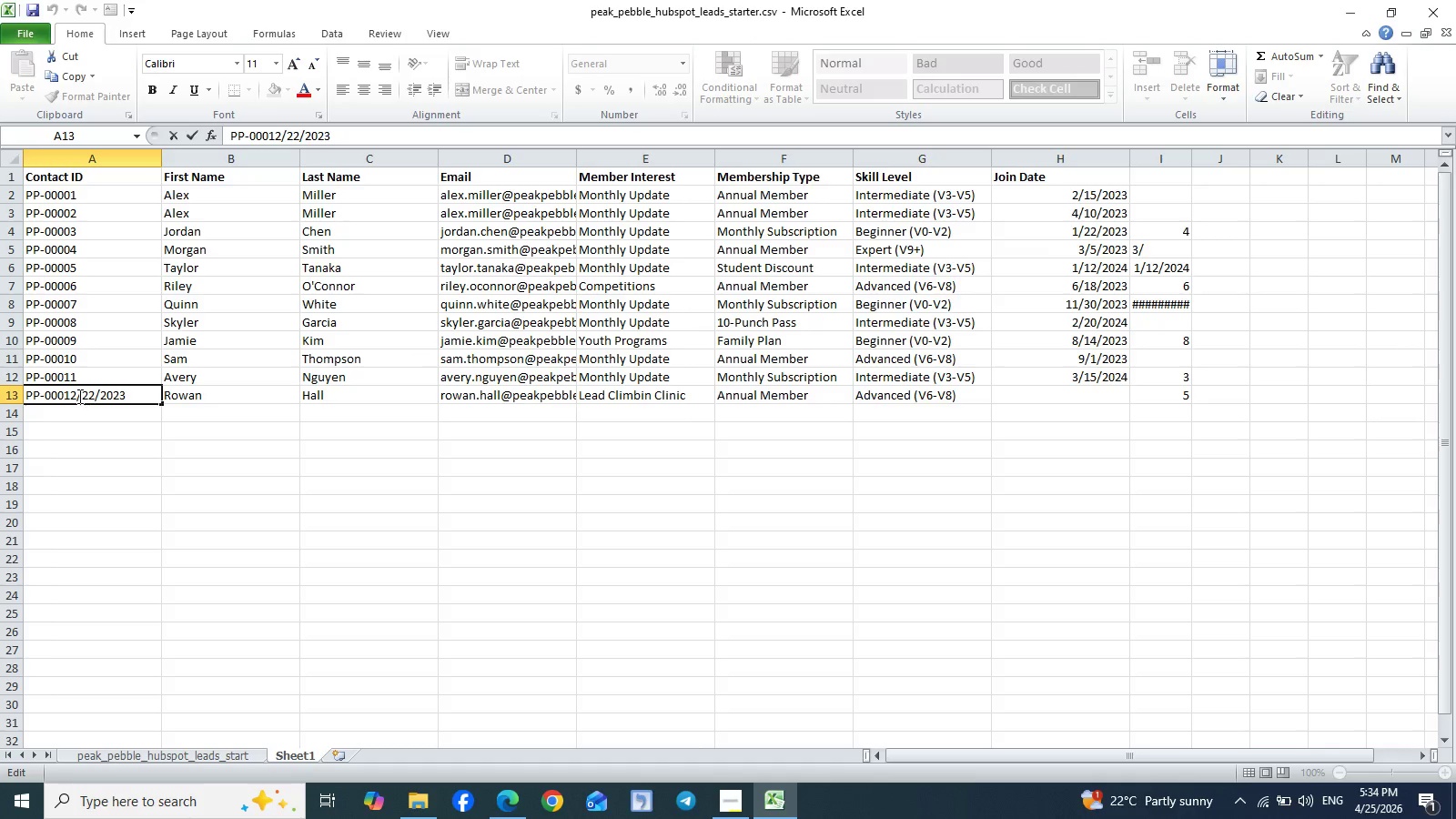 
left_click_drag(start_coordinate=[78, 396], to_coordinate=[139, 394])
 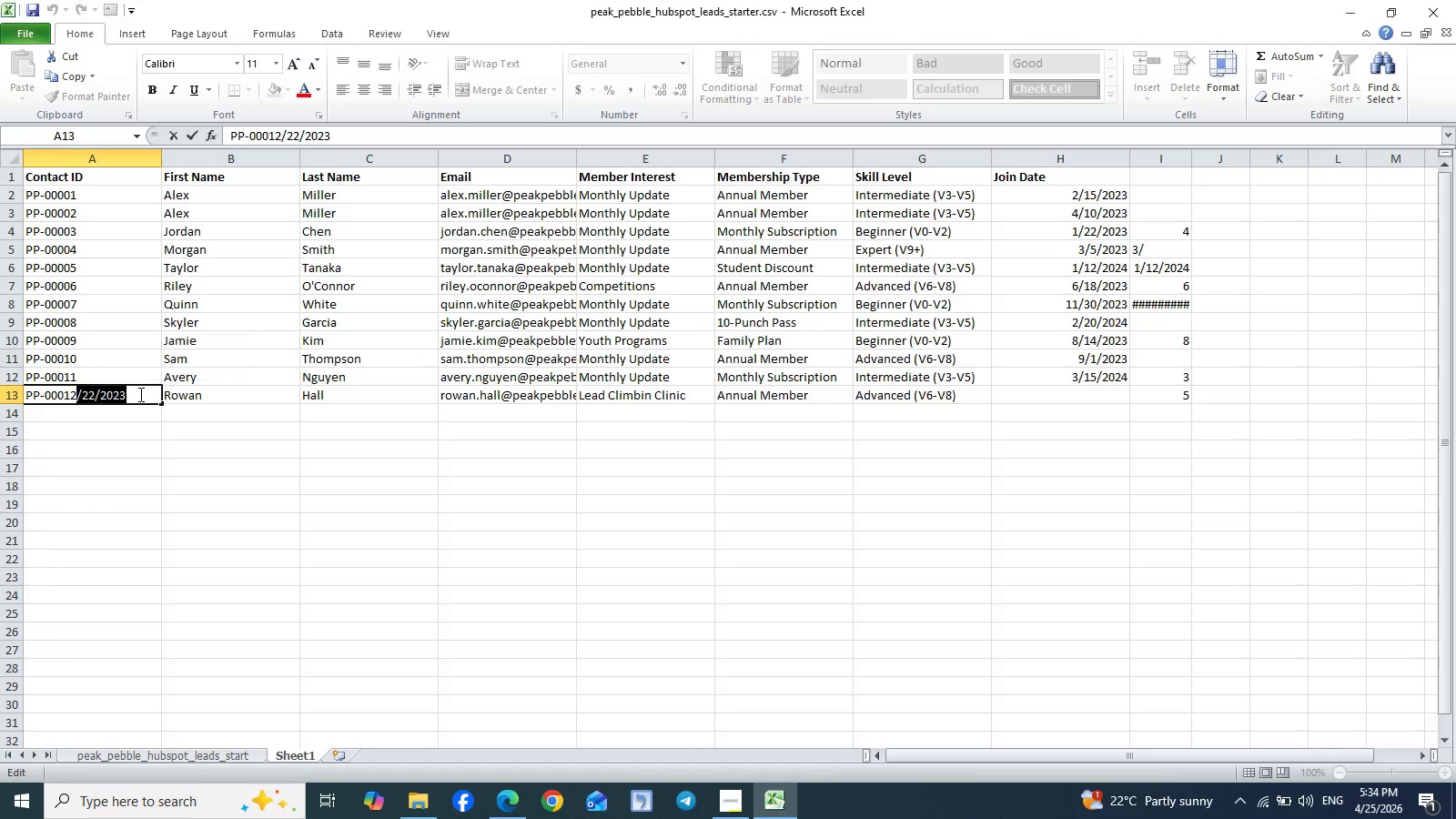 
key(Control+X)
 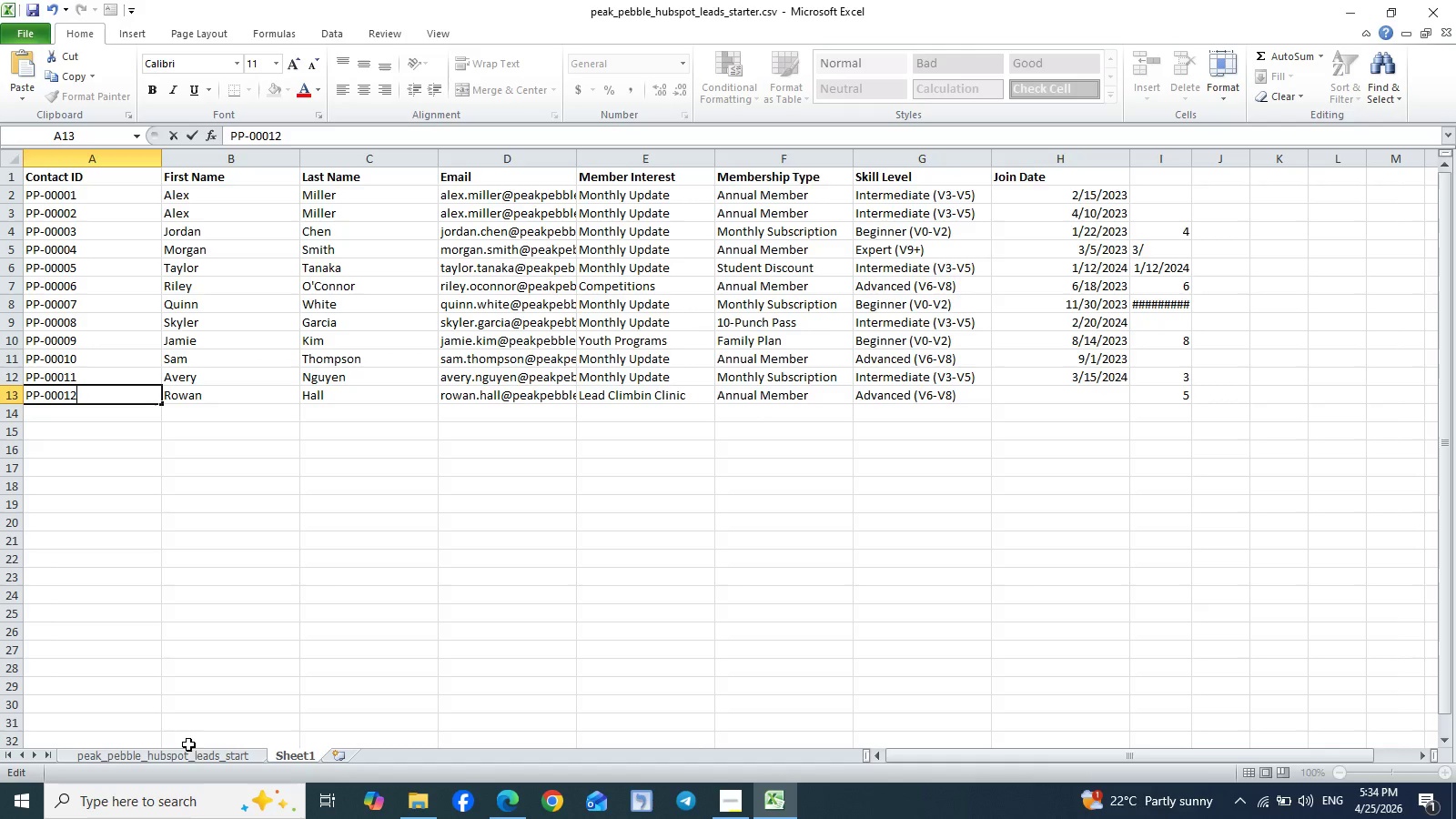 
left_click([193, 761])
 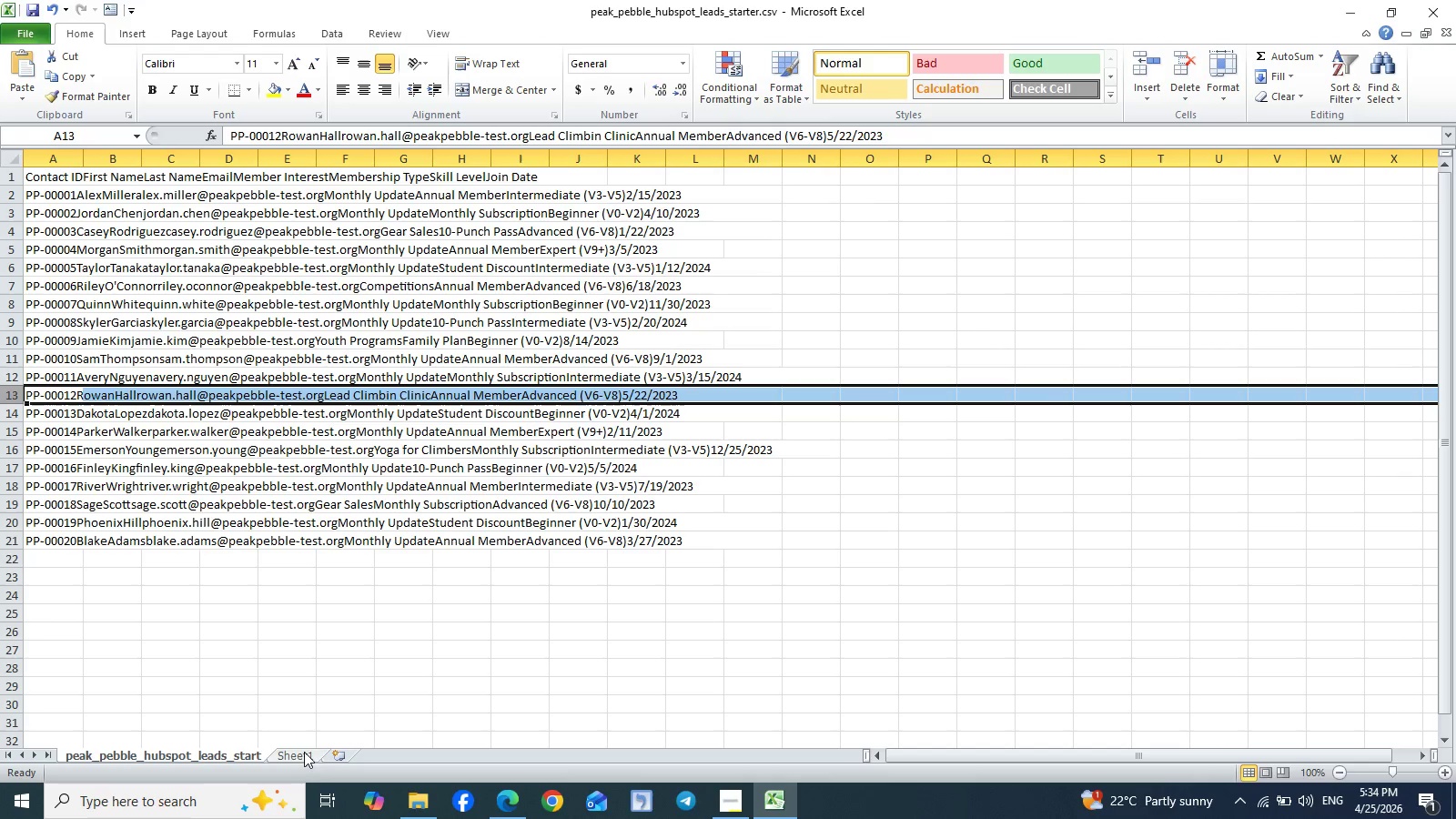 
left_click([313, 758])
 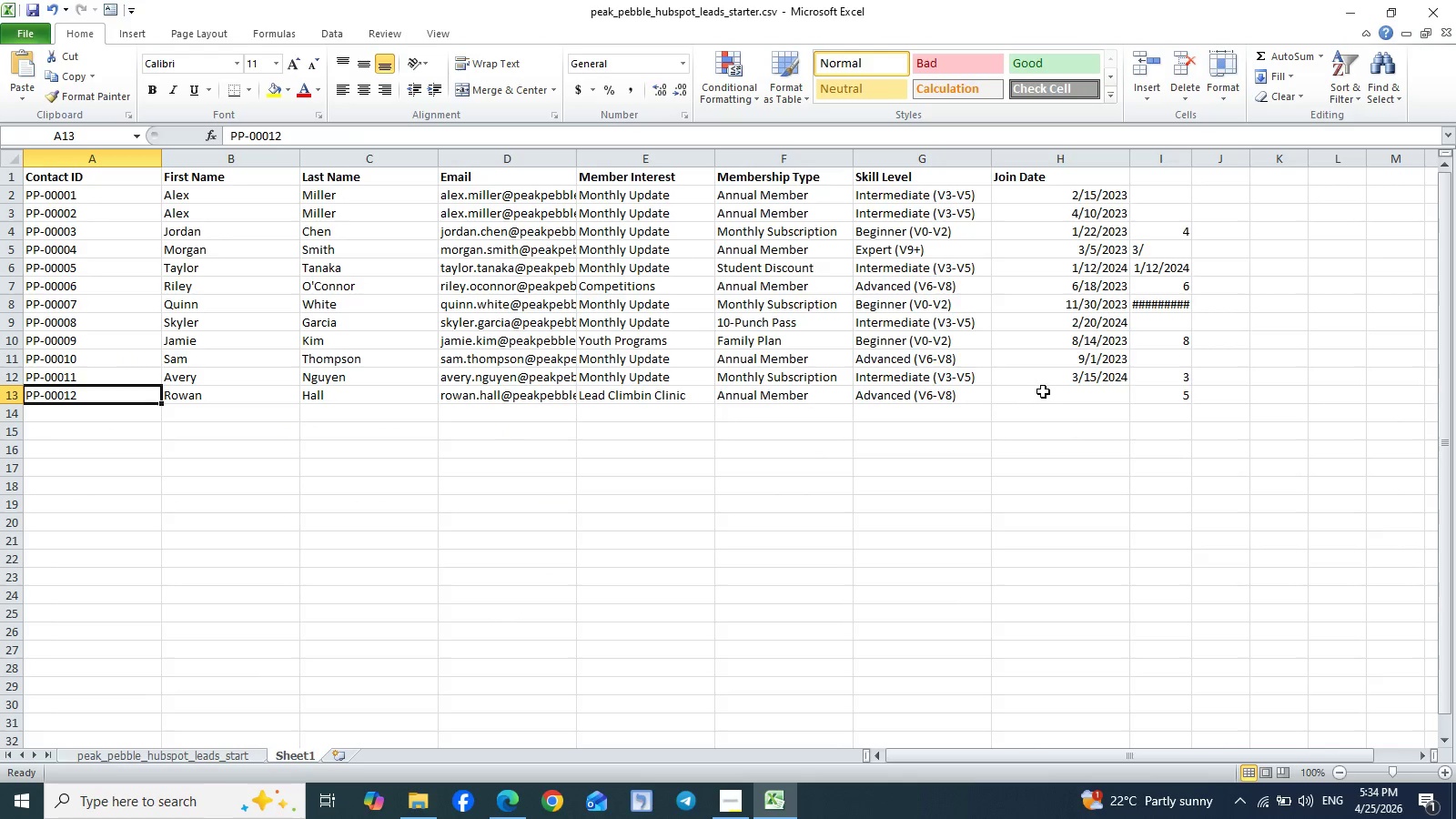 
left_click([1043, 391])
 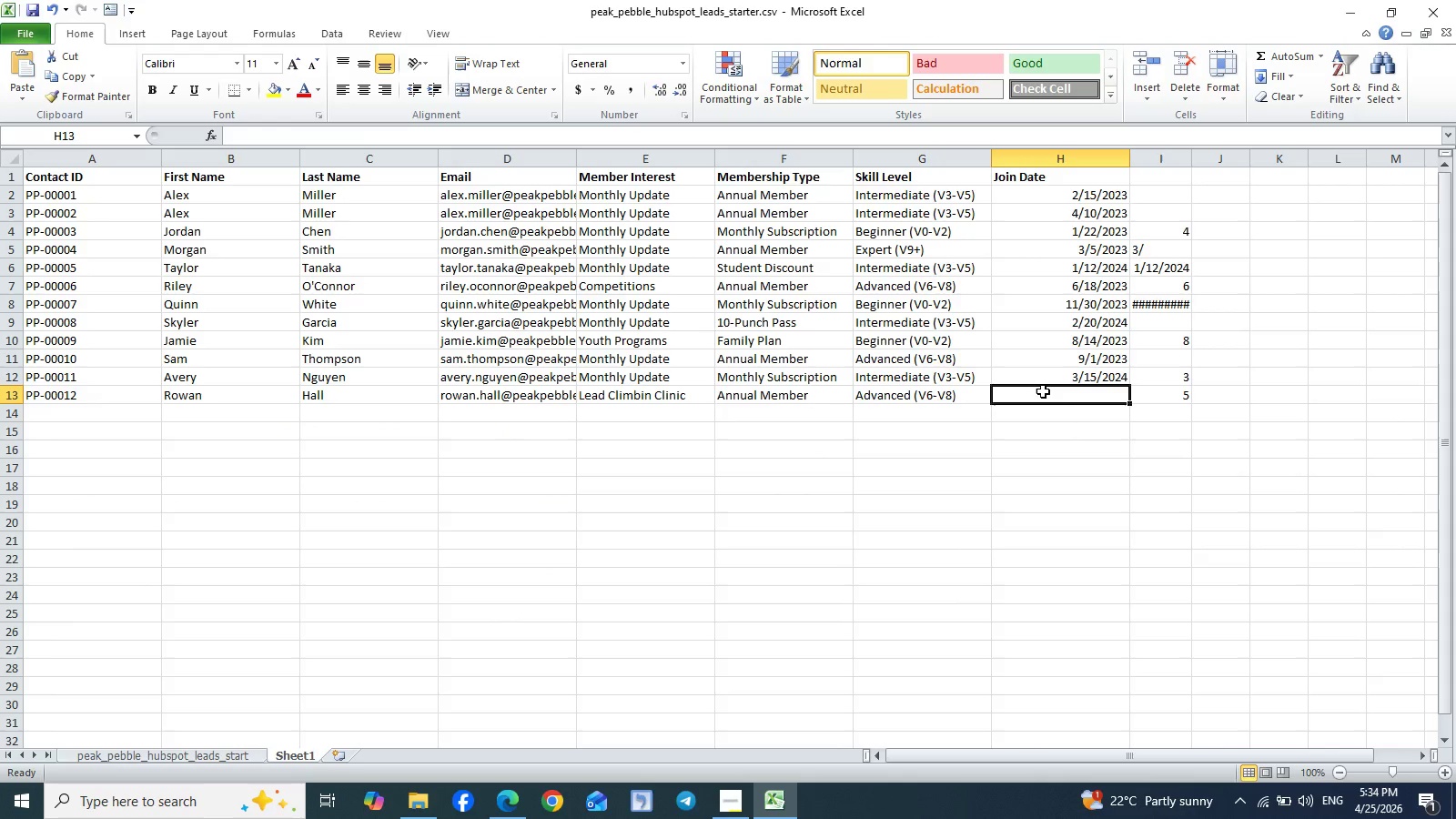 
key(5)
 